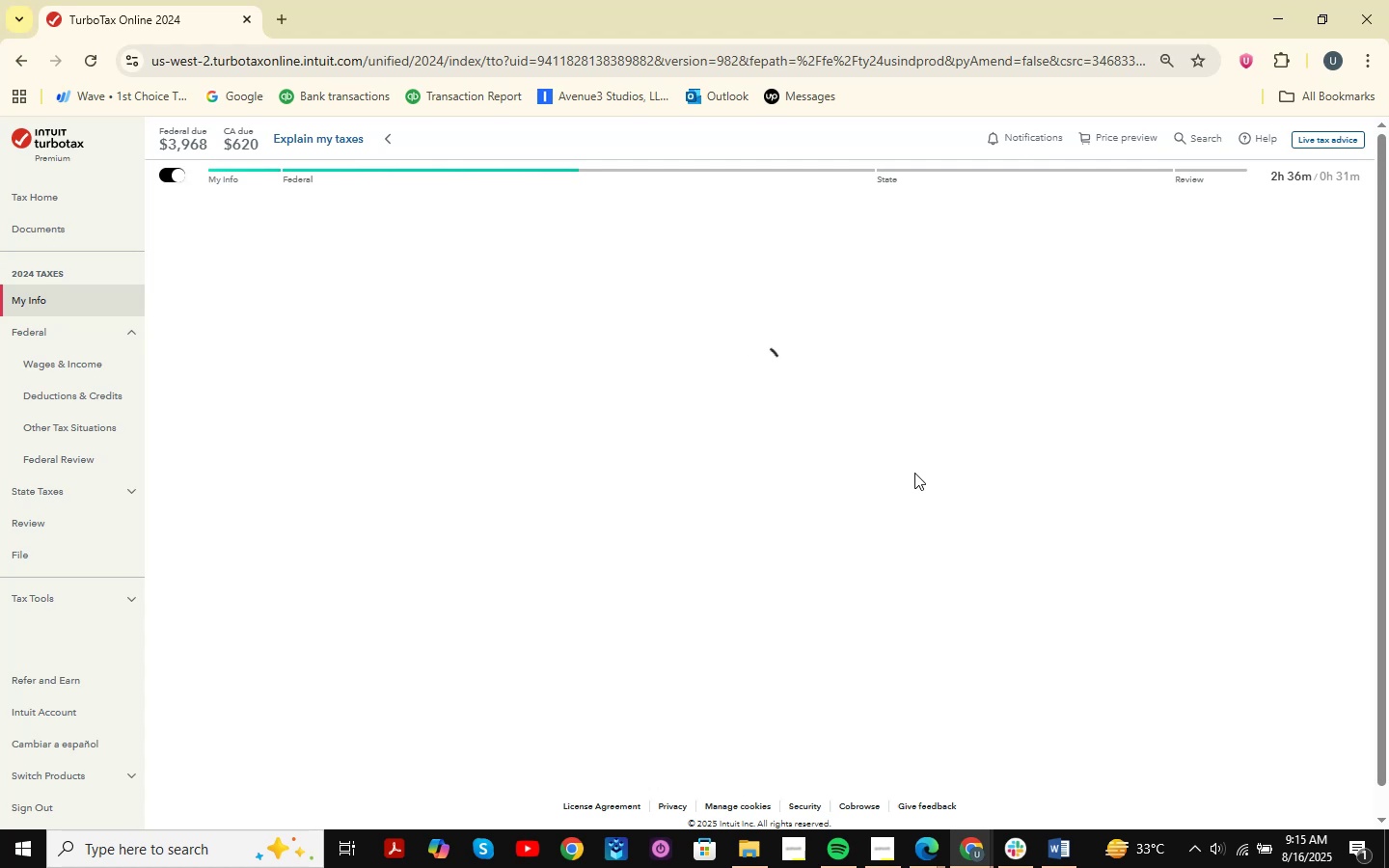 
scroll: coordinate [849, 520], scroll_direction: down, amount: 8.0
 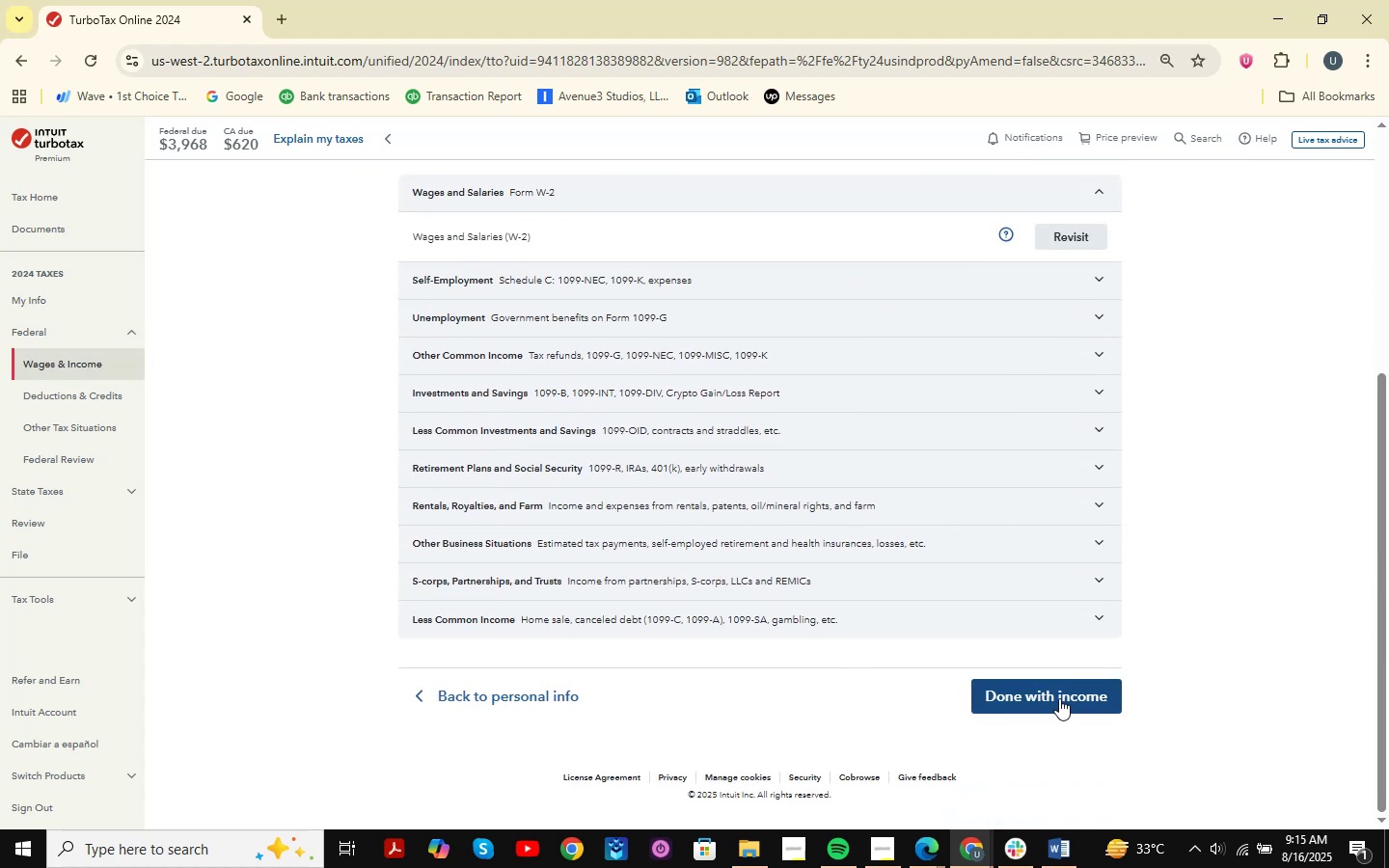 
scroll: coordinate [902, 567], scroll_direction: up, amount: 4.0
 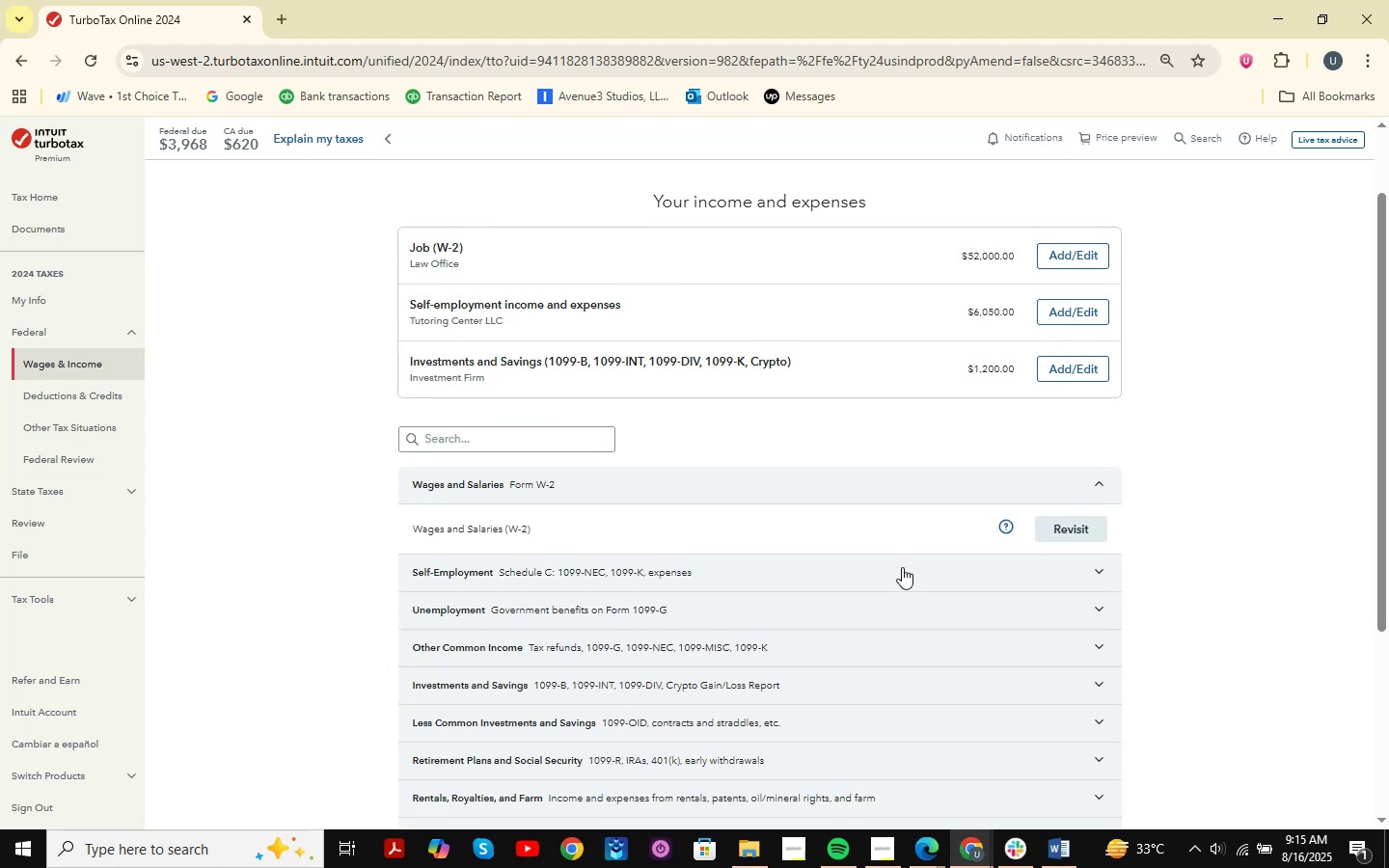 
wait(7.9)
 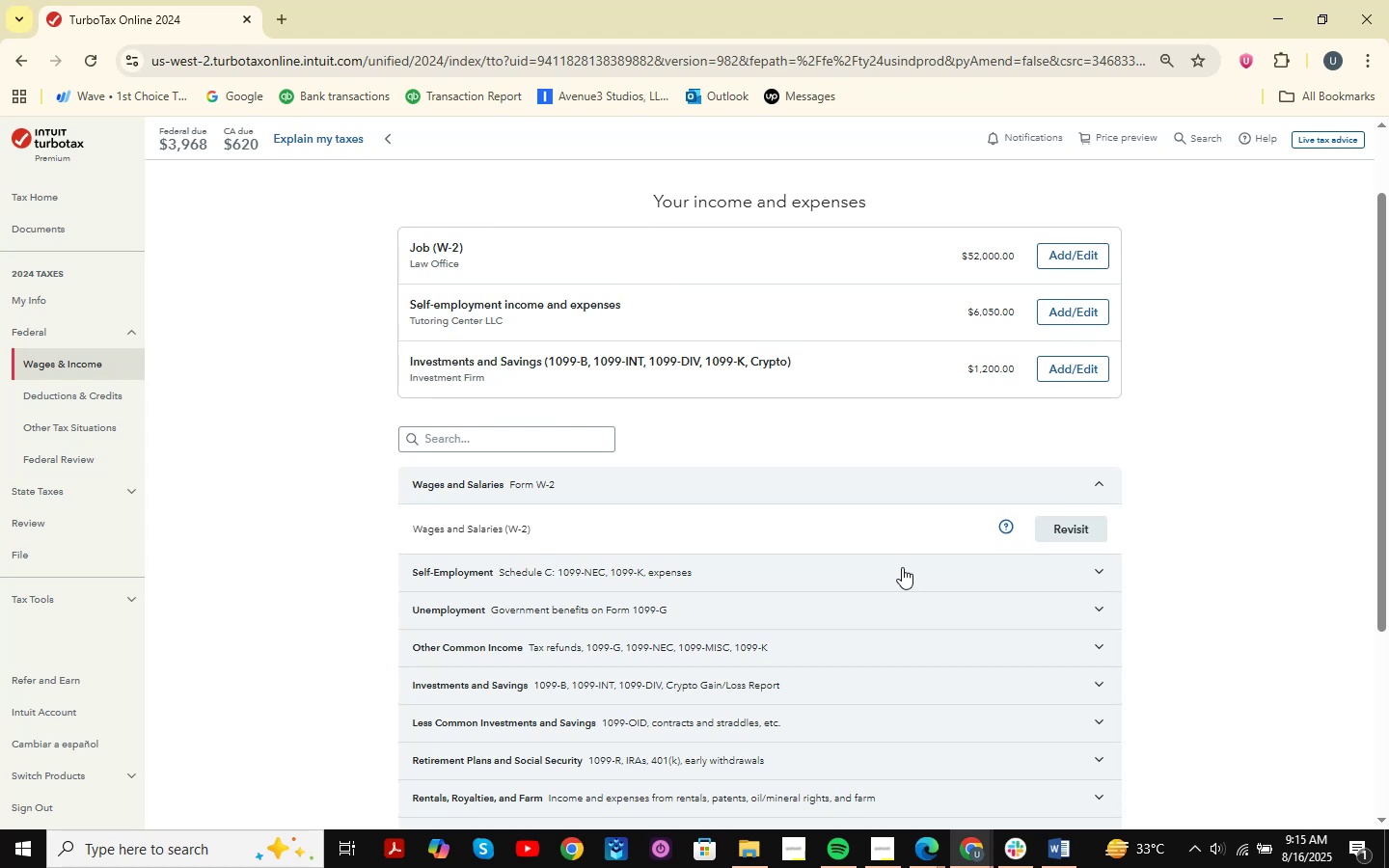 
scroll: coordinate [902, 567], scroll_direction: down, amount: 4.0
 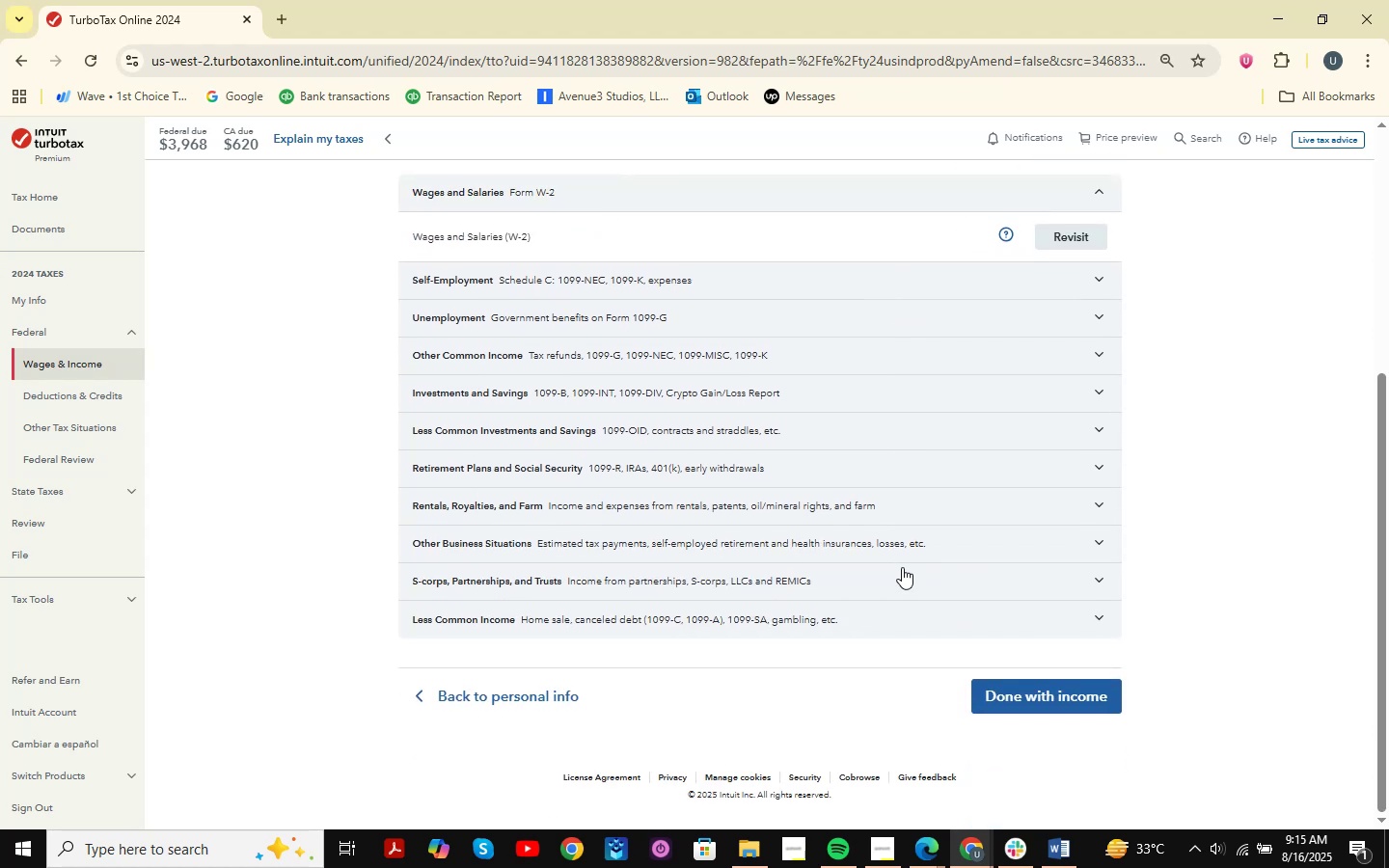 
scroll: coordinate [902, 567], scroll_direction: up, amount: 3.0
 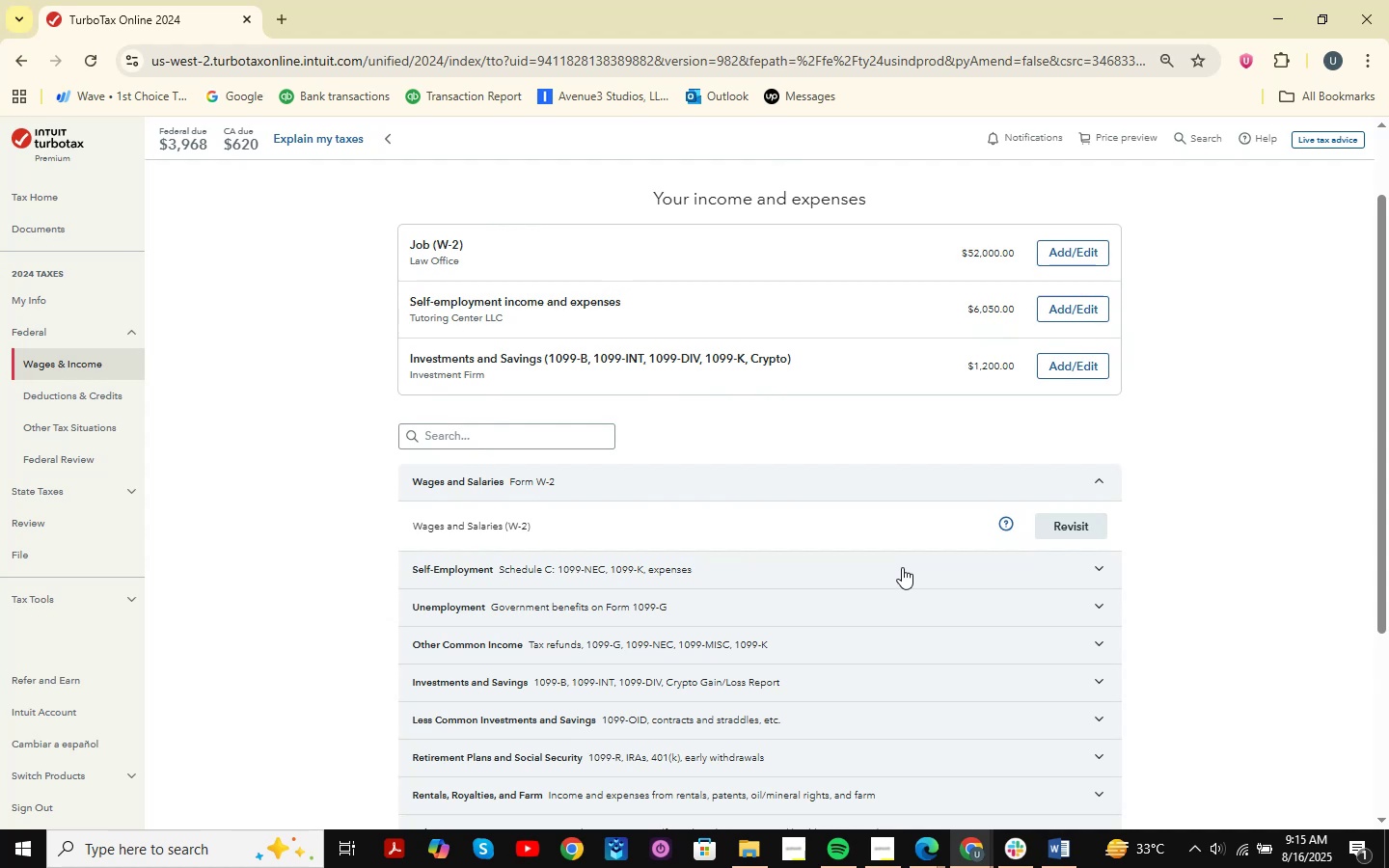 
wait(6.28)
 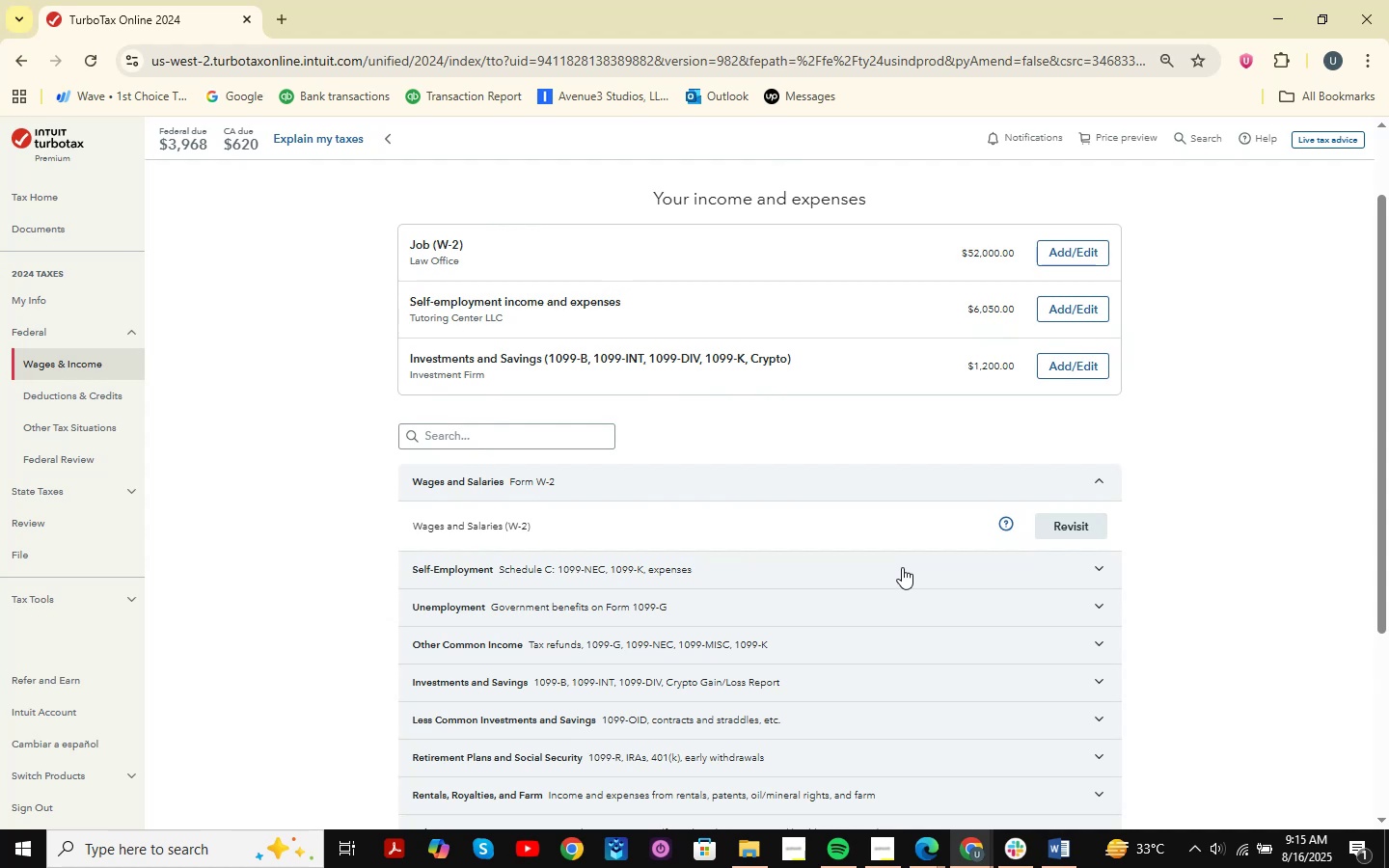 
left_click([1058, 867])
 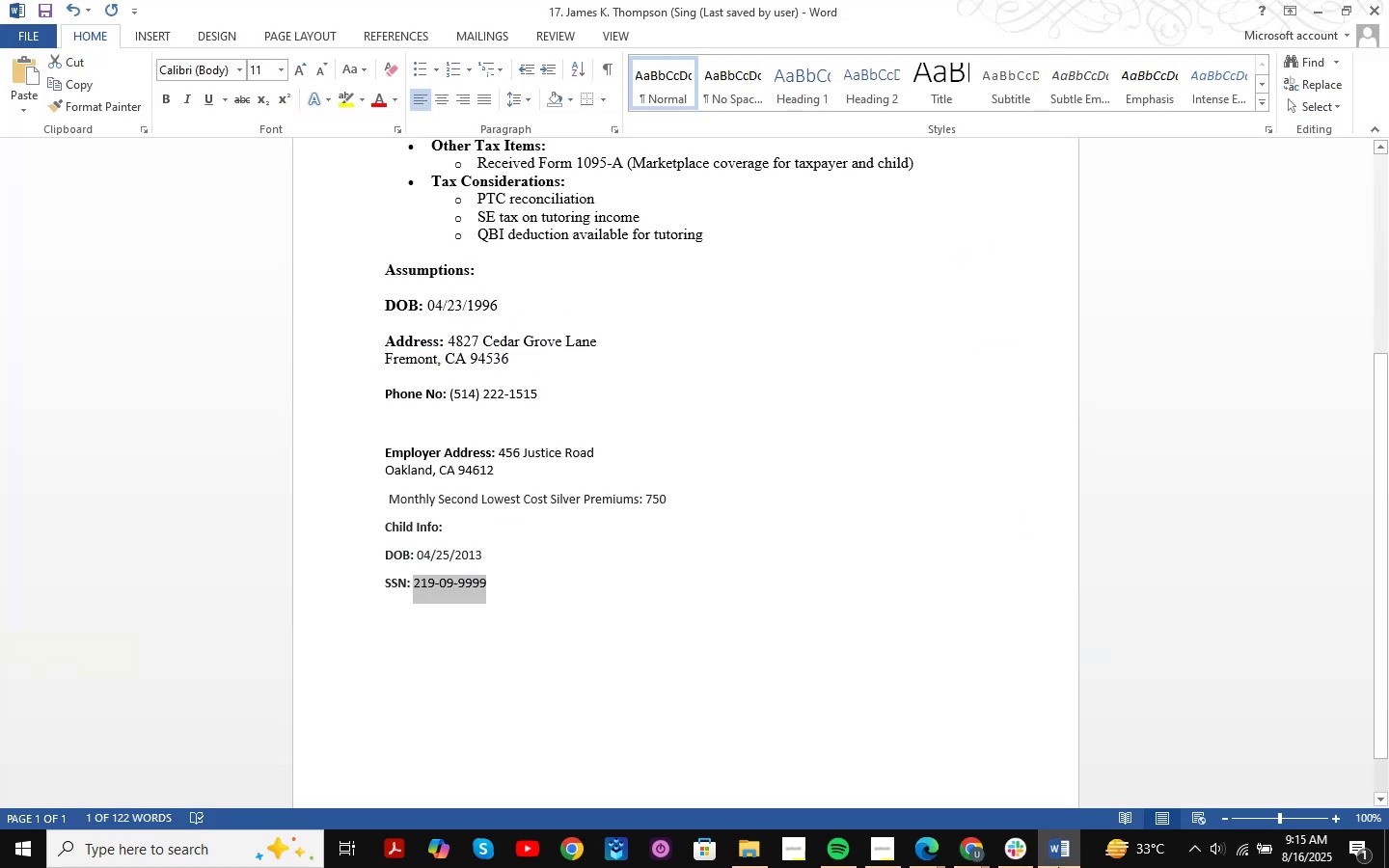 
scroll: coordinate [976, 549], scroll_direction: up, amount: 5.0
 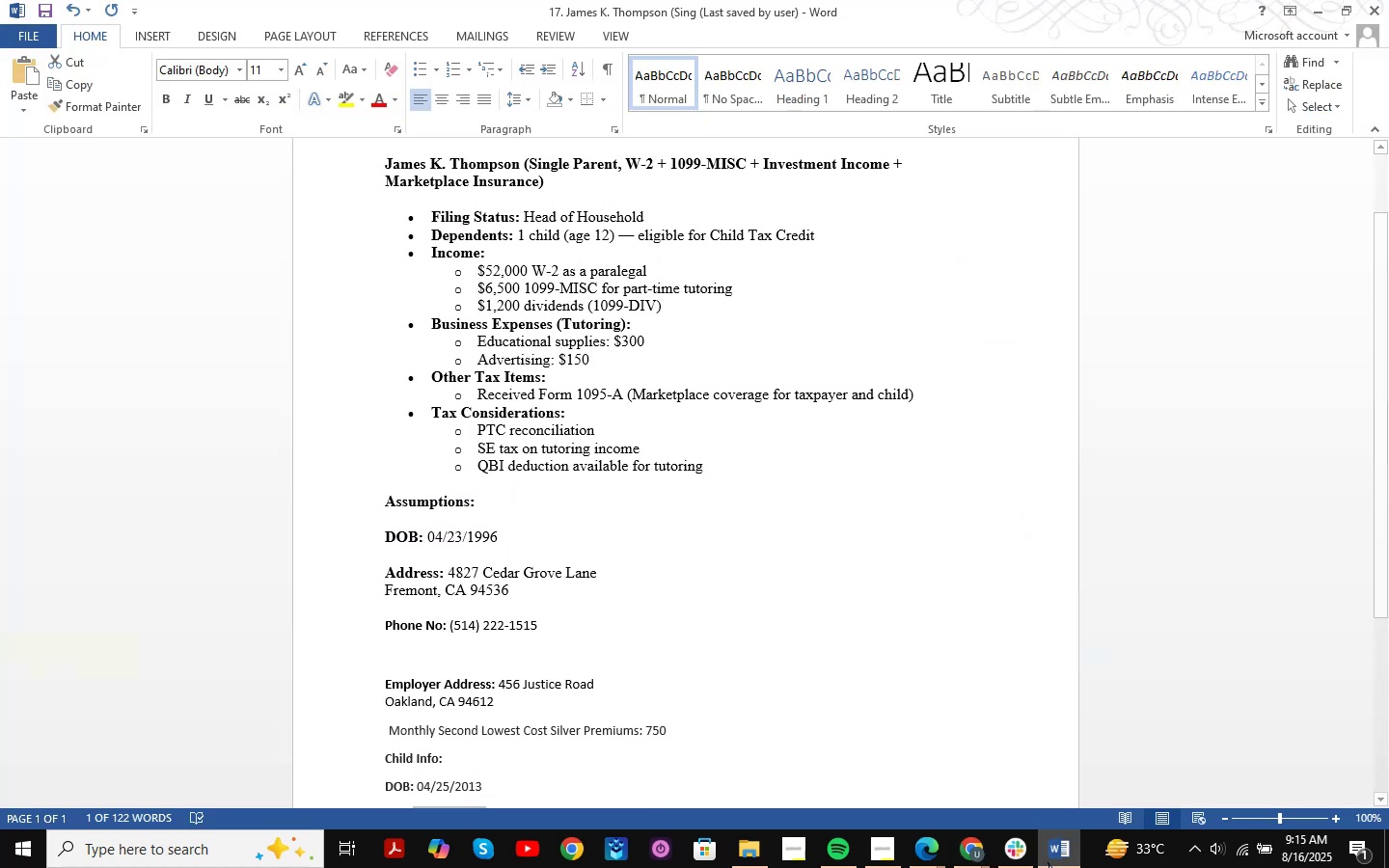 
left_click([1059, 867])
 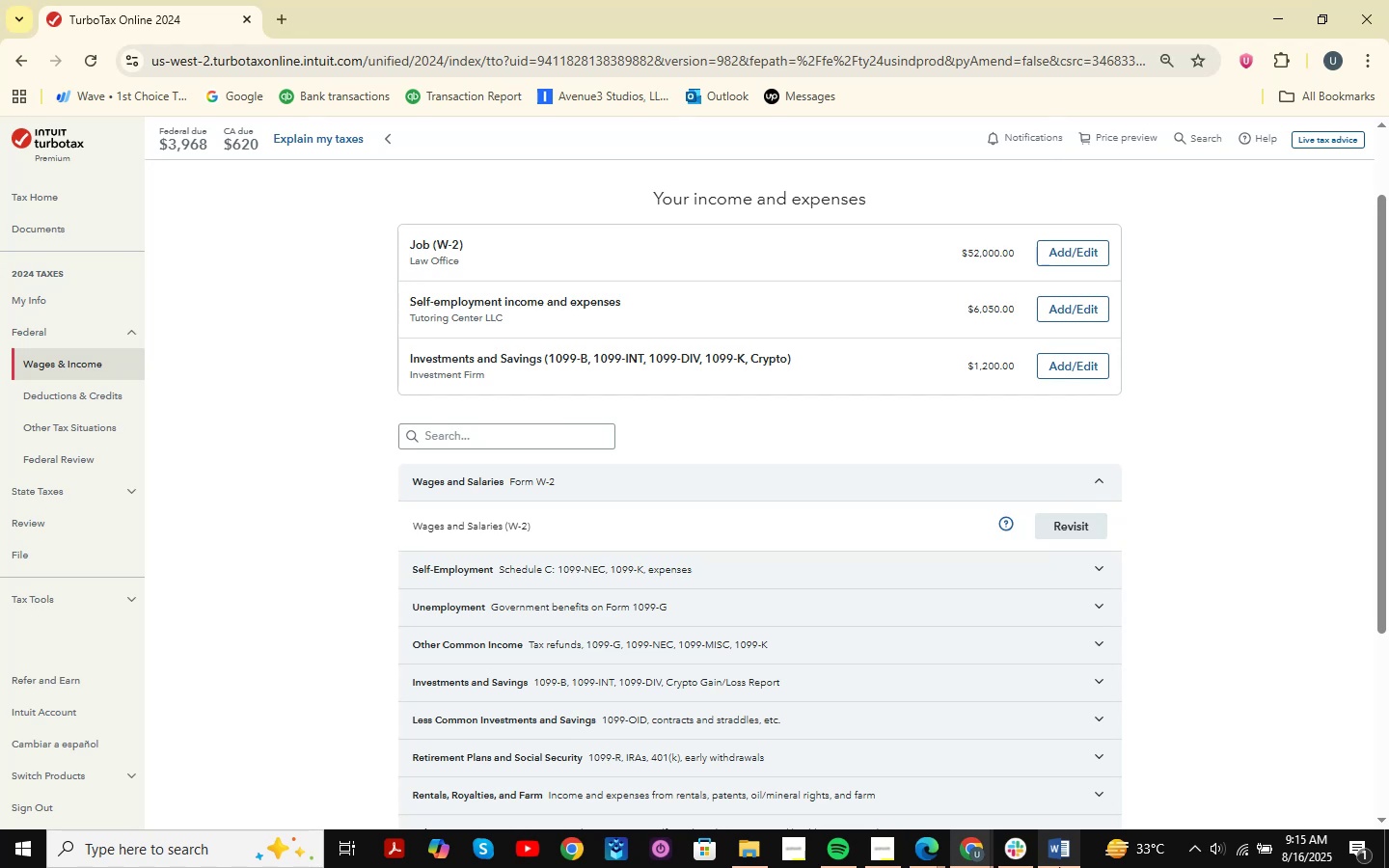 
left_click([1059, 867])
 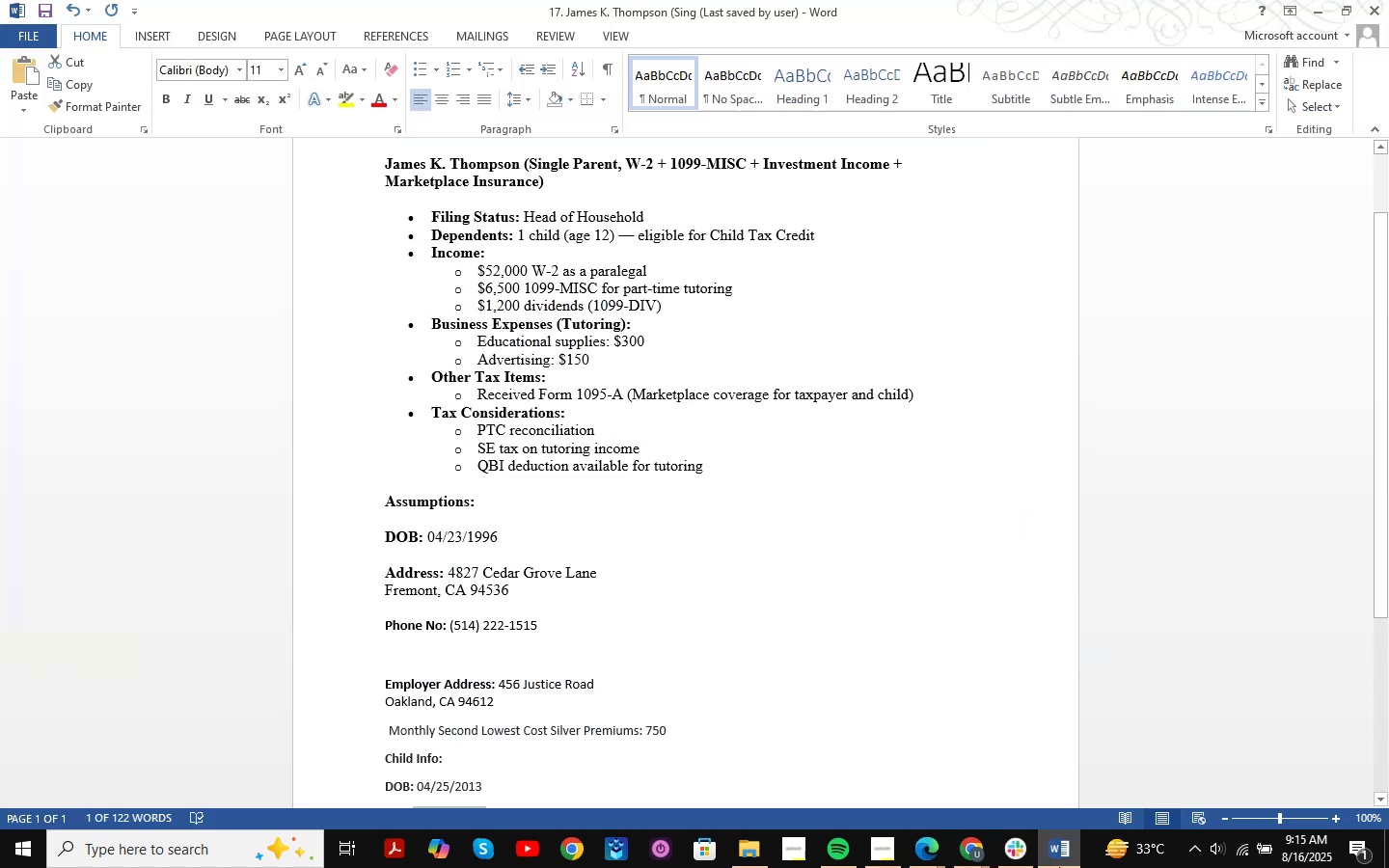 
left_click([1059, 867])
 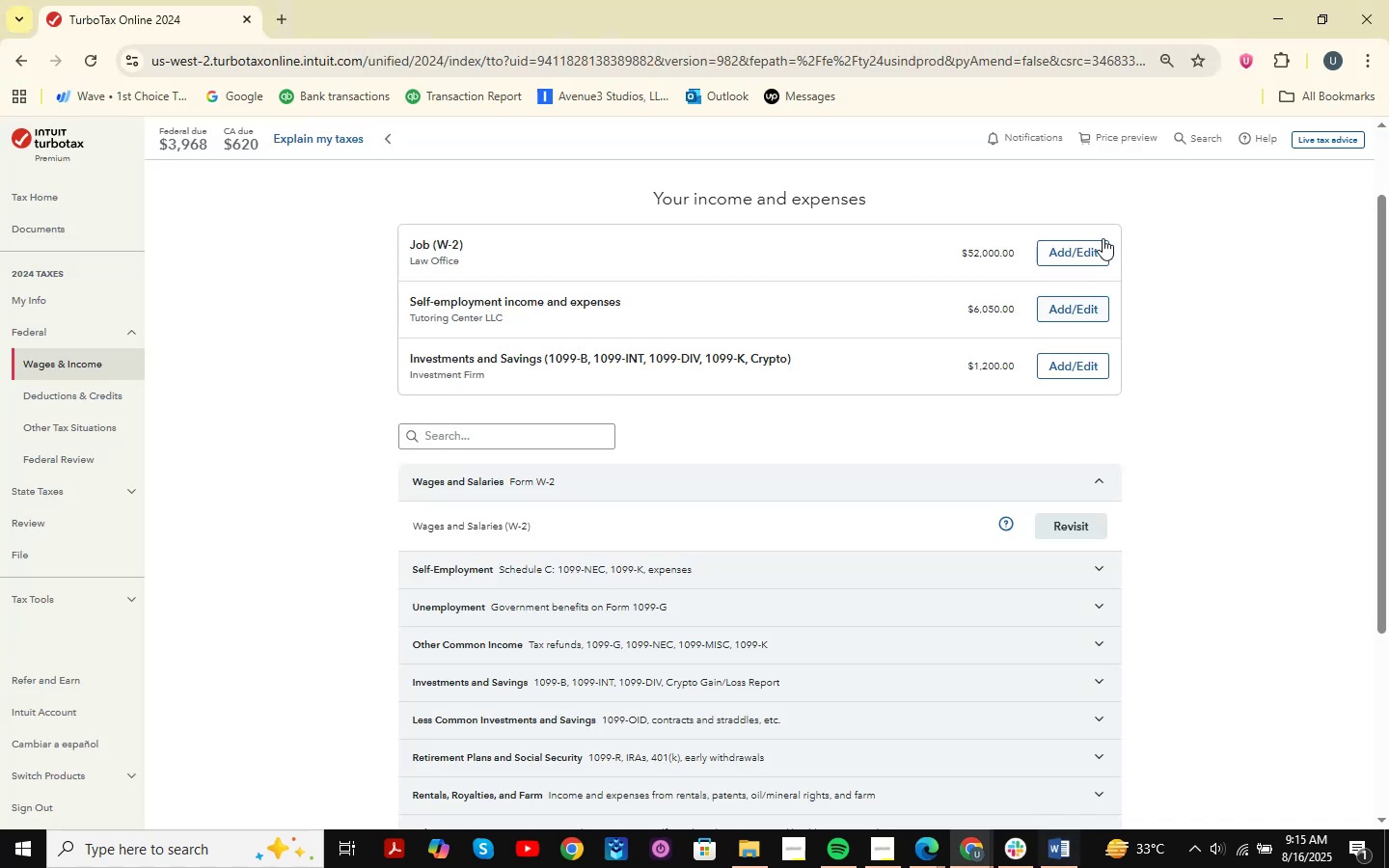 
left_click([1052, 301])
 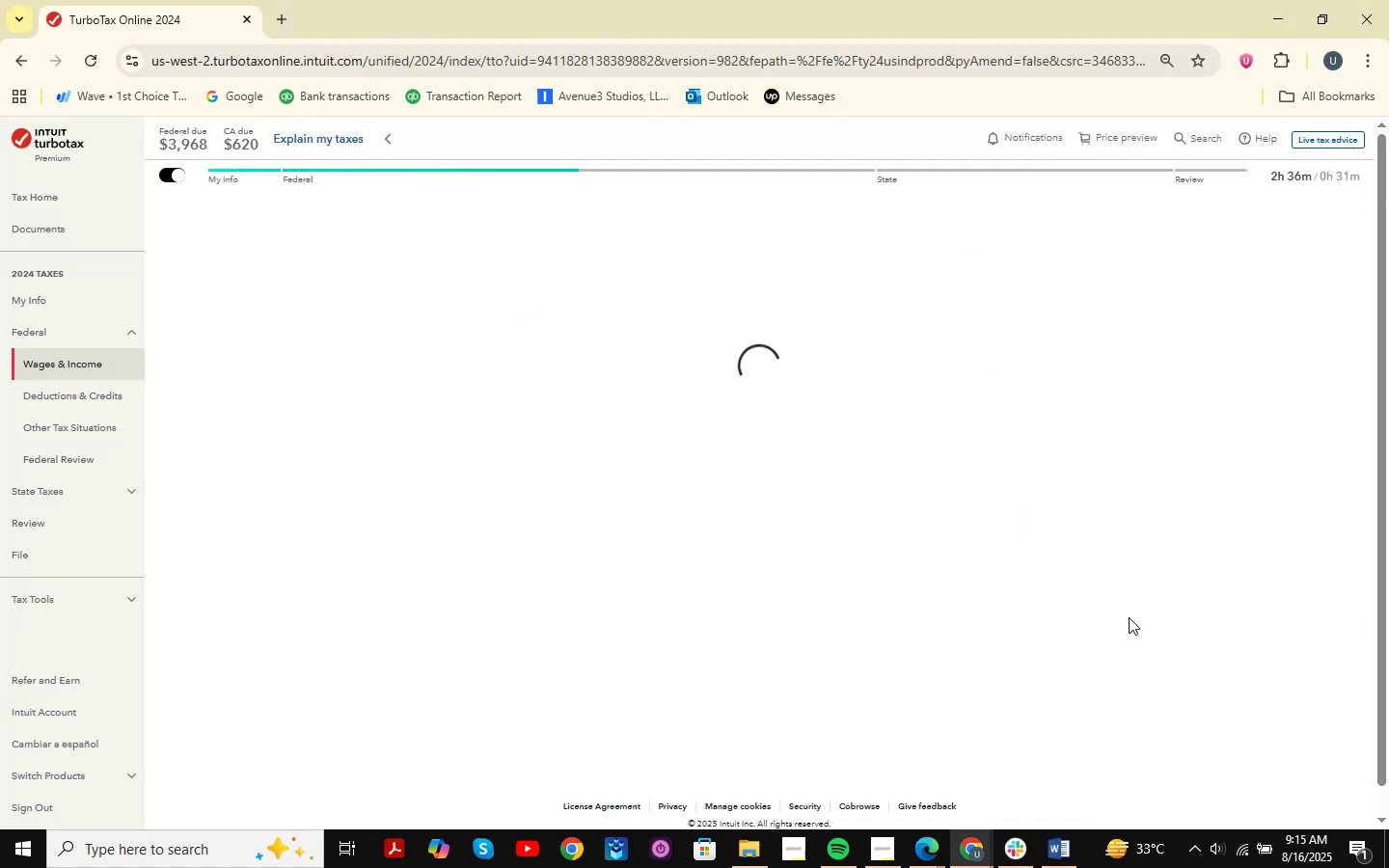 
mouse_move([1112, 818])
 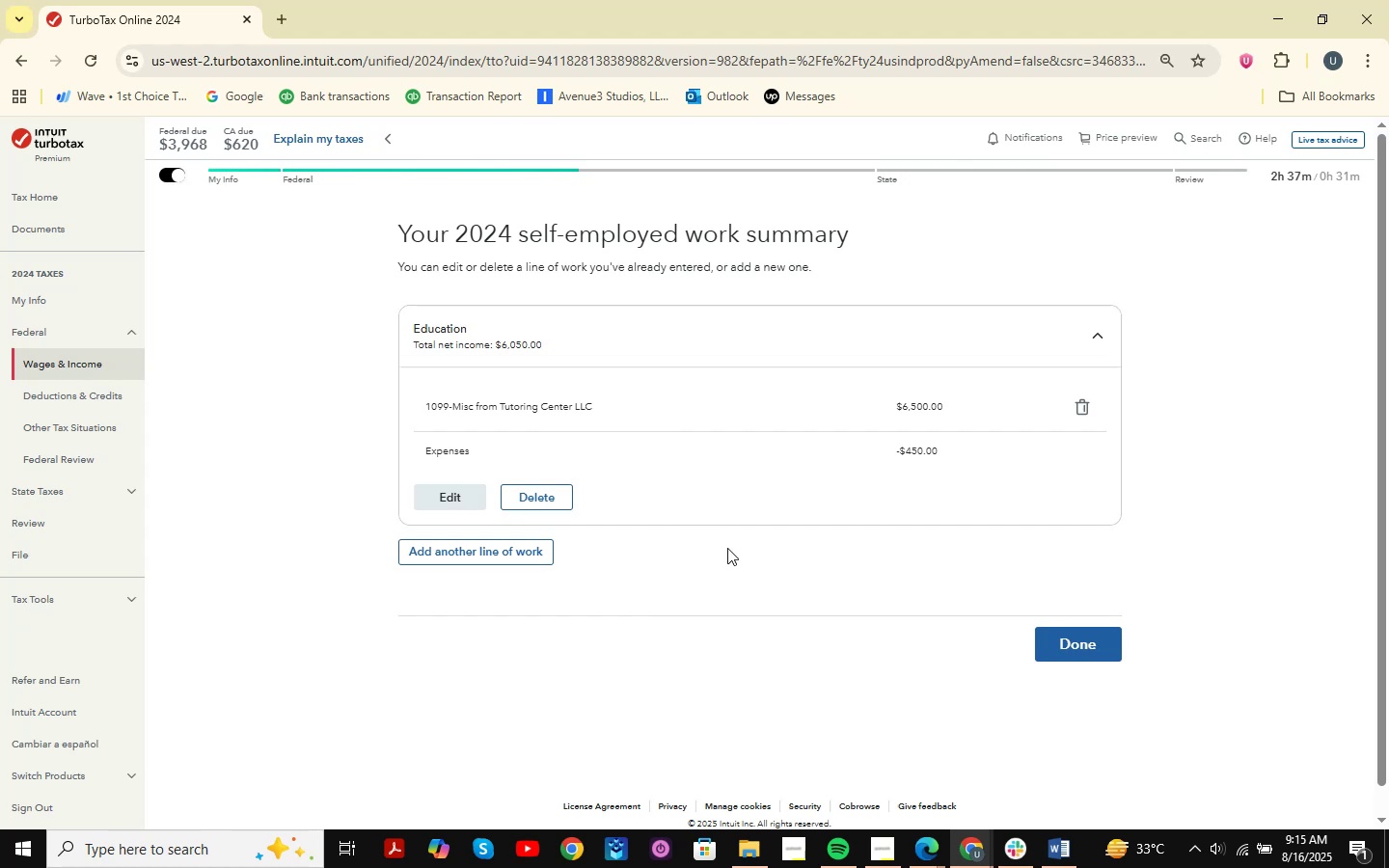 
wait(5.61)
 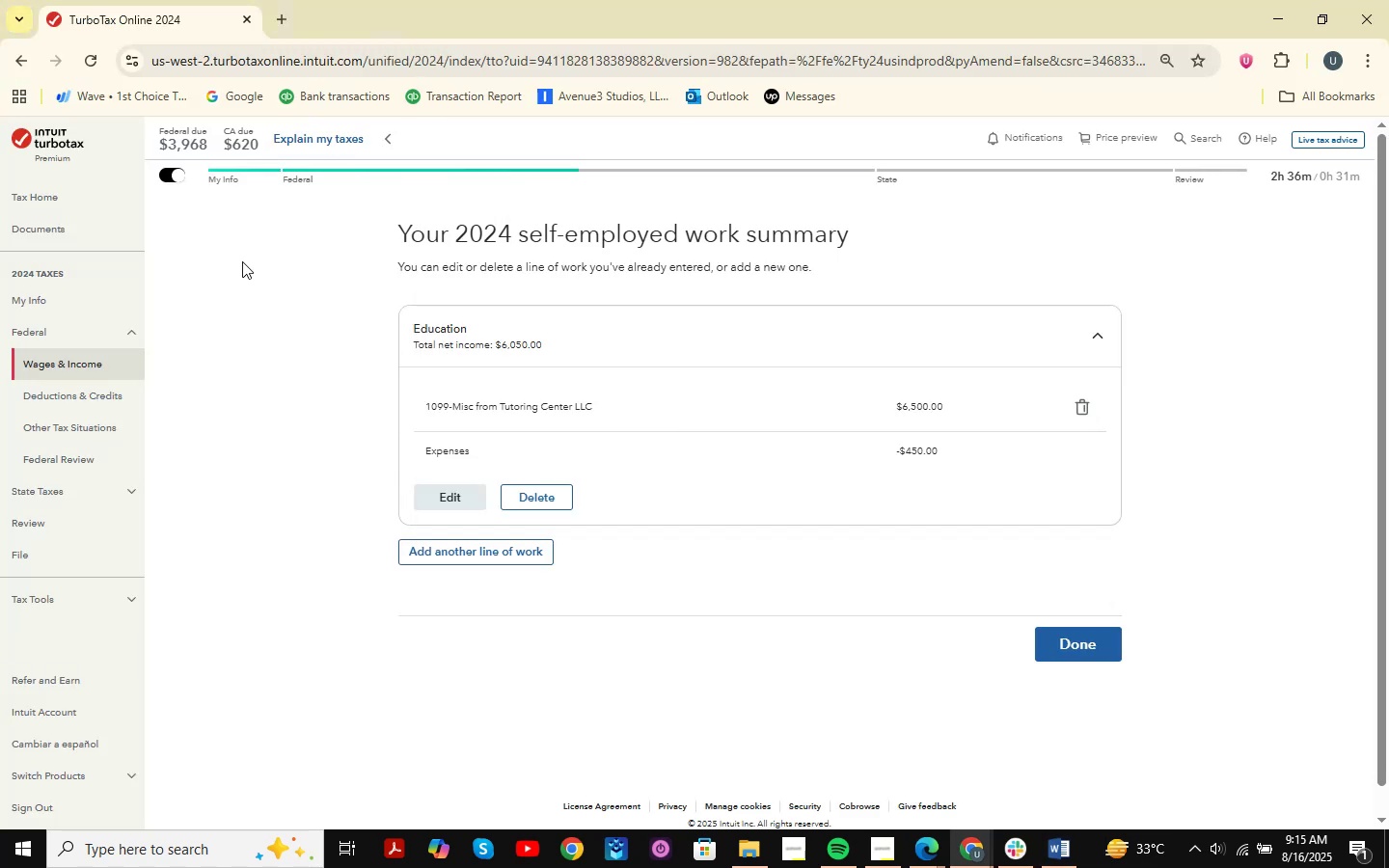 
left_click([1062, 641])
 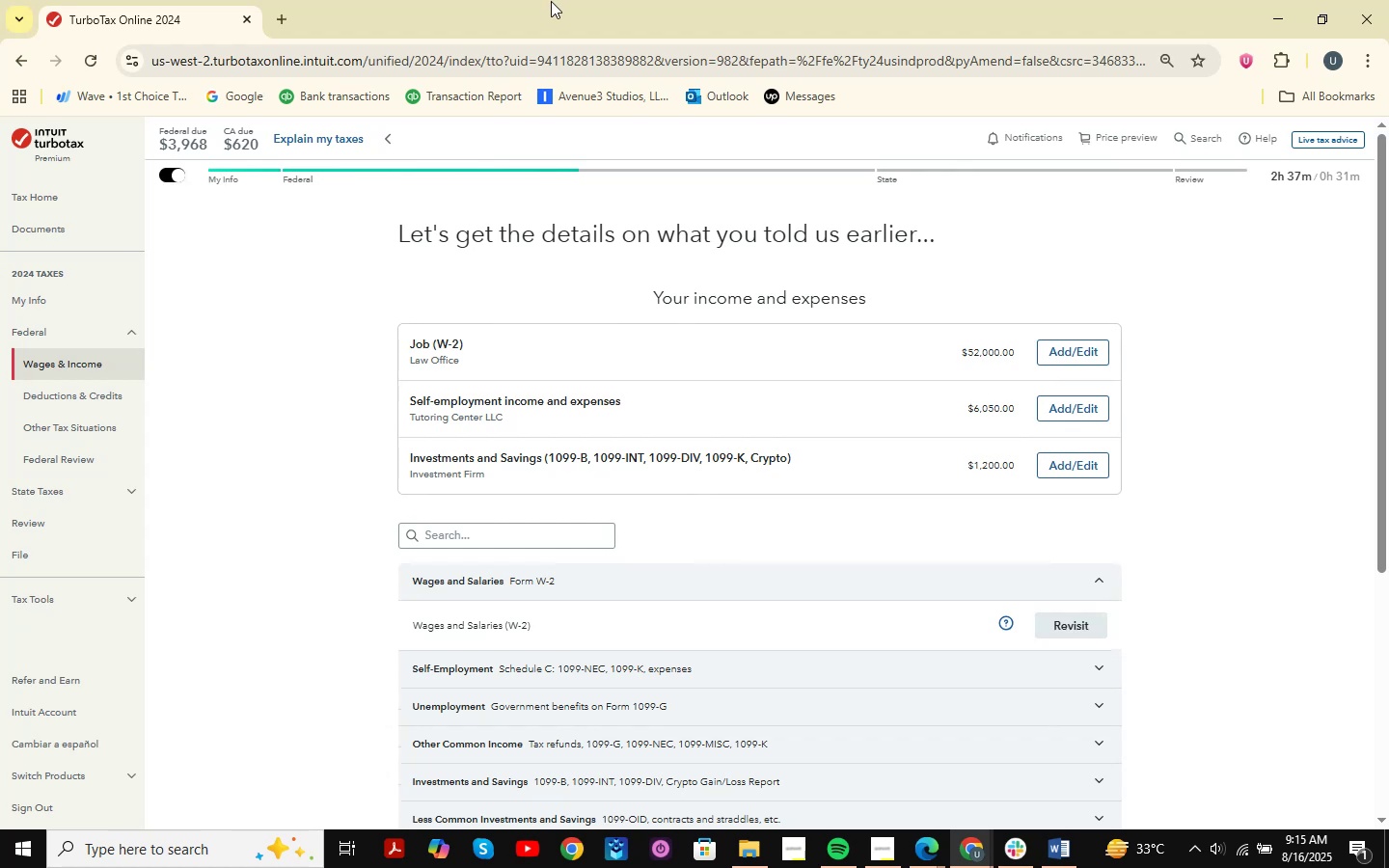 
wait(14.67)
 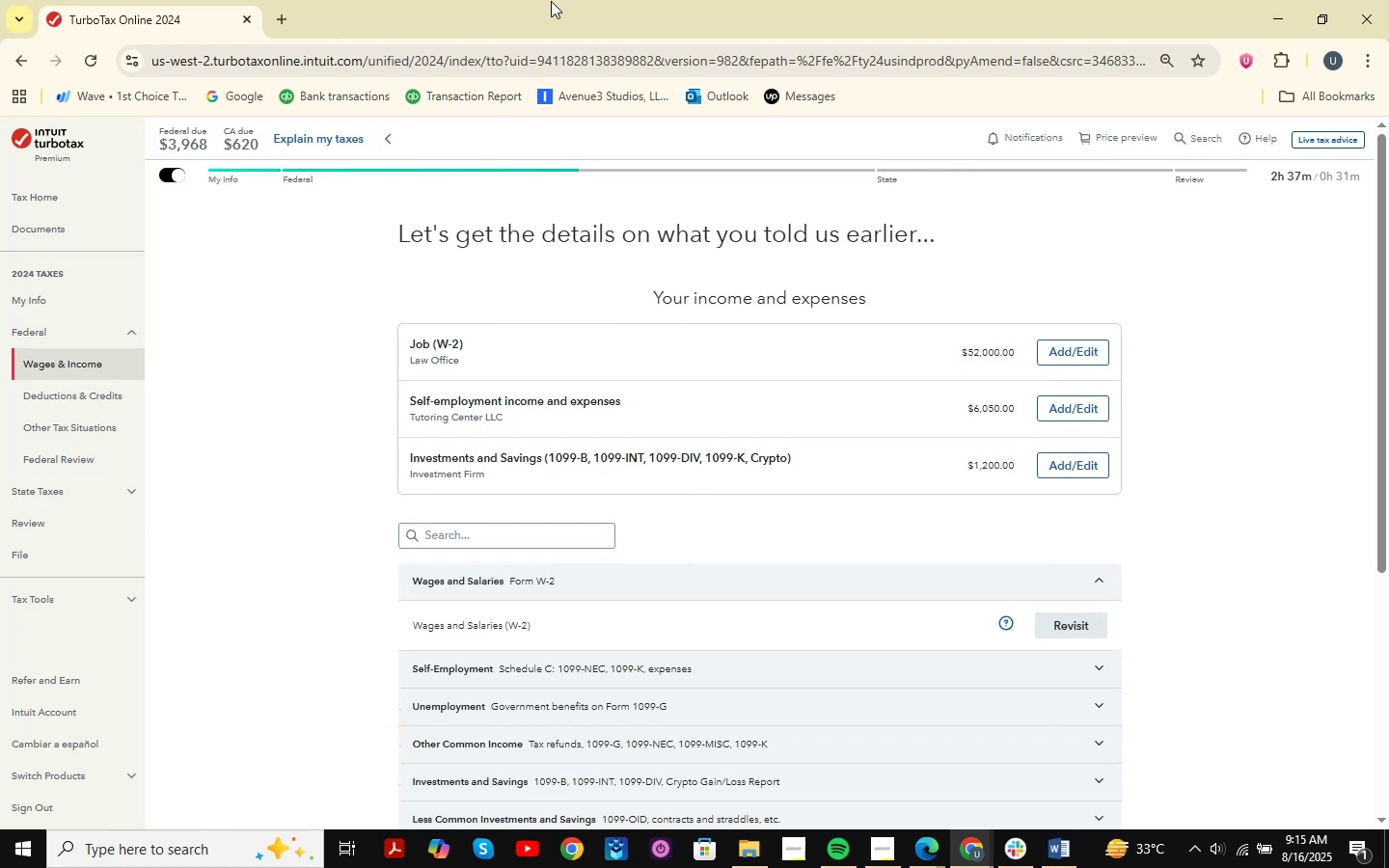 
scroll: coordinate [828, 418], scroll_direction: down, amount: 2.0
 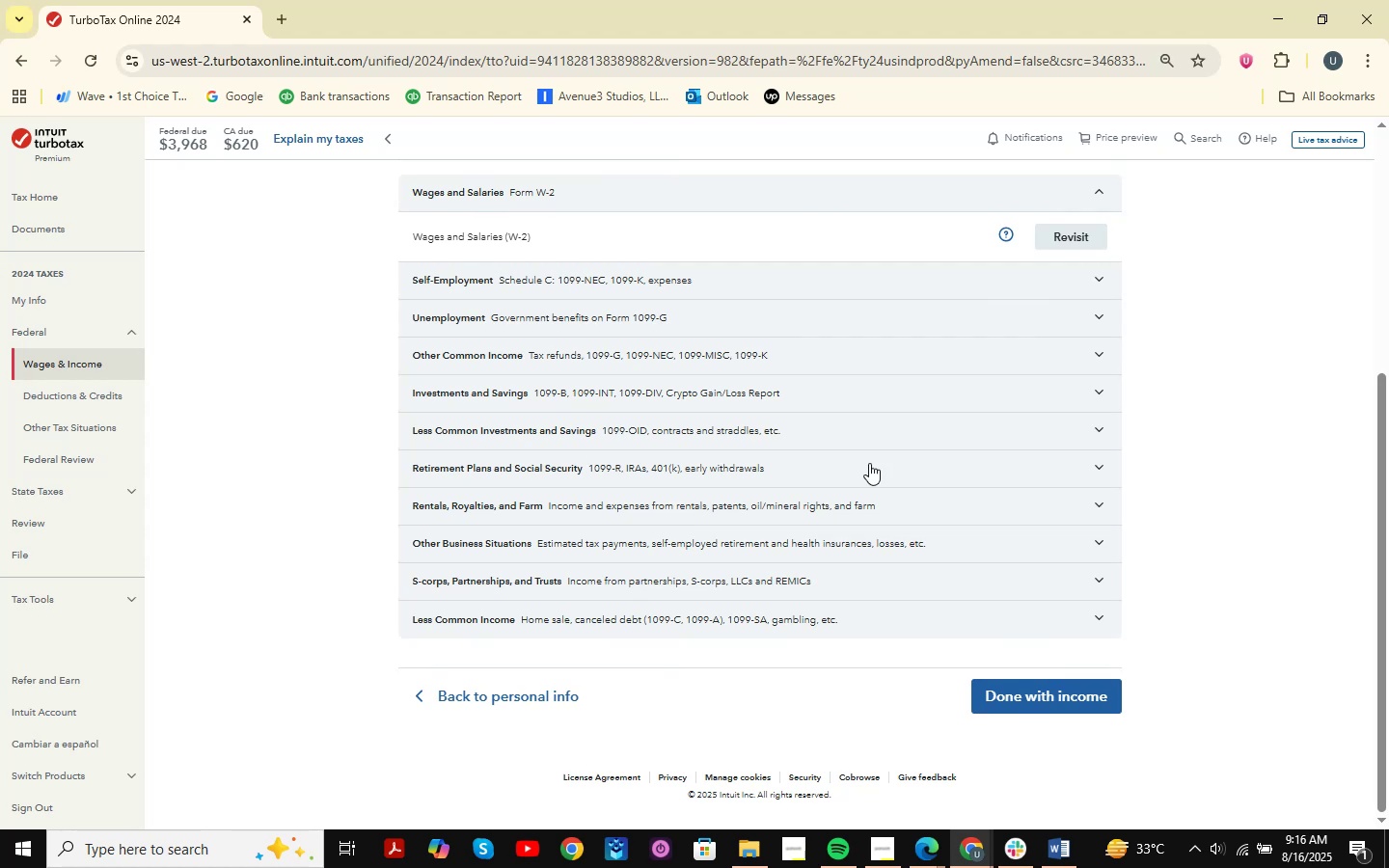 
wait(6.51)
 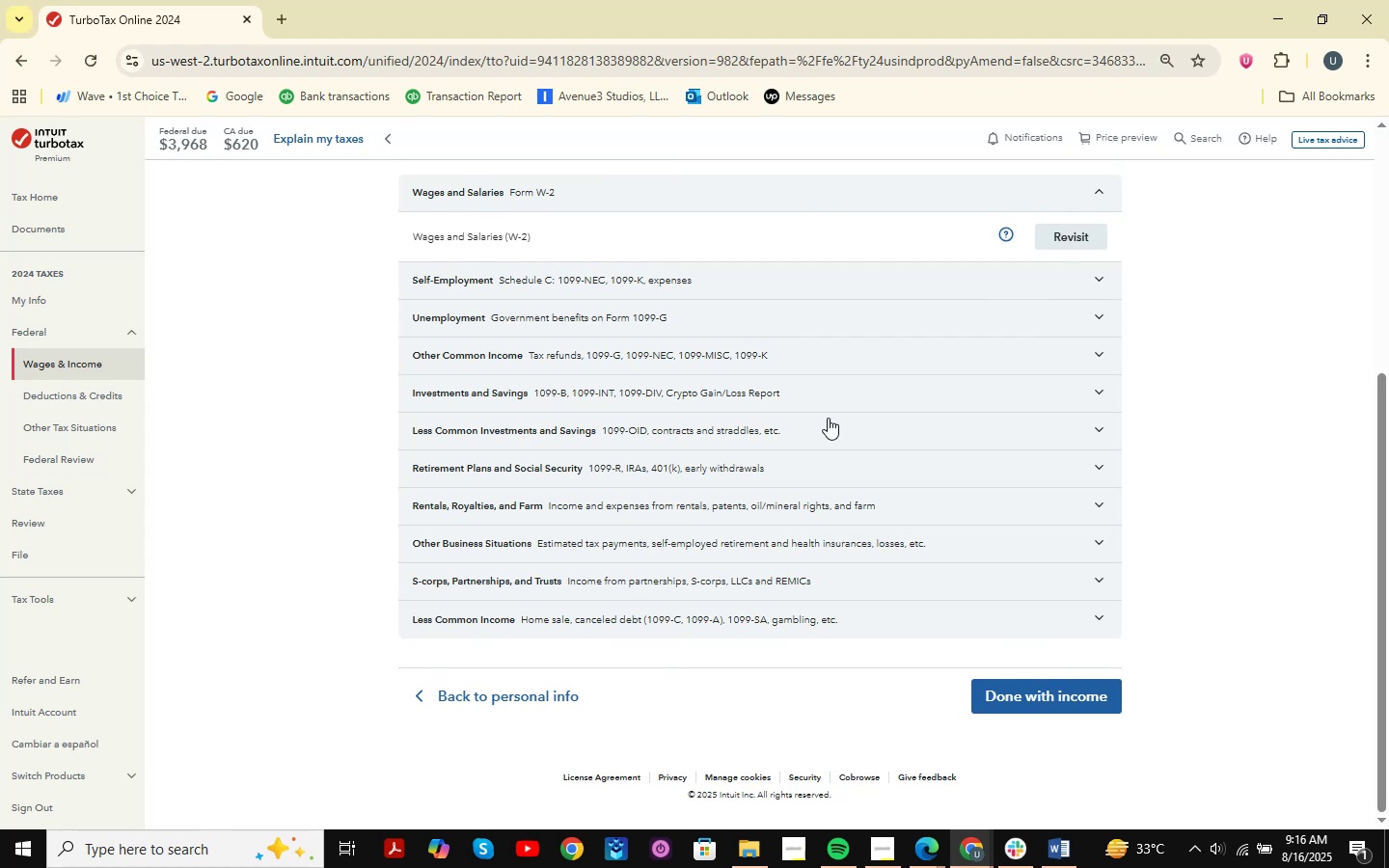 
scroll: coordinate [877, 480], scroll_direction: up, amount: 3.0
 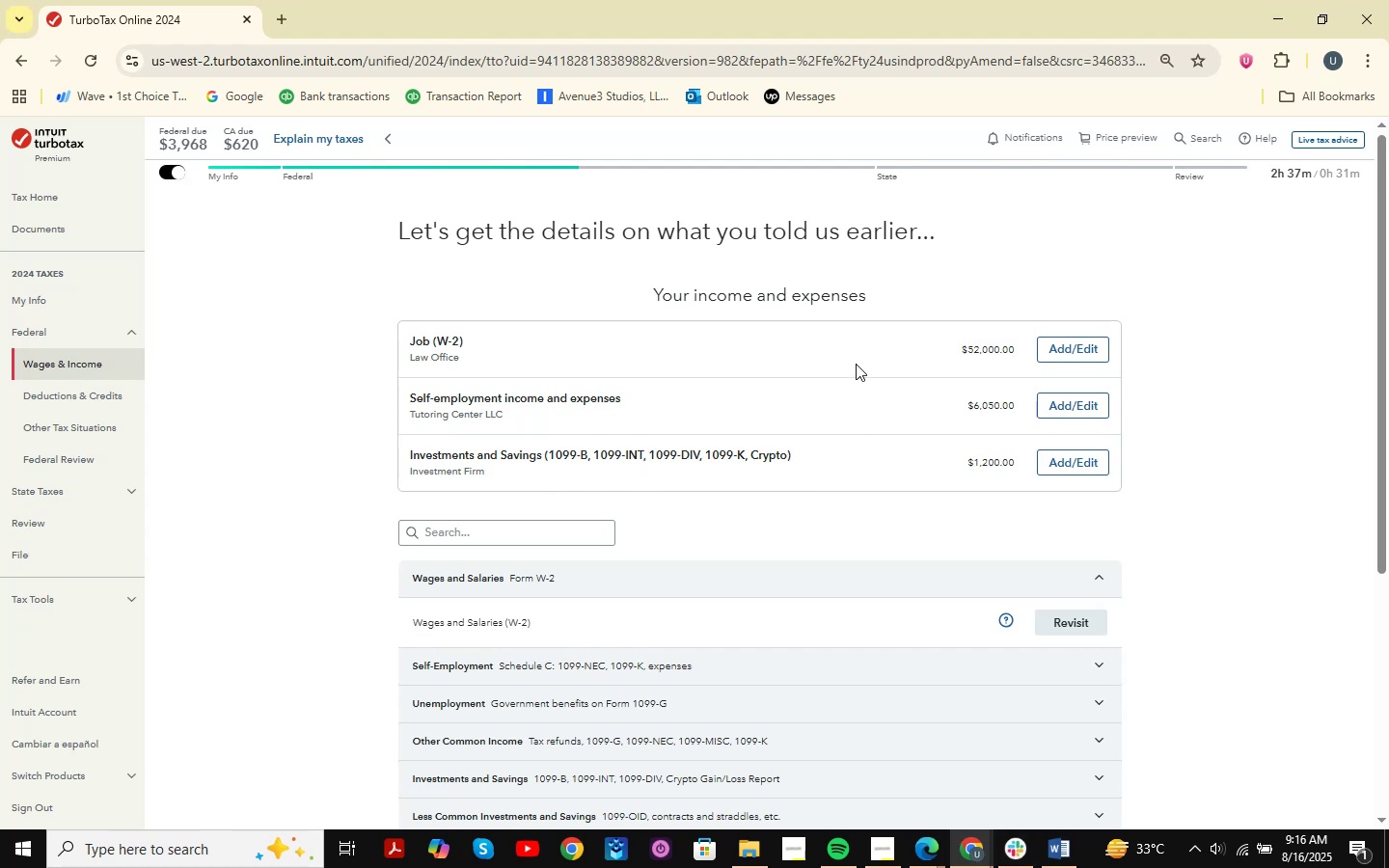 
wait(18.62)
 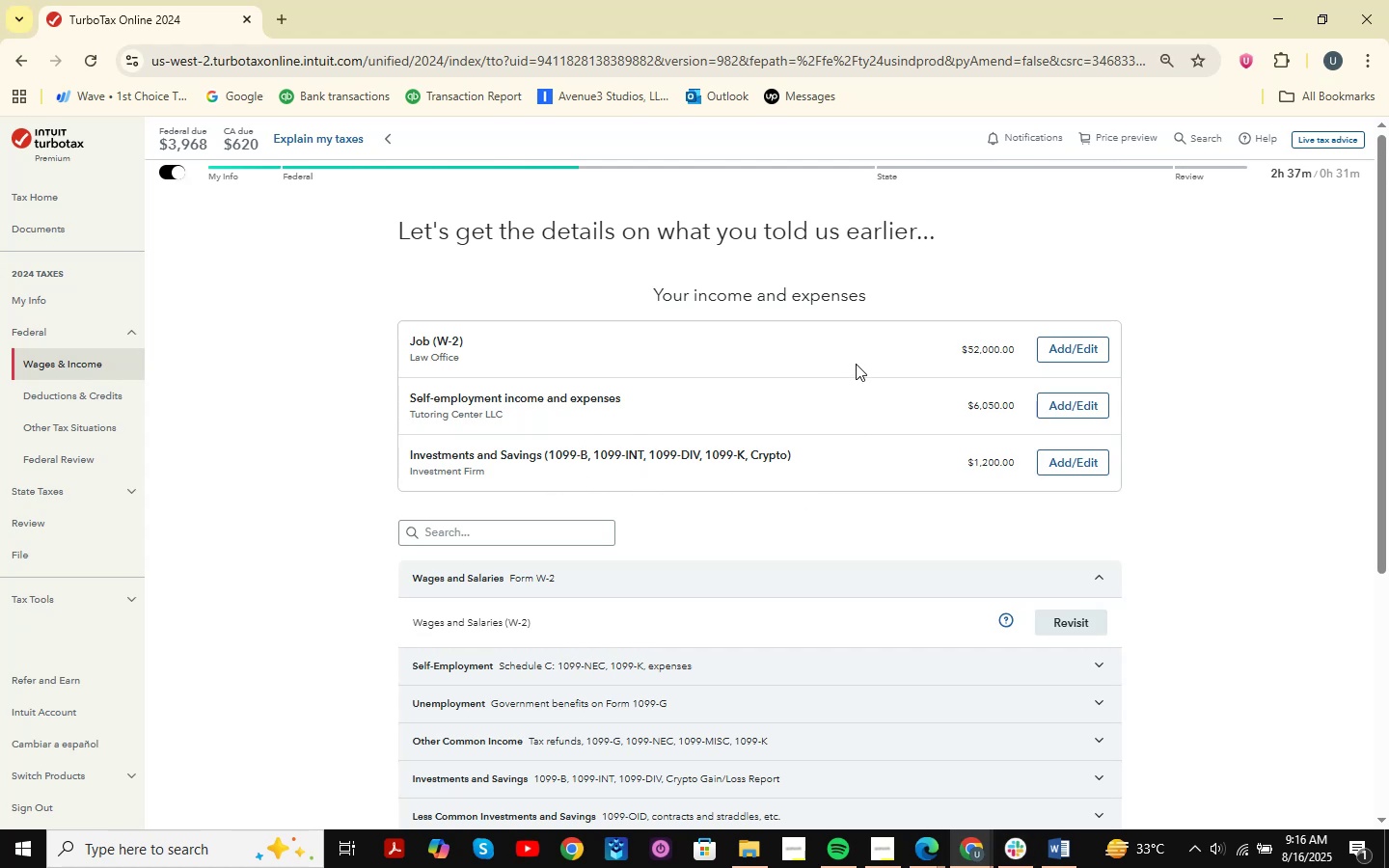 
scroll: coordinate [845, 393], scroll_direction: down, amount: 5.0
 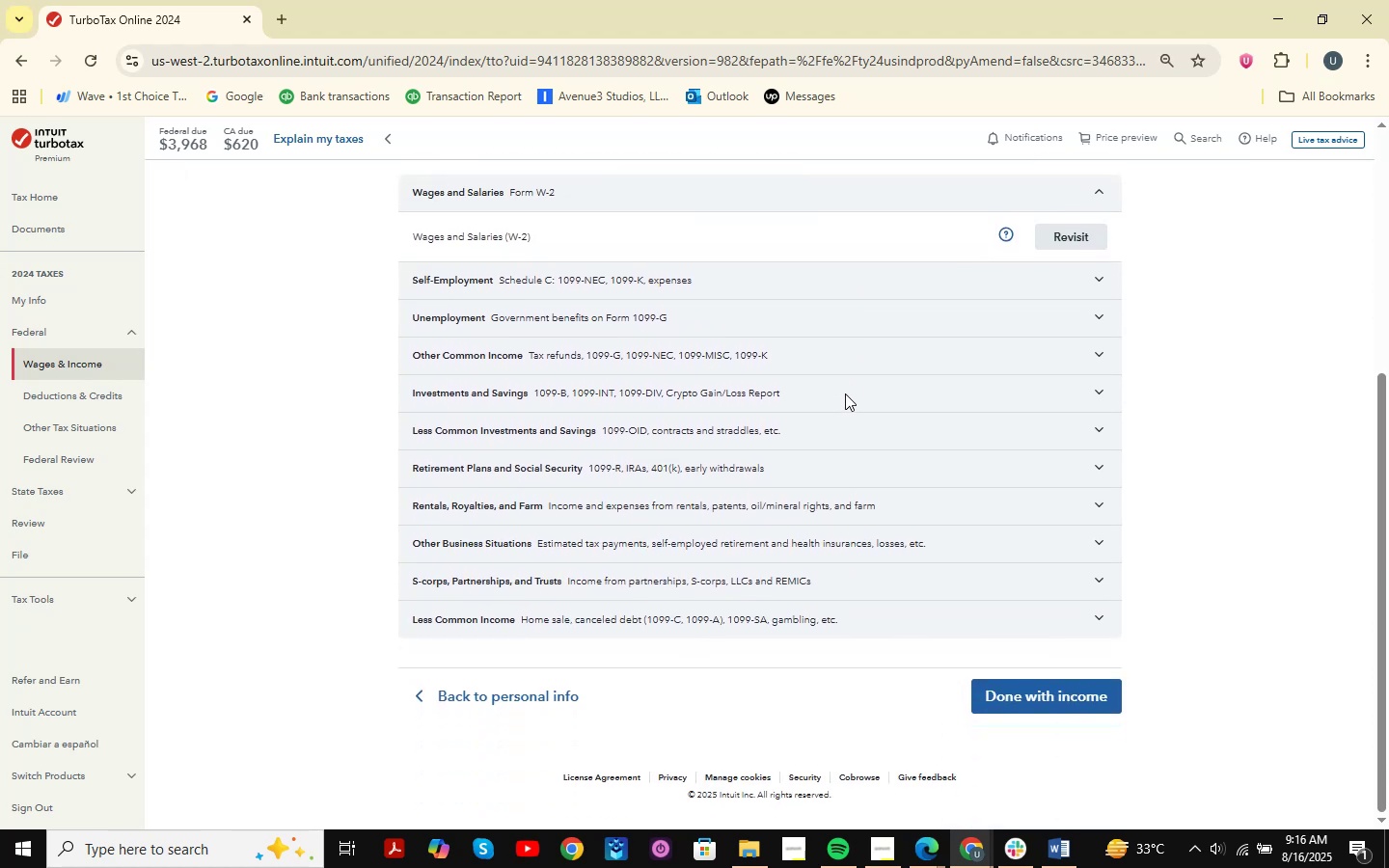 
scroll: coordinate [845, 393], scroll_direction: up, amount: 4.0
 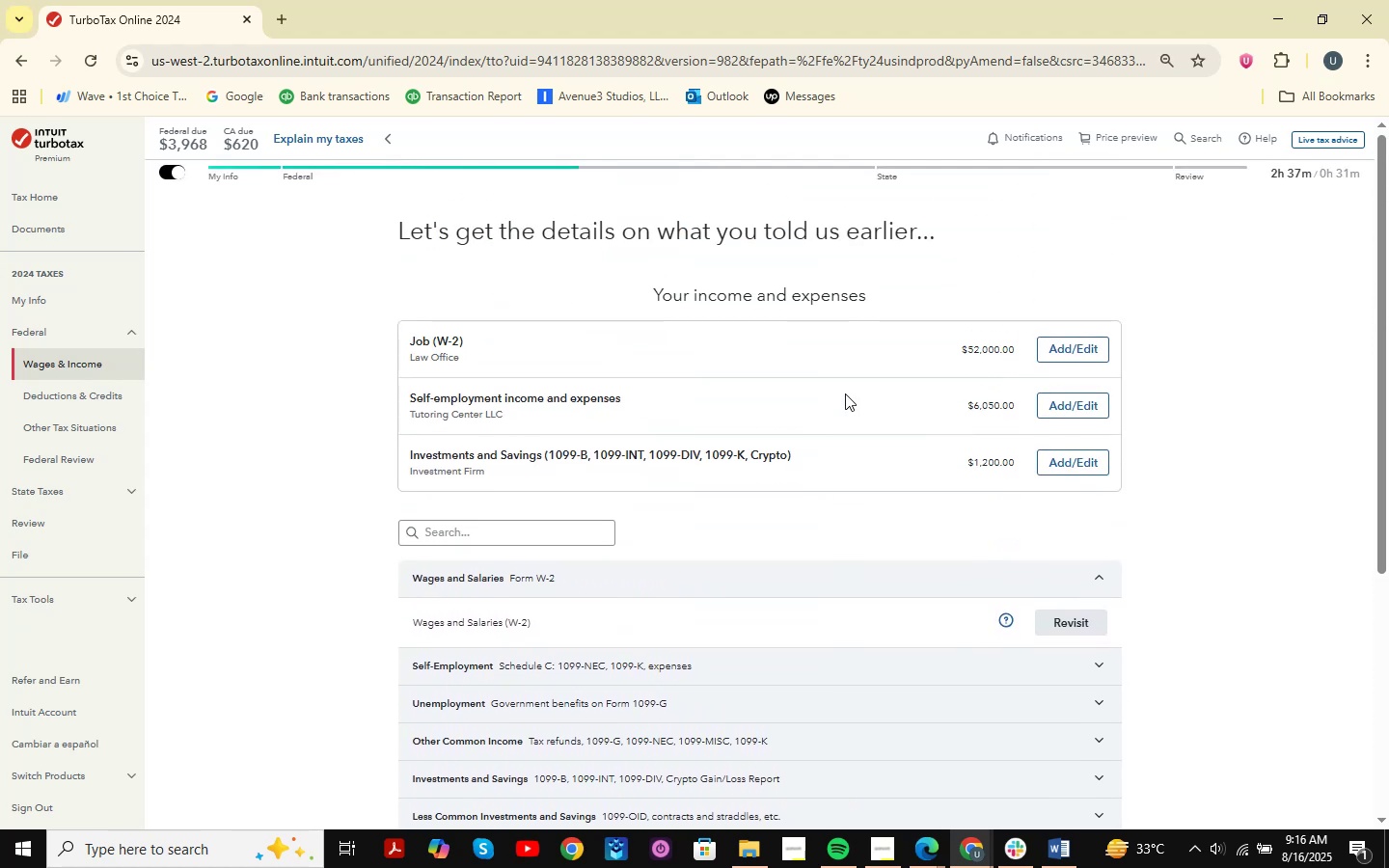 
scroll: coordinate [845, 393], scroll_direction: down, amount: 4.0
 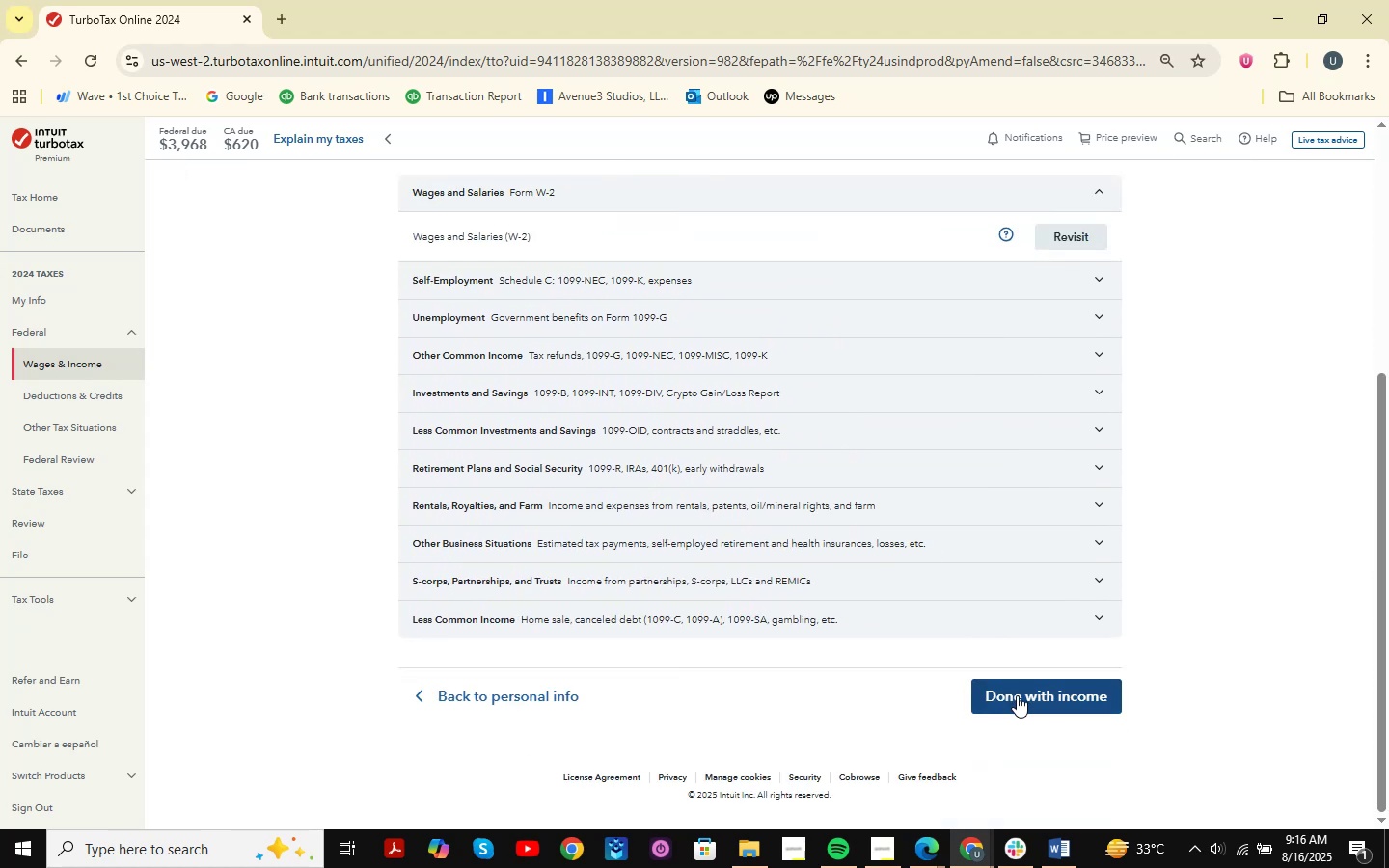 
left_click([1017, 695])
 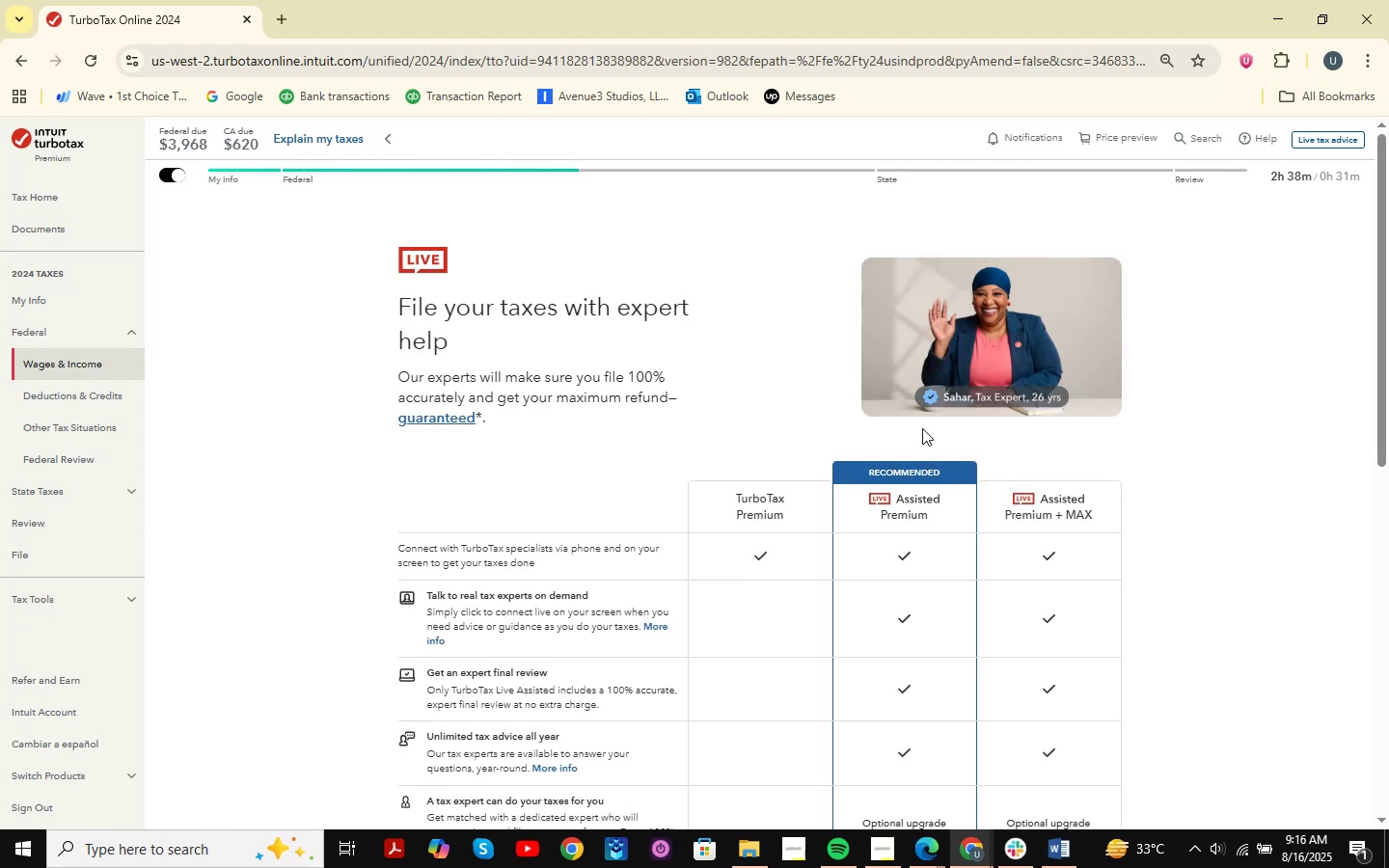 
wait(17.76)
 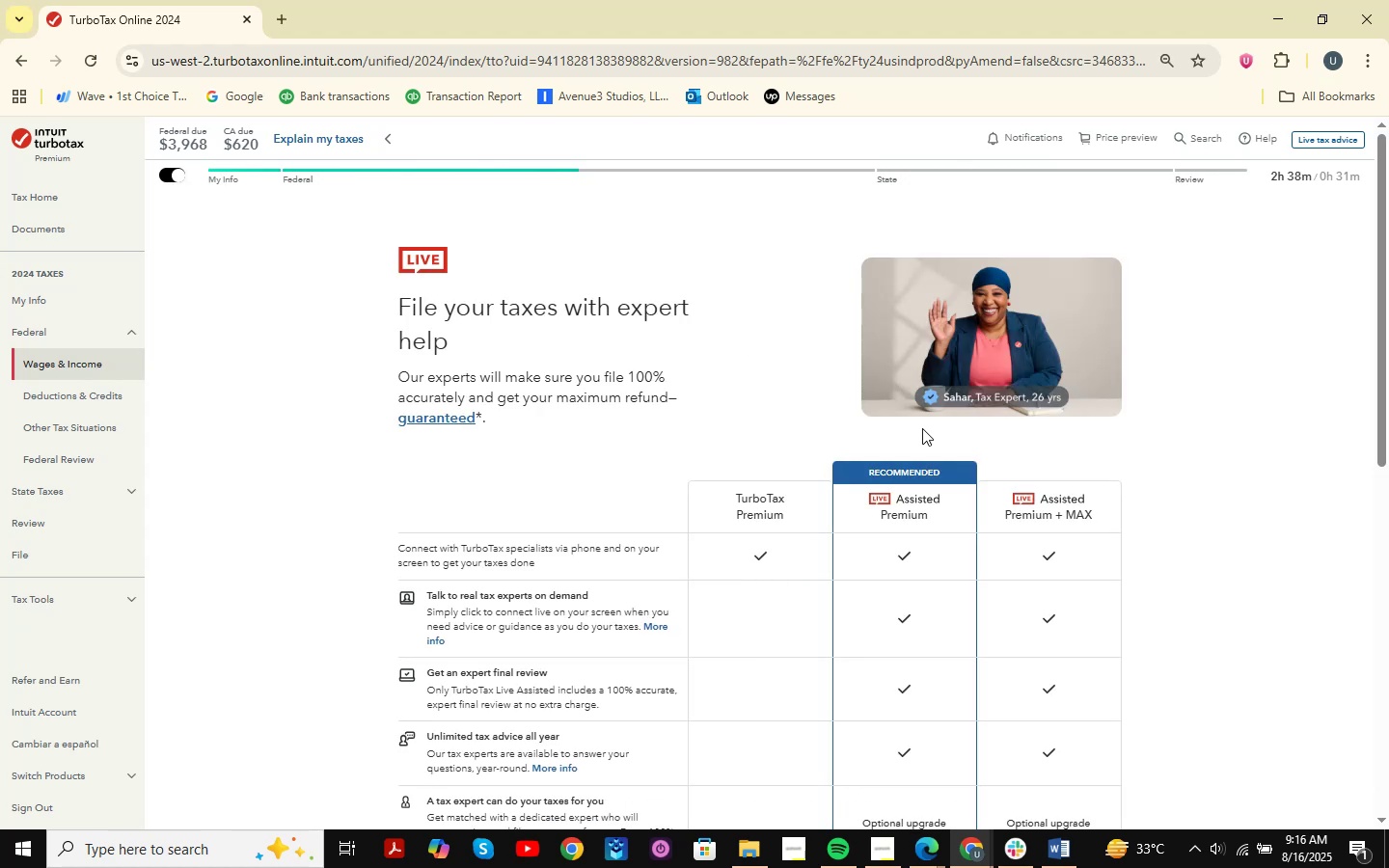 
scroll: coordinate [900, 491], scroll_direction: down, amount: 6.0
 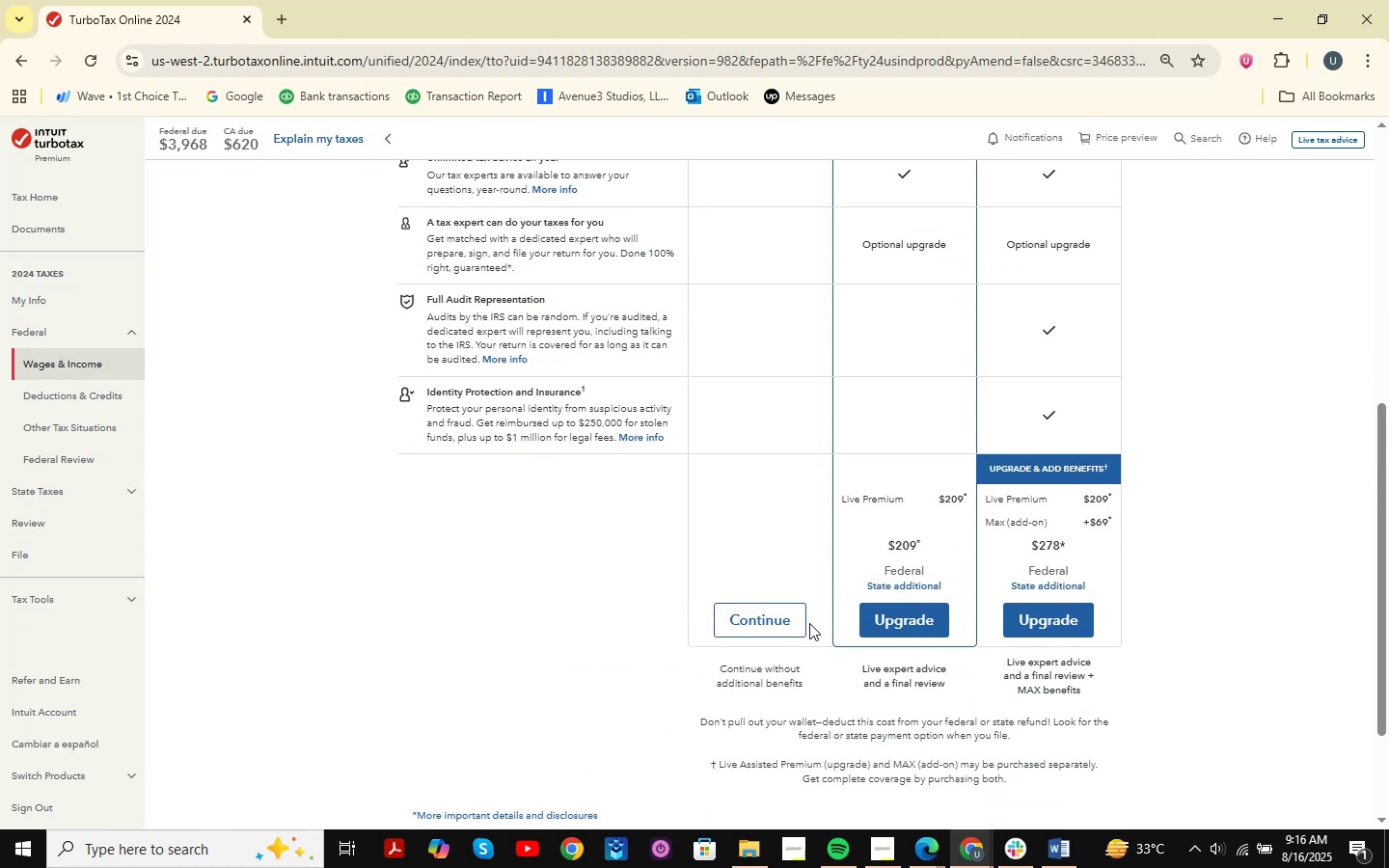 
left_click([786, 626])
 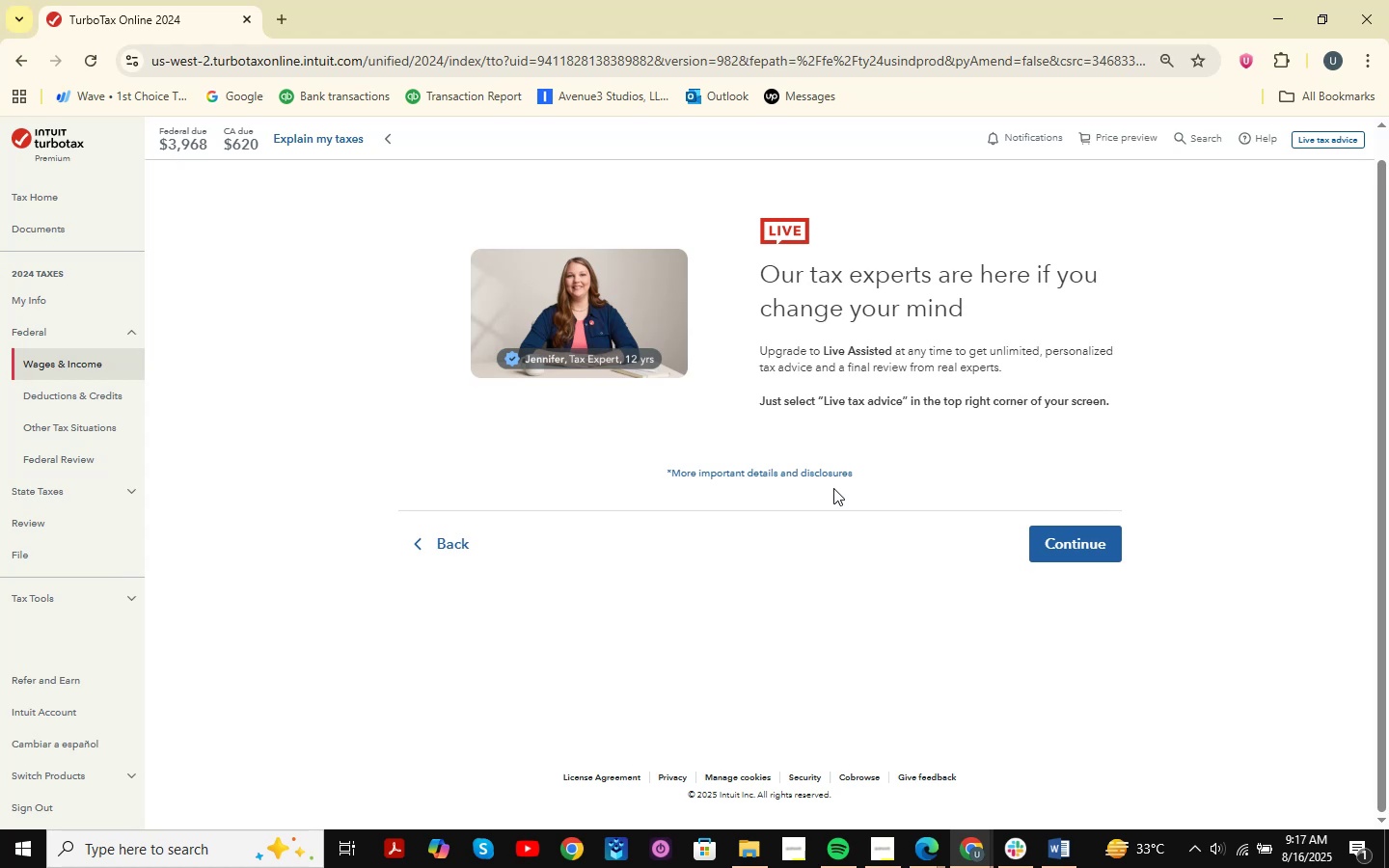 
wait(14.28)
 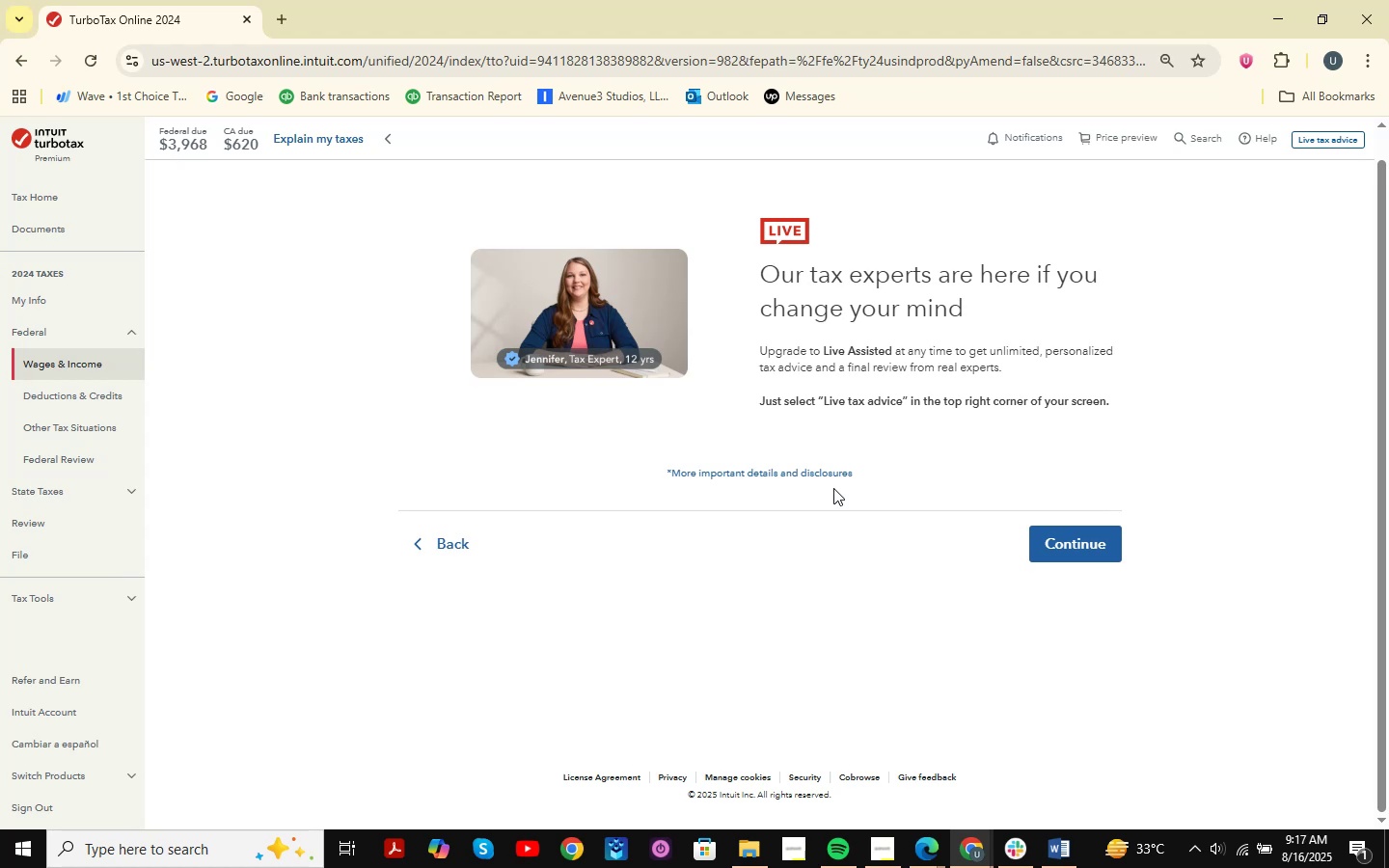 
scroll: coordinate [827, 505], scroll_direction: down, amount: 3.0
 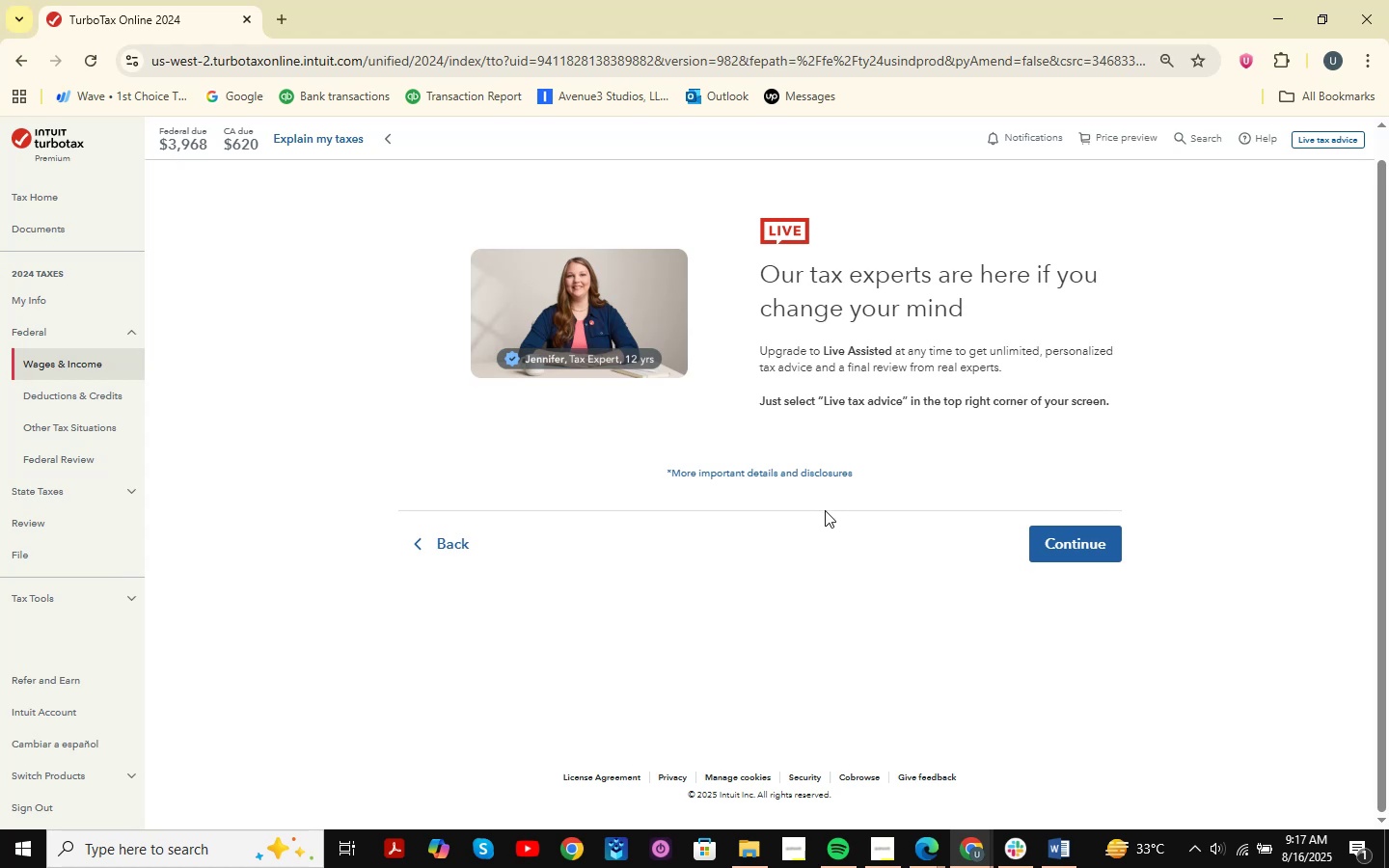 
scroll: coordinate [825, 510], scroll_direction: up, amount: 2.0
 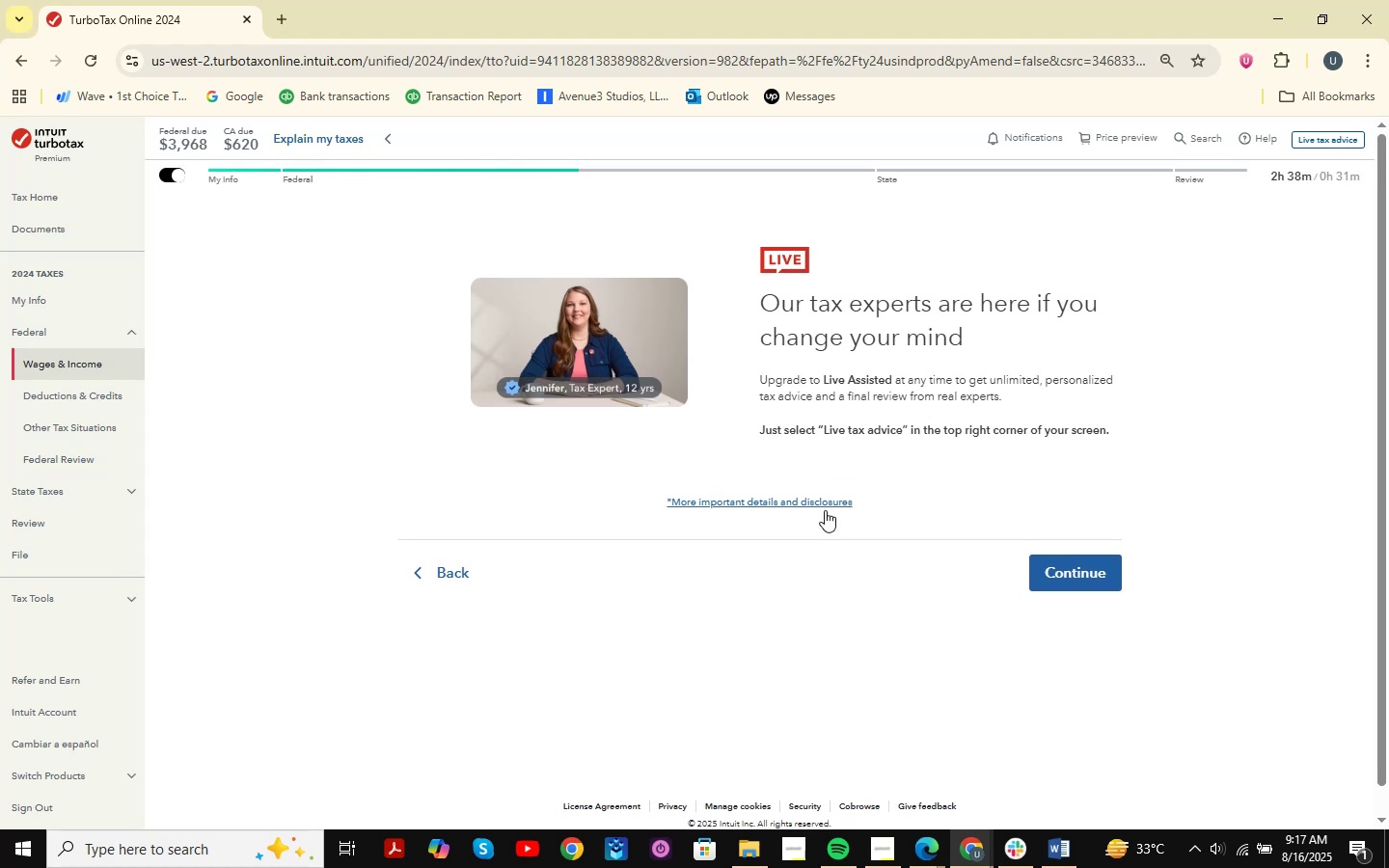 
scroll: coordinate [808, 525], scroll_direction: down, amount: 2.0
 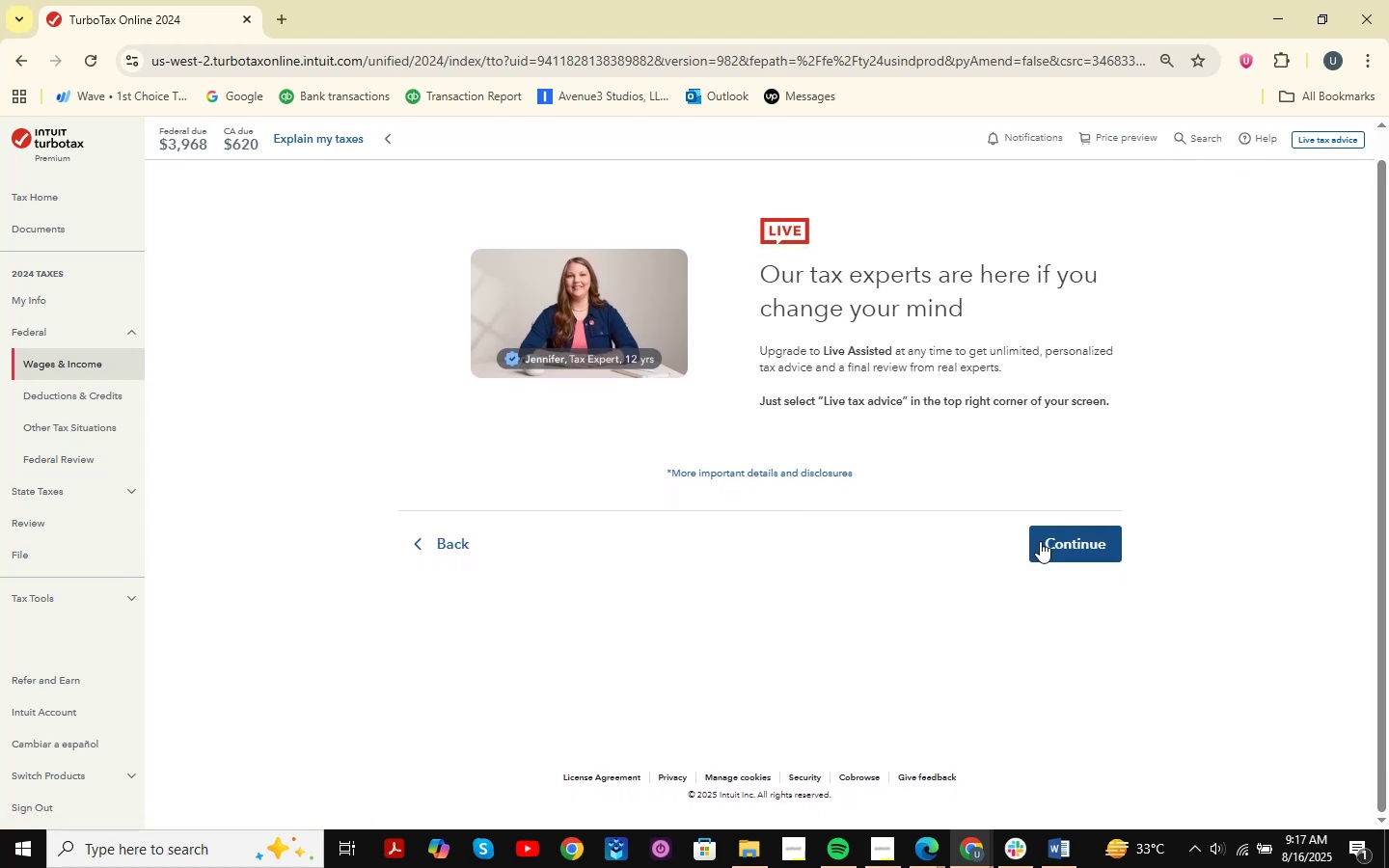 
left_click([1065, 541])
 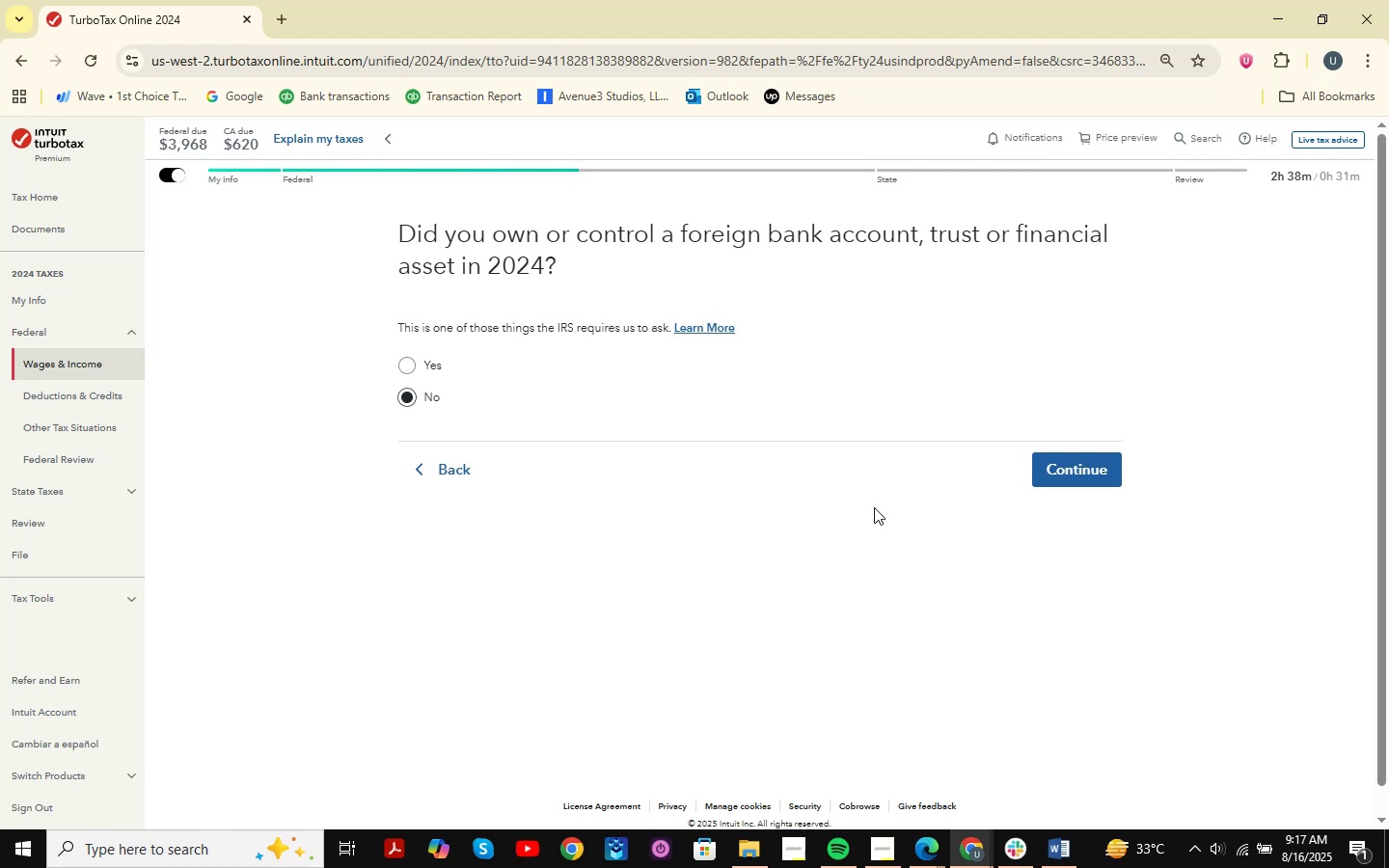 
wait(23.58)
 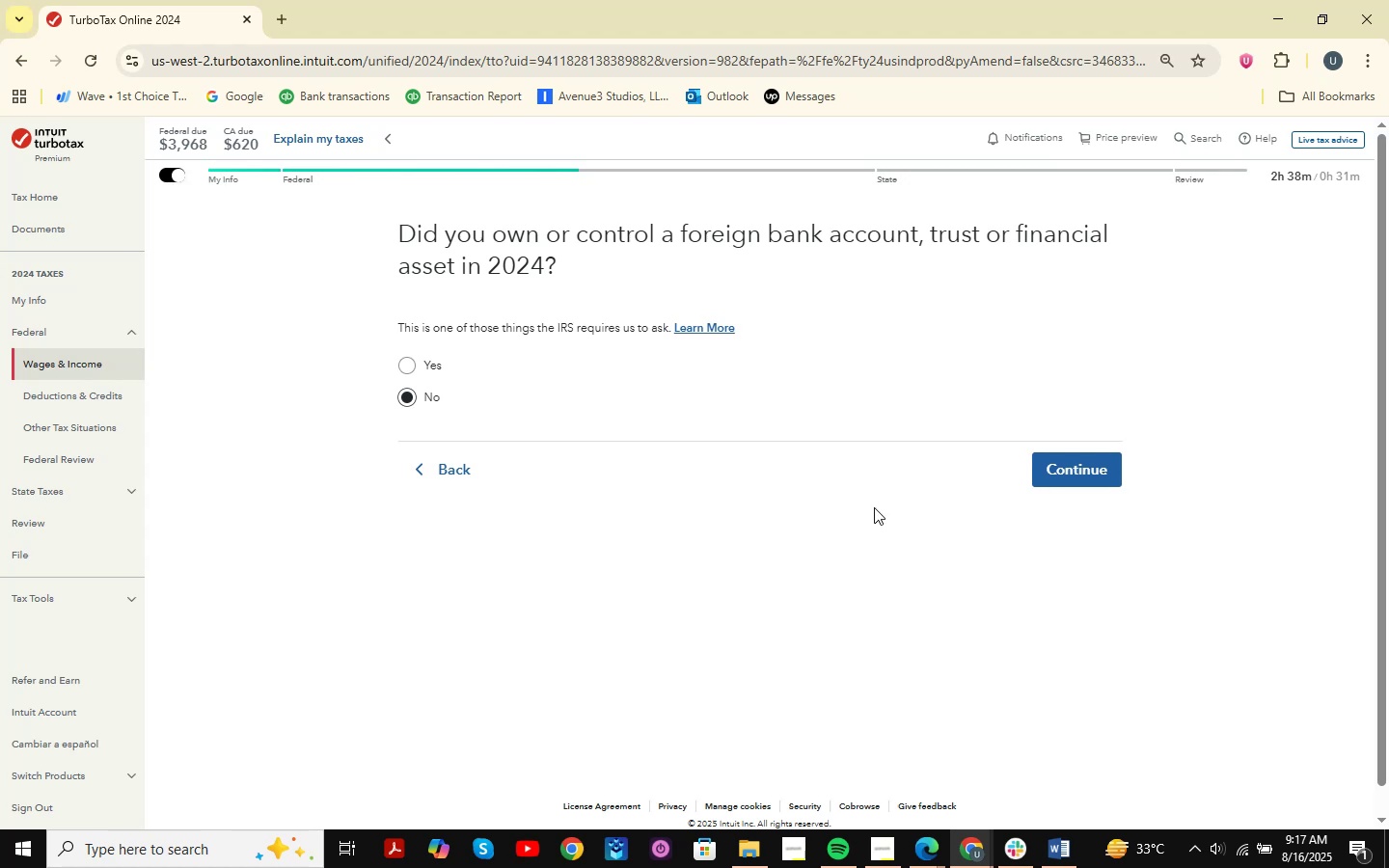 
left_click([1071, 472])
 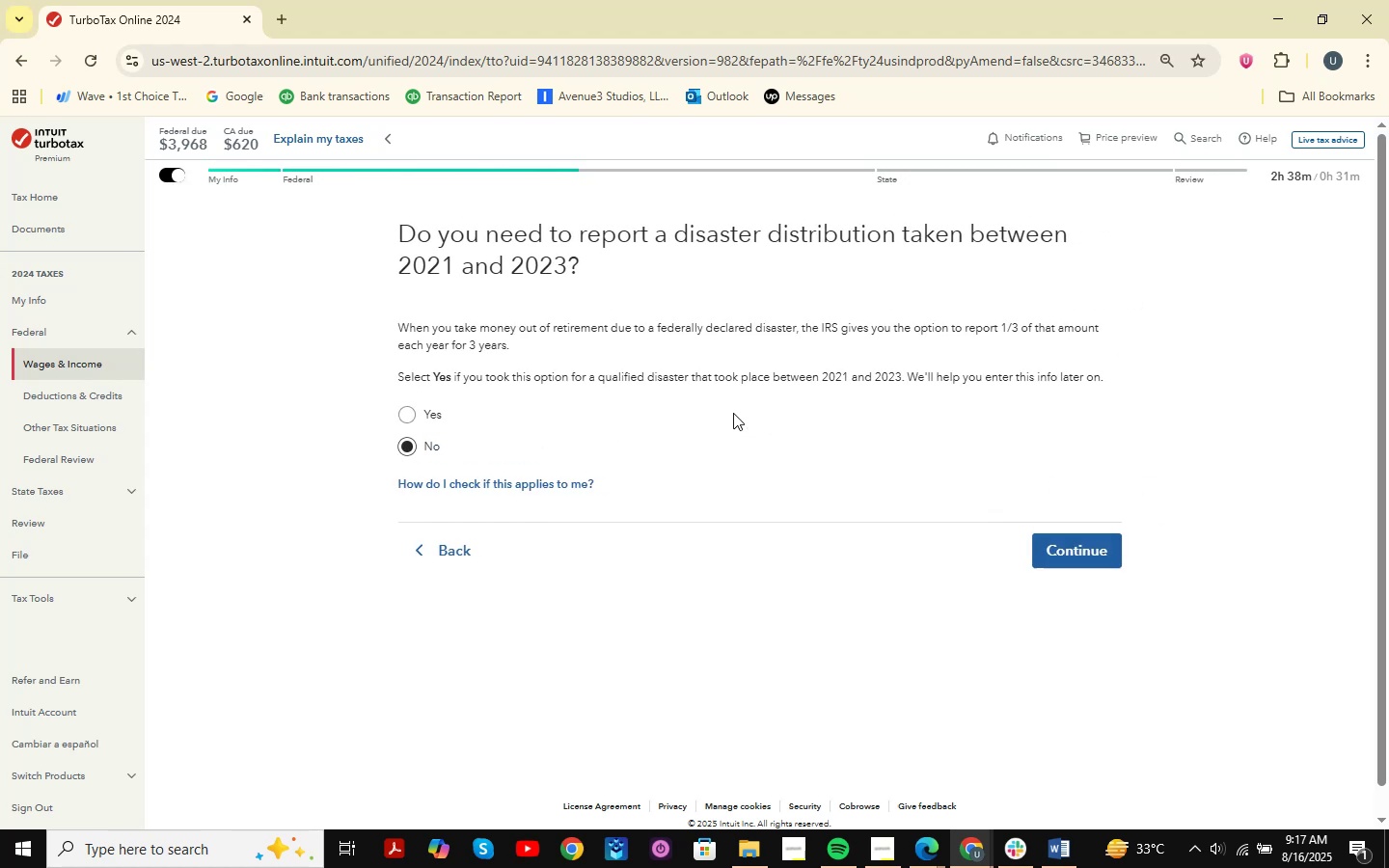 
left_click([1062, 553])
 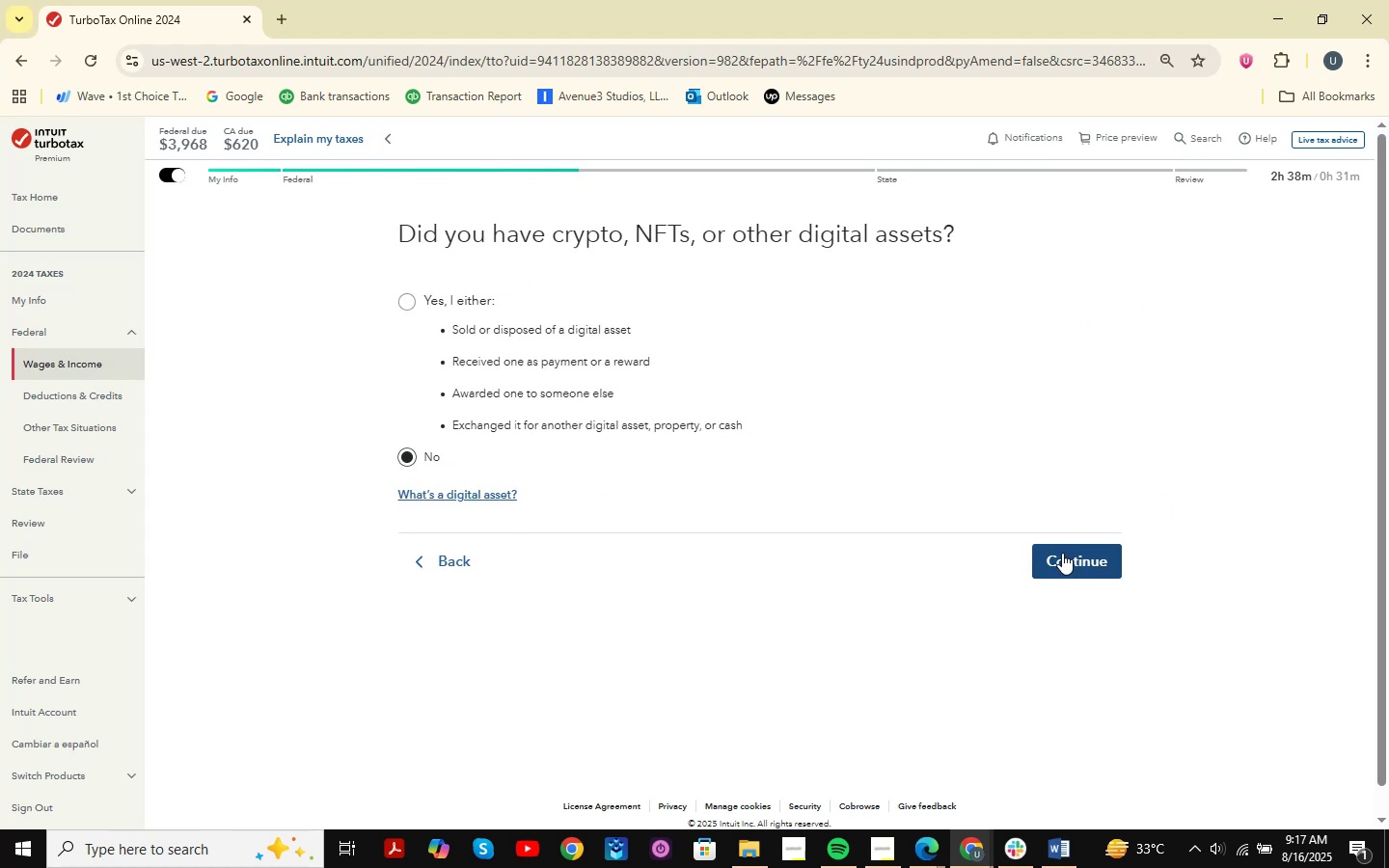 
left_click([1062, 553])
 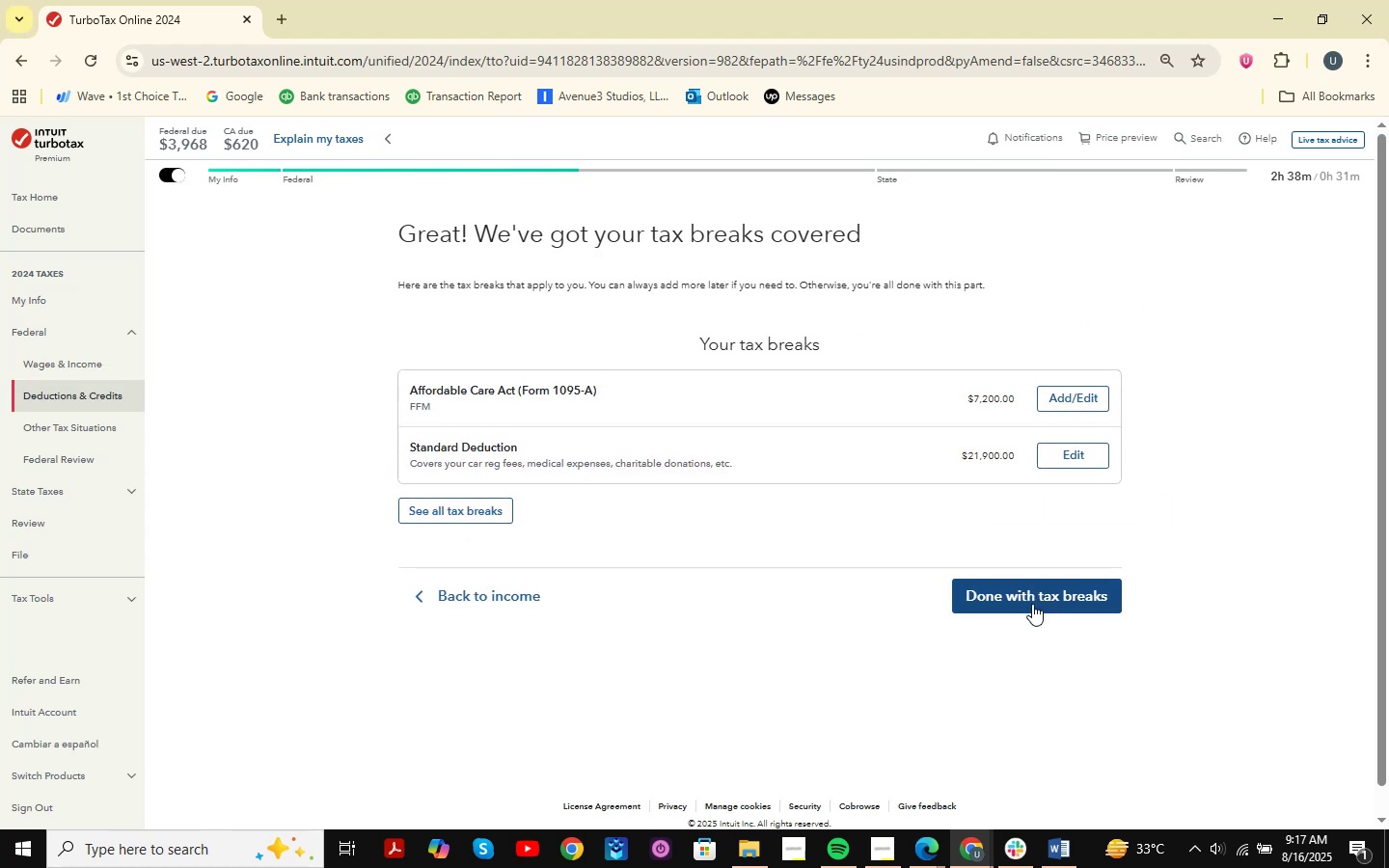 
wait(5.33)
 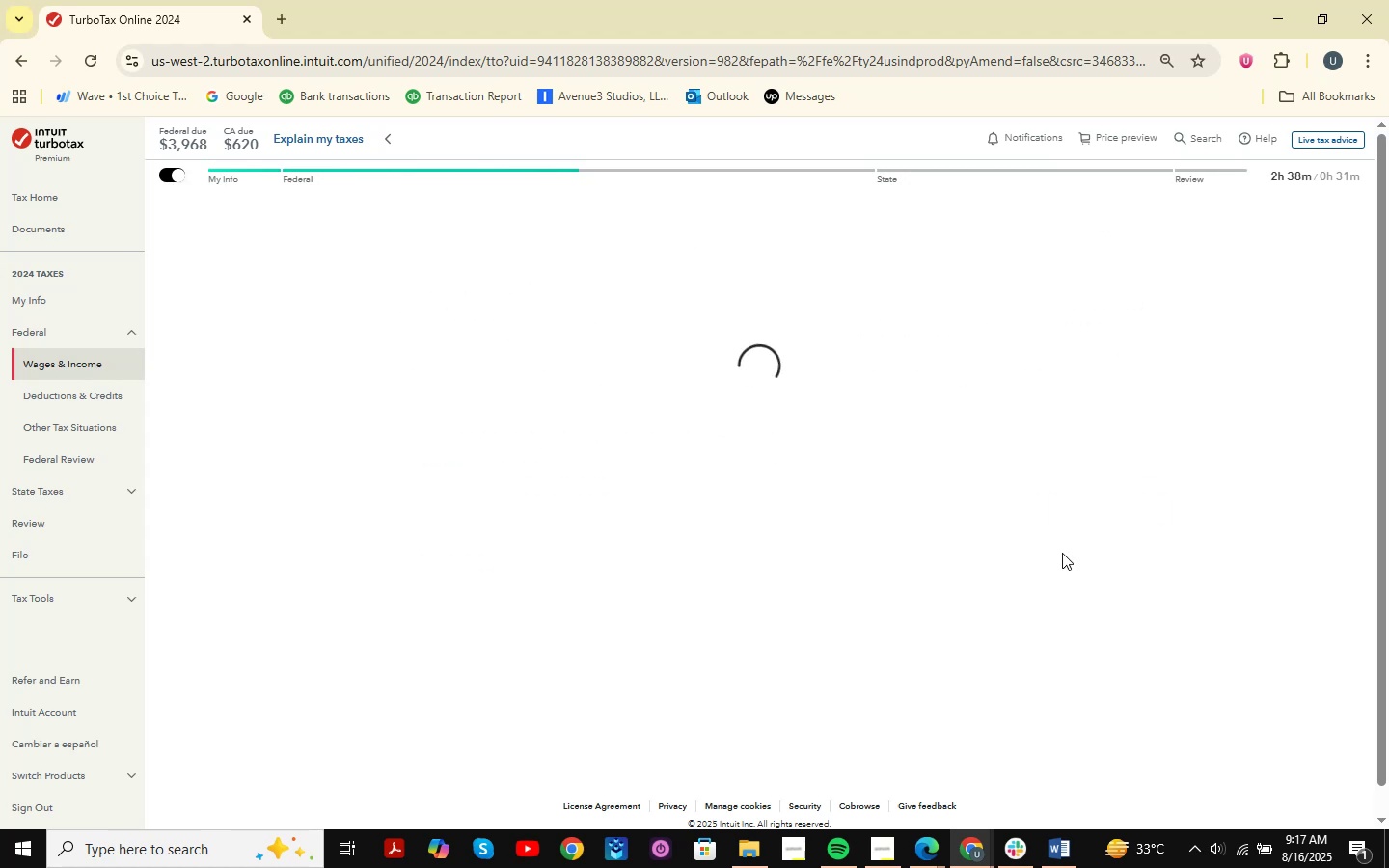 
left_click([1031, 605])
 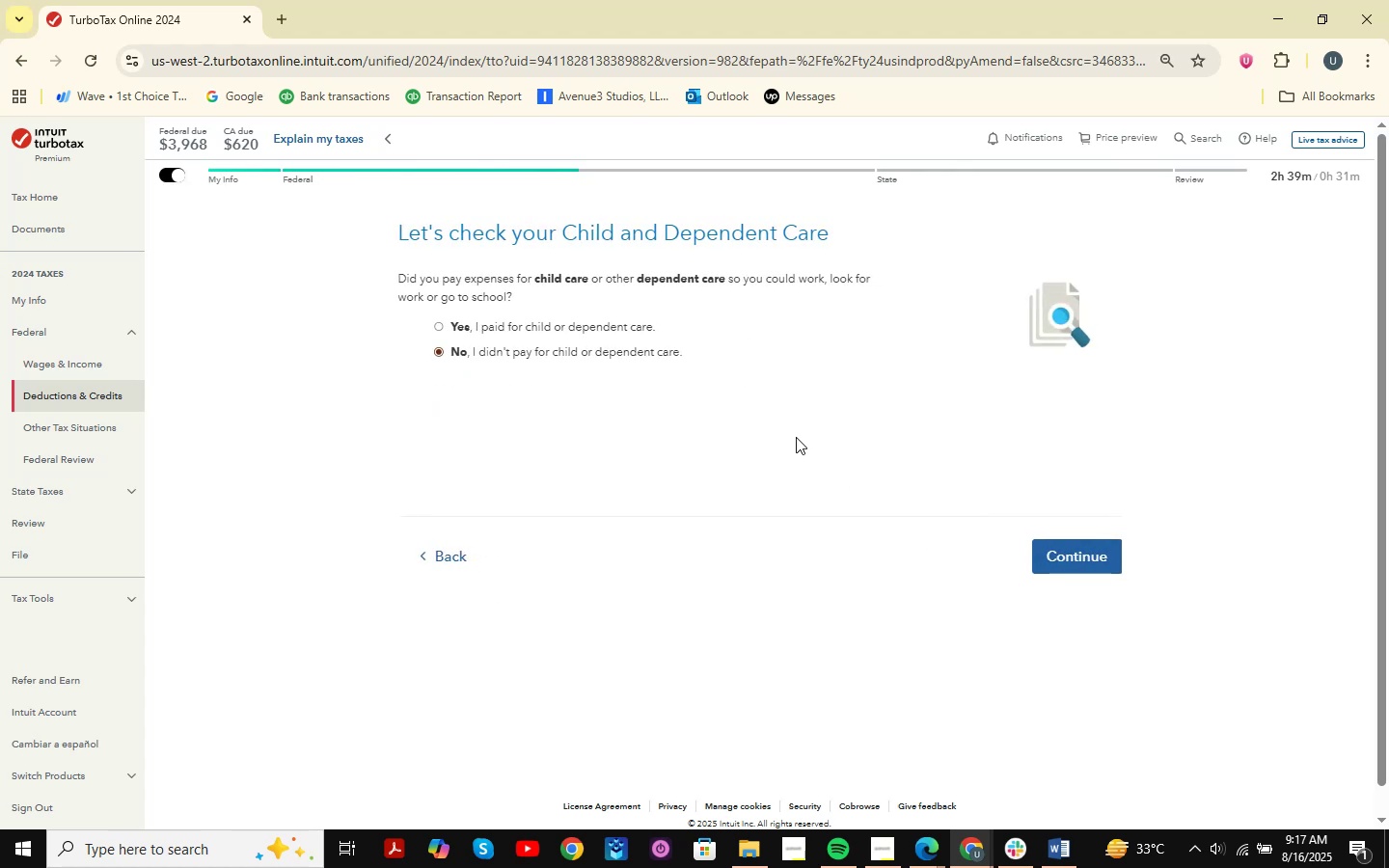 
wait(11.16)
 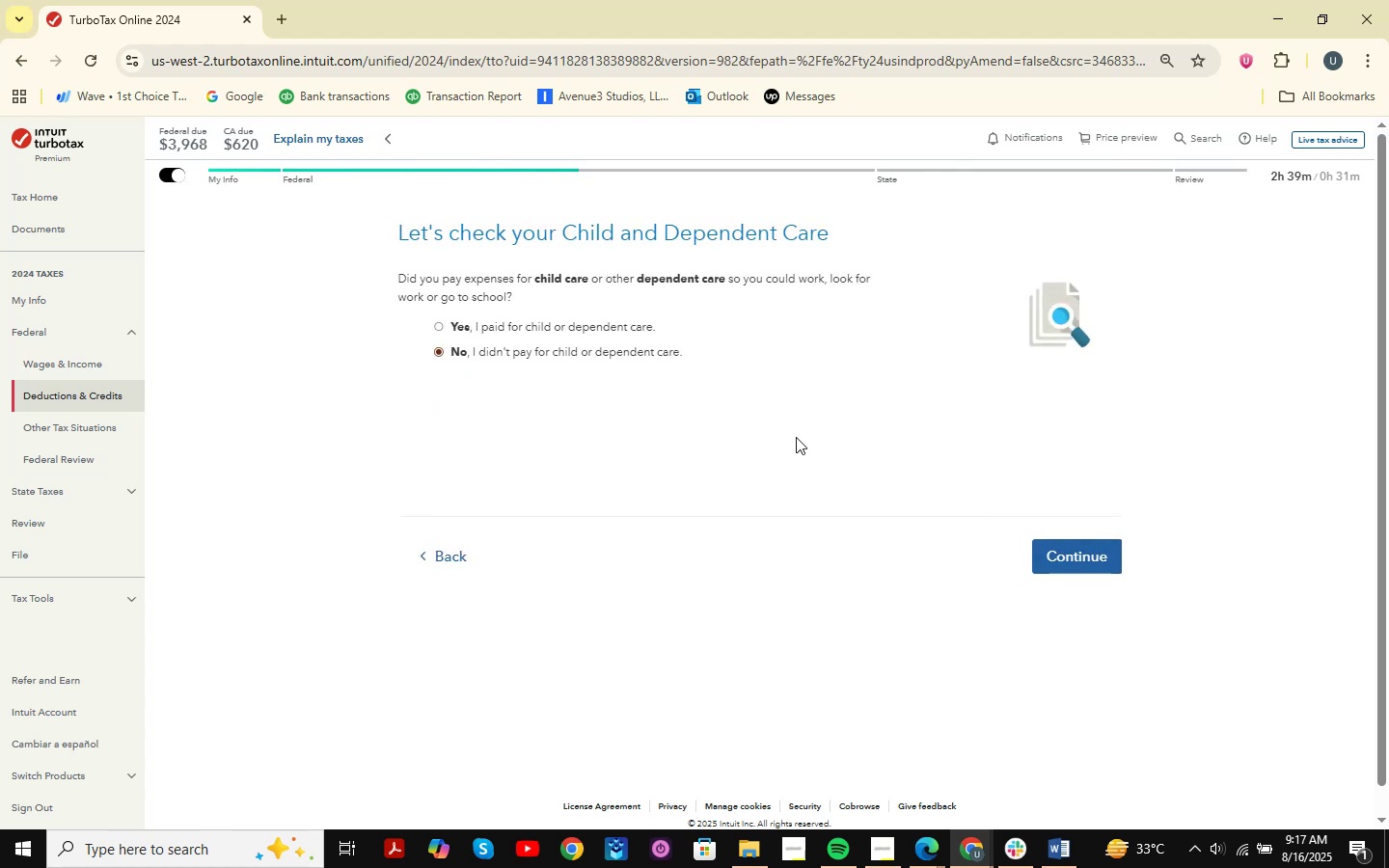 
key(Meta+MetaLeft)
 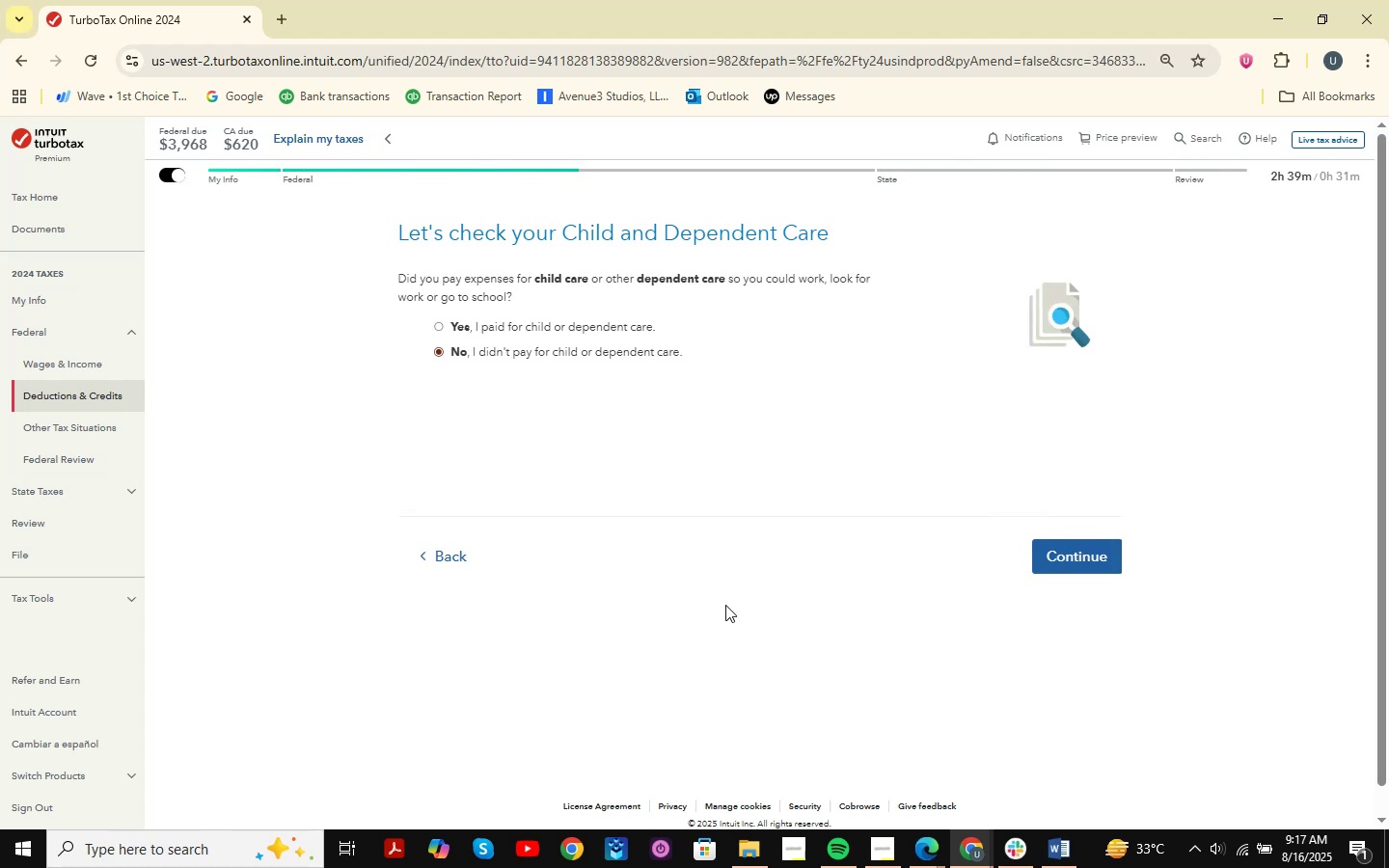 
key(Meta+Shift+ShiftLeft)
 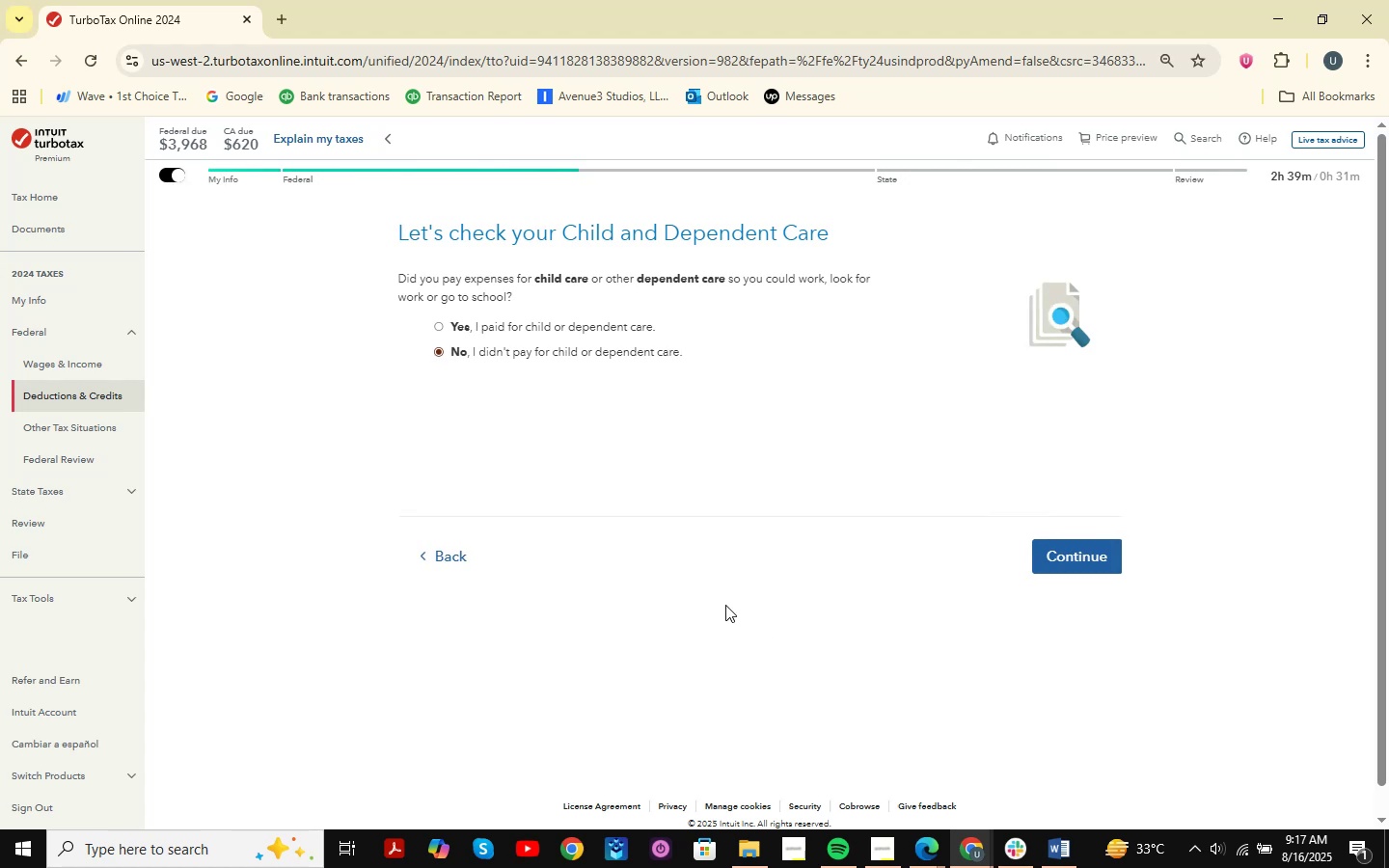 
key(Meta+Shift+S)
 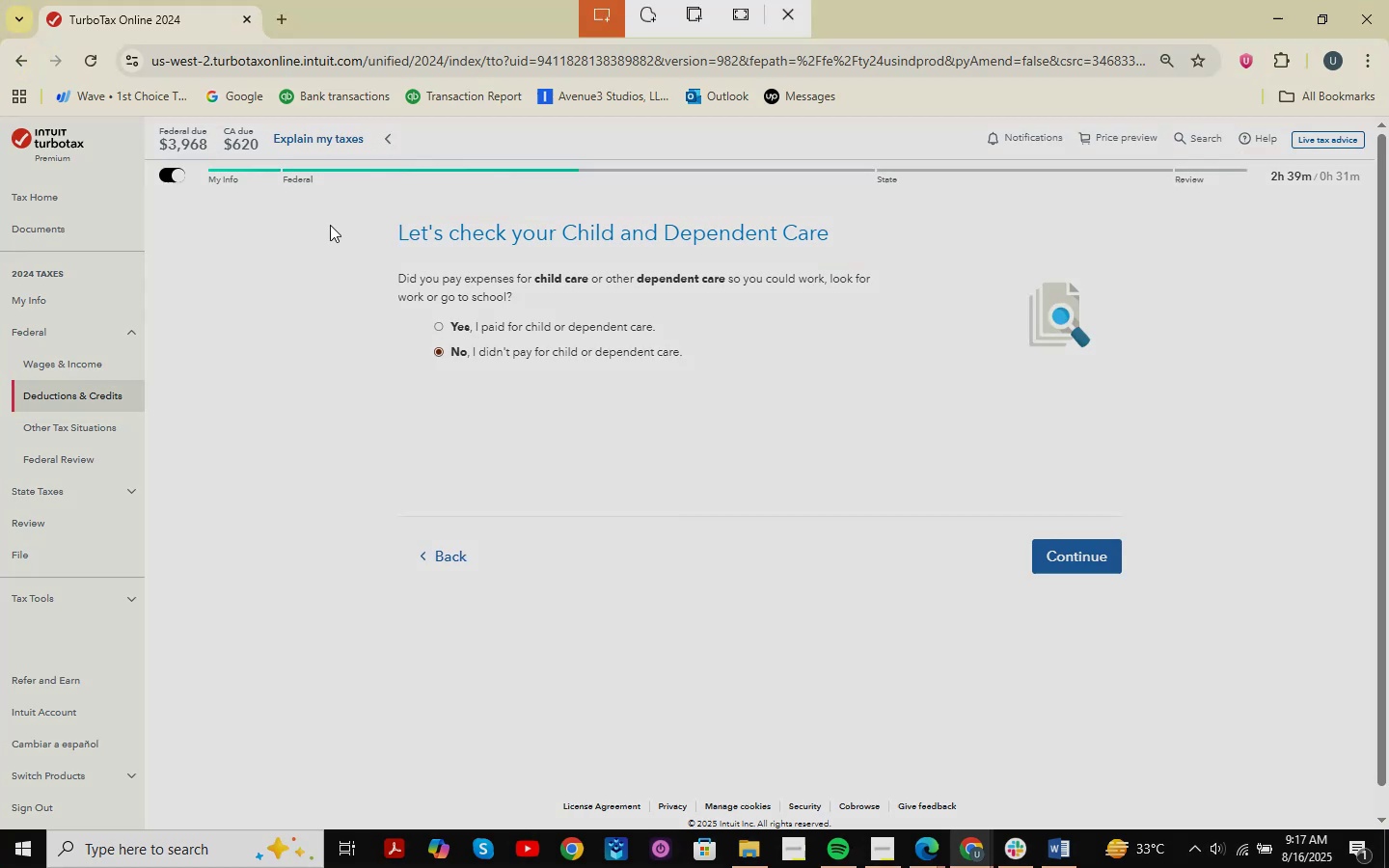 
left_click_drag(start_coordinate=[310, 203], to_coordinate=[1251, 609])
 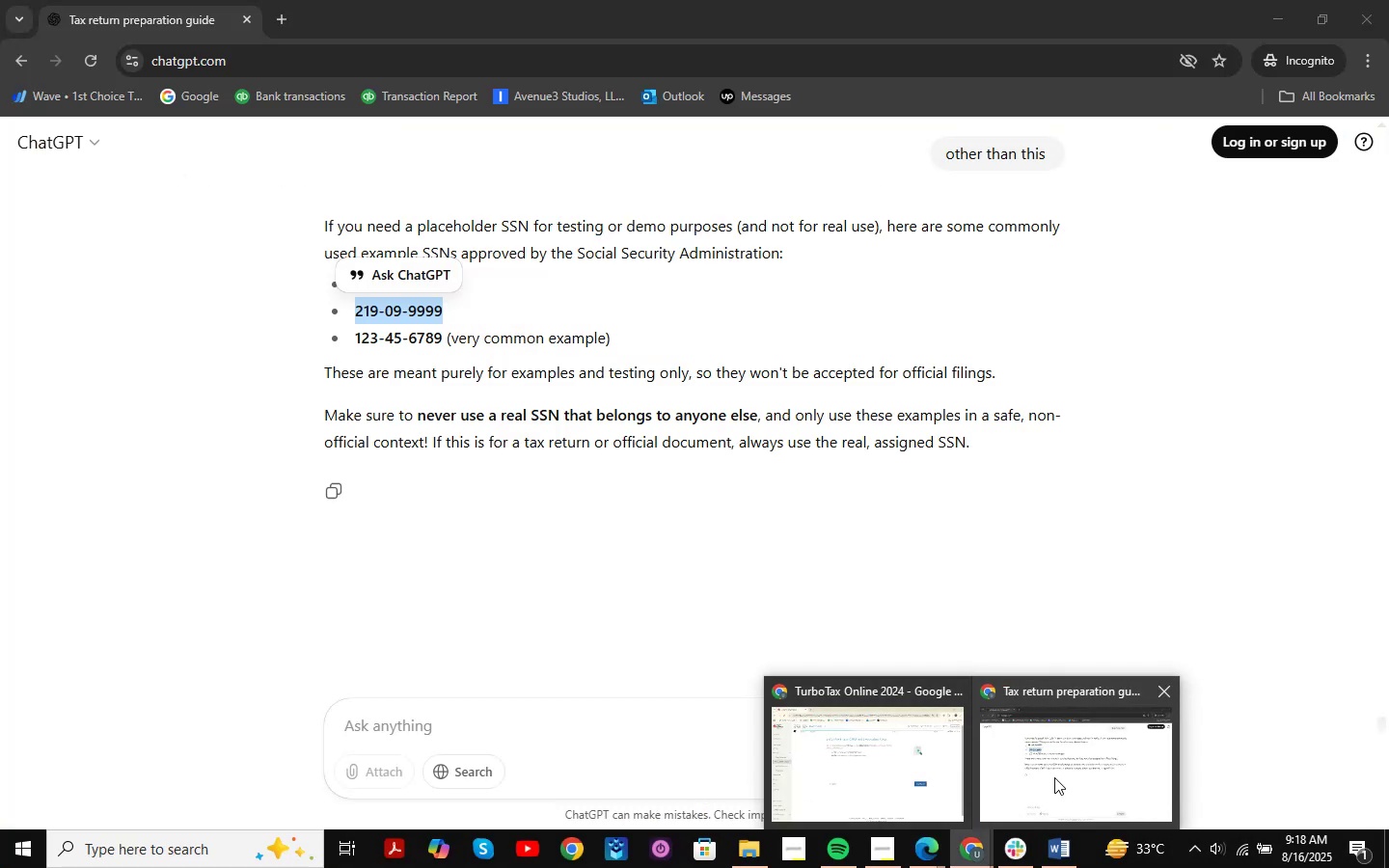 
left_click([1054, 777])
 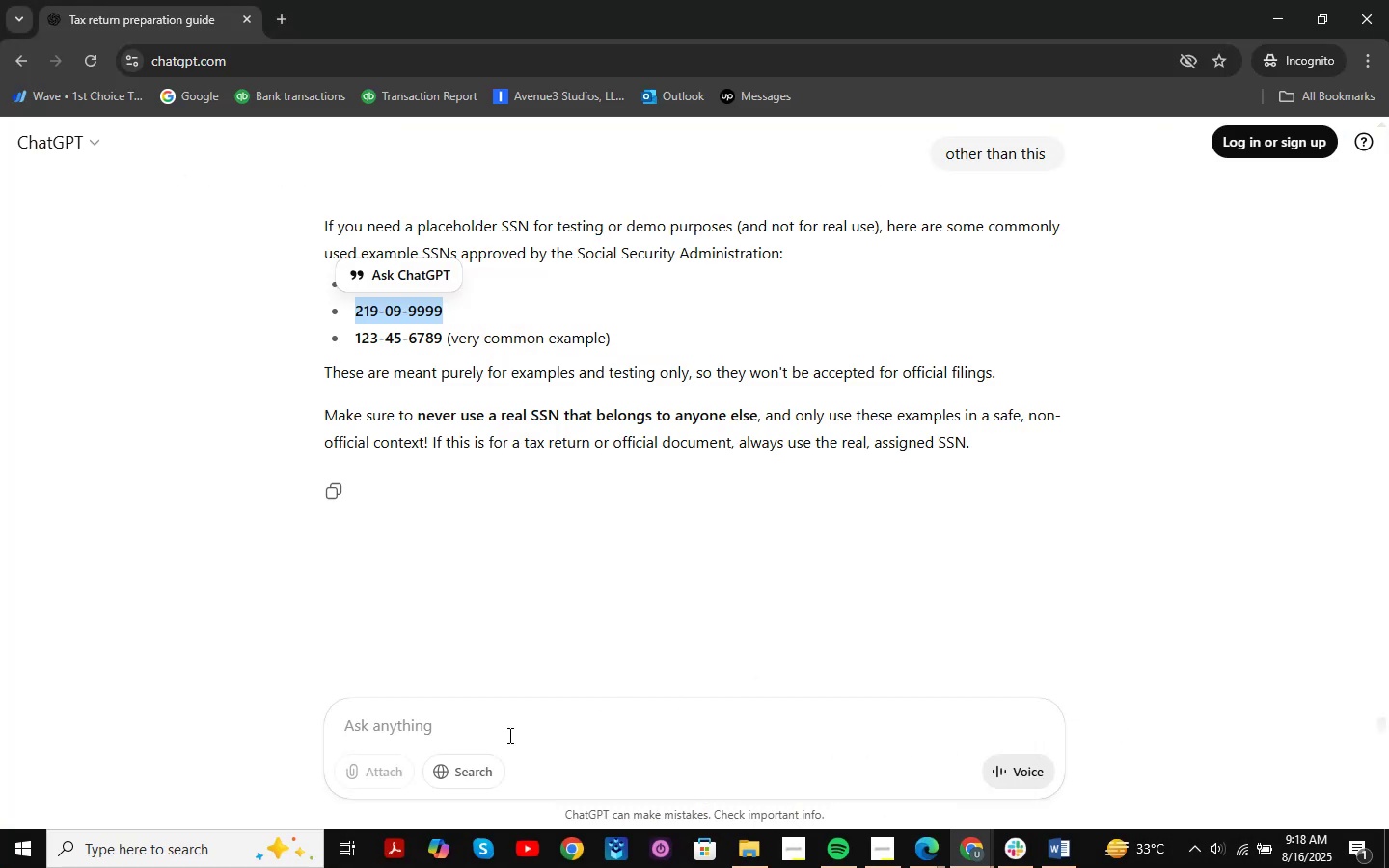 
left_click([518, 722])
 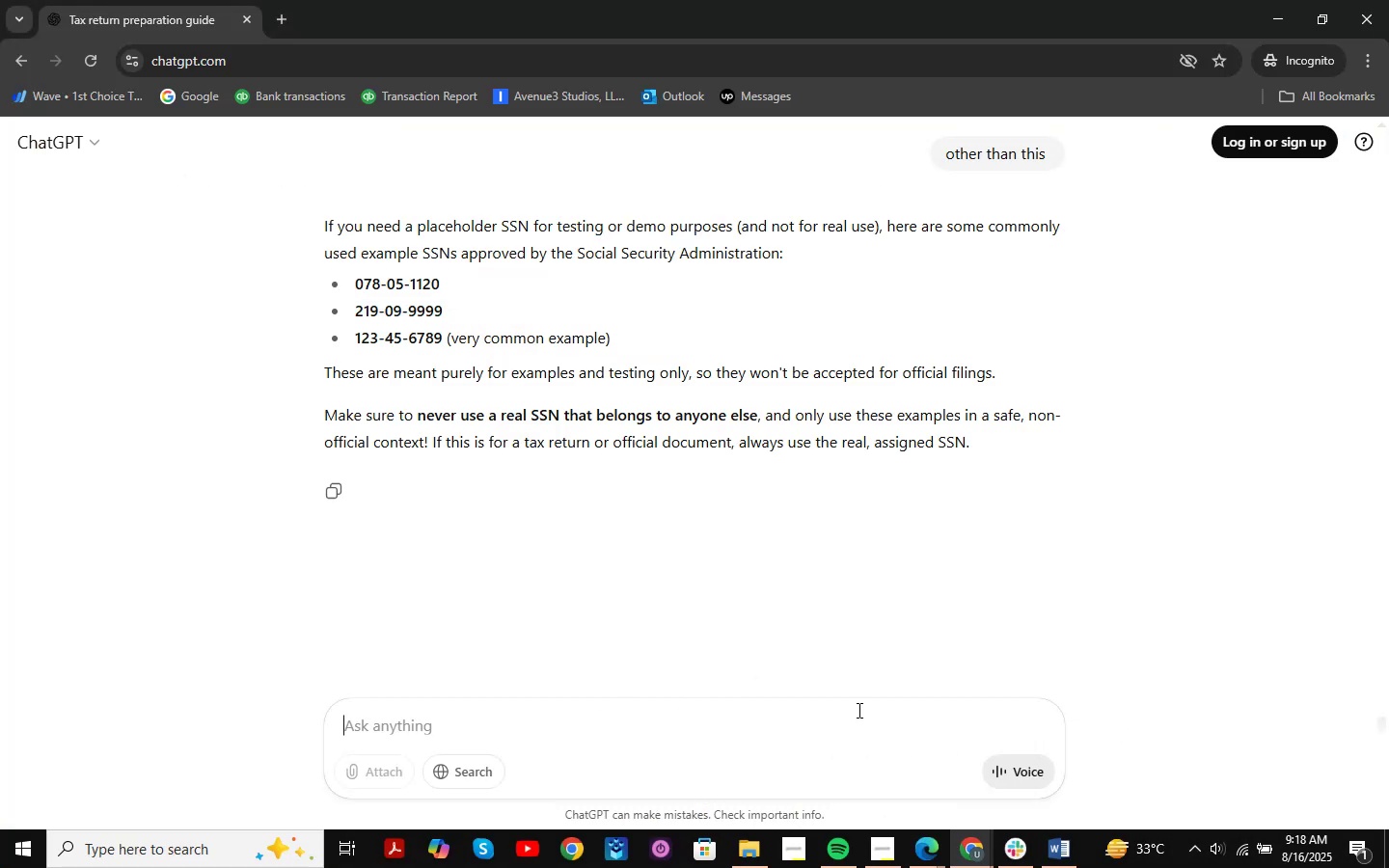 
key(Control+V)
 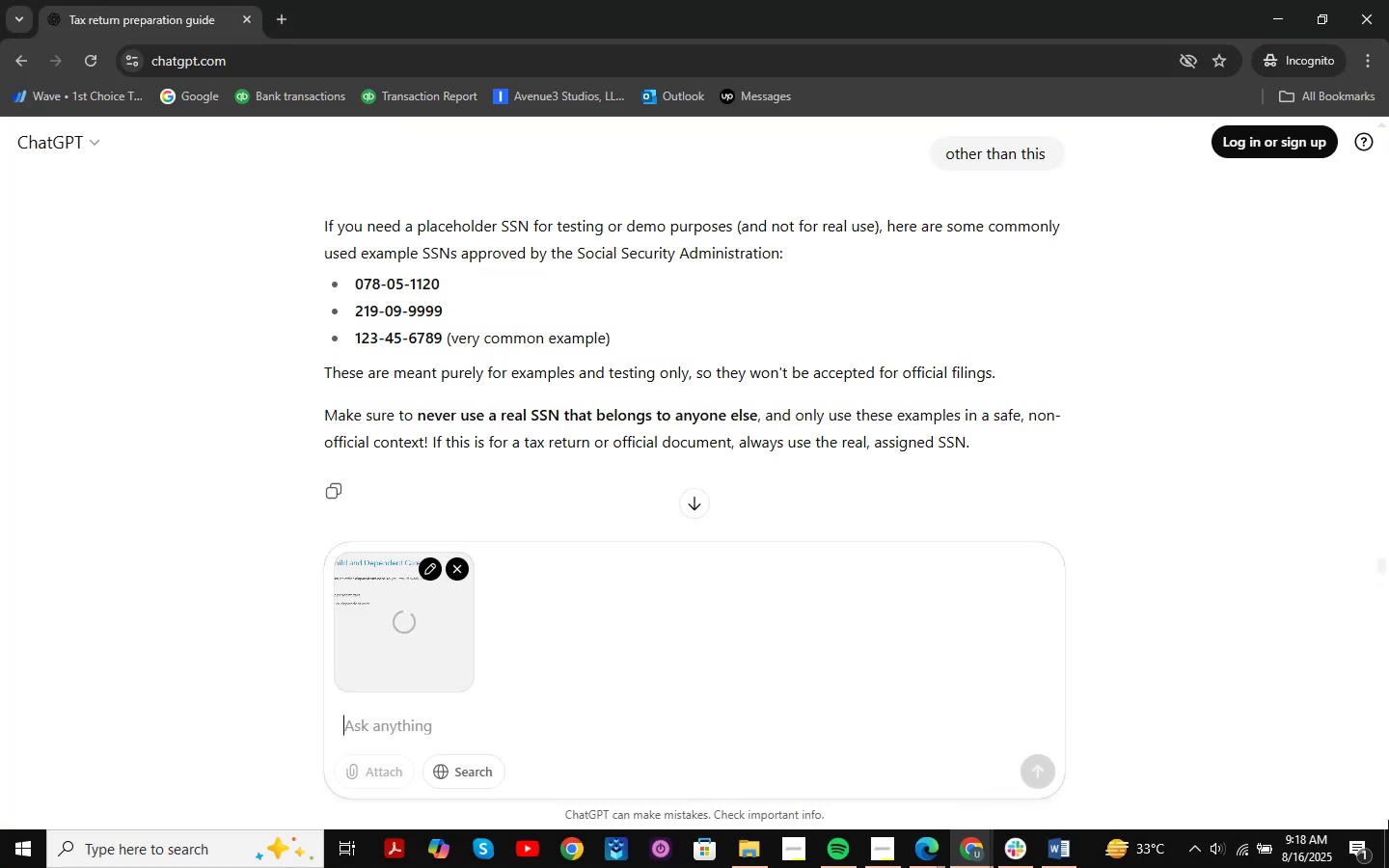 
type(WHICH)
key(Backspace)
key(Backspace)
key(Backspace)
key(Backspace)
type(hich s)
key(Backspace)
type(is better to select based on the information)
key(Backspace)
type(n?)
 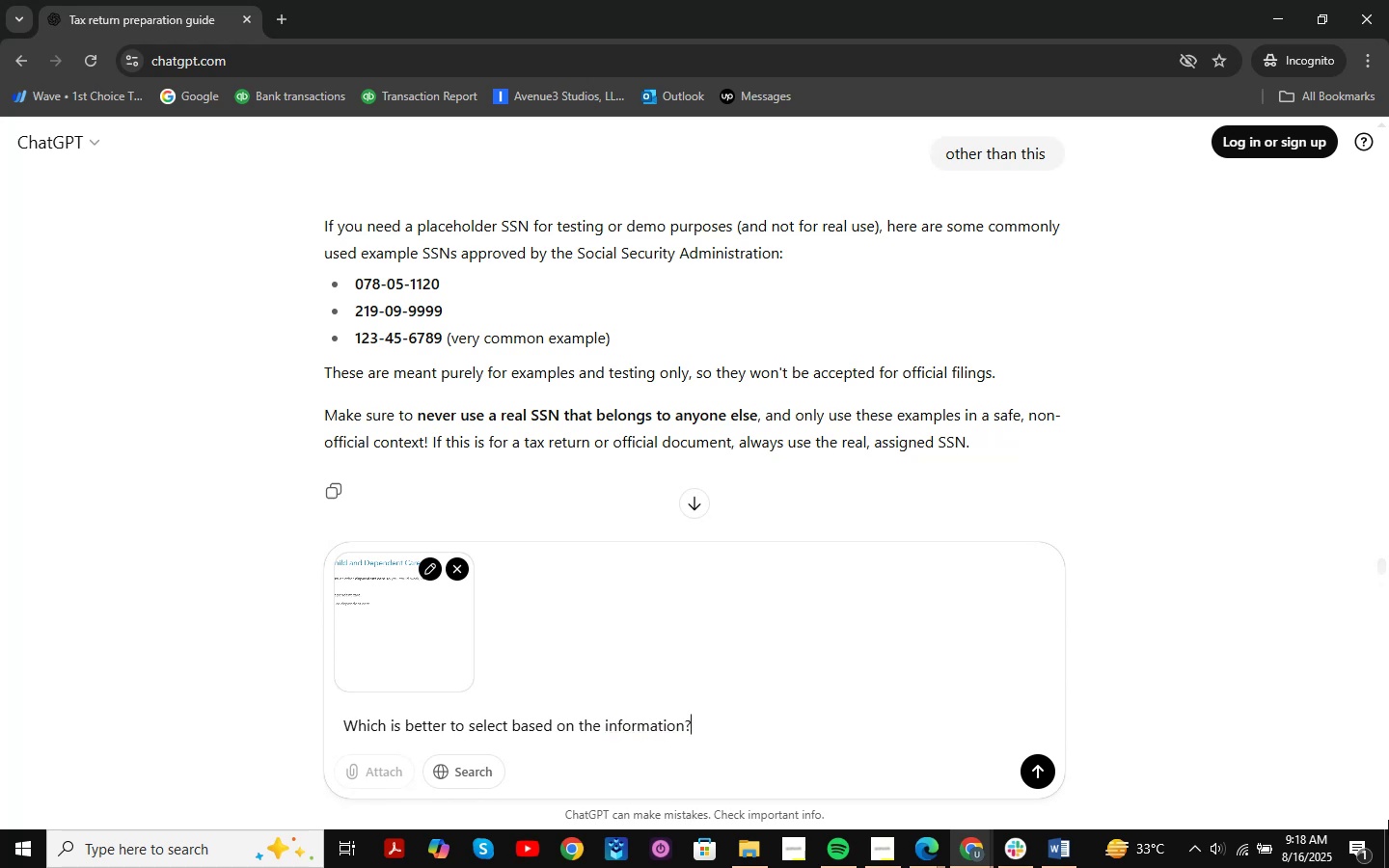 
key(Enter)
 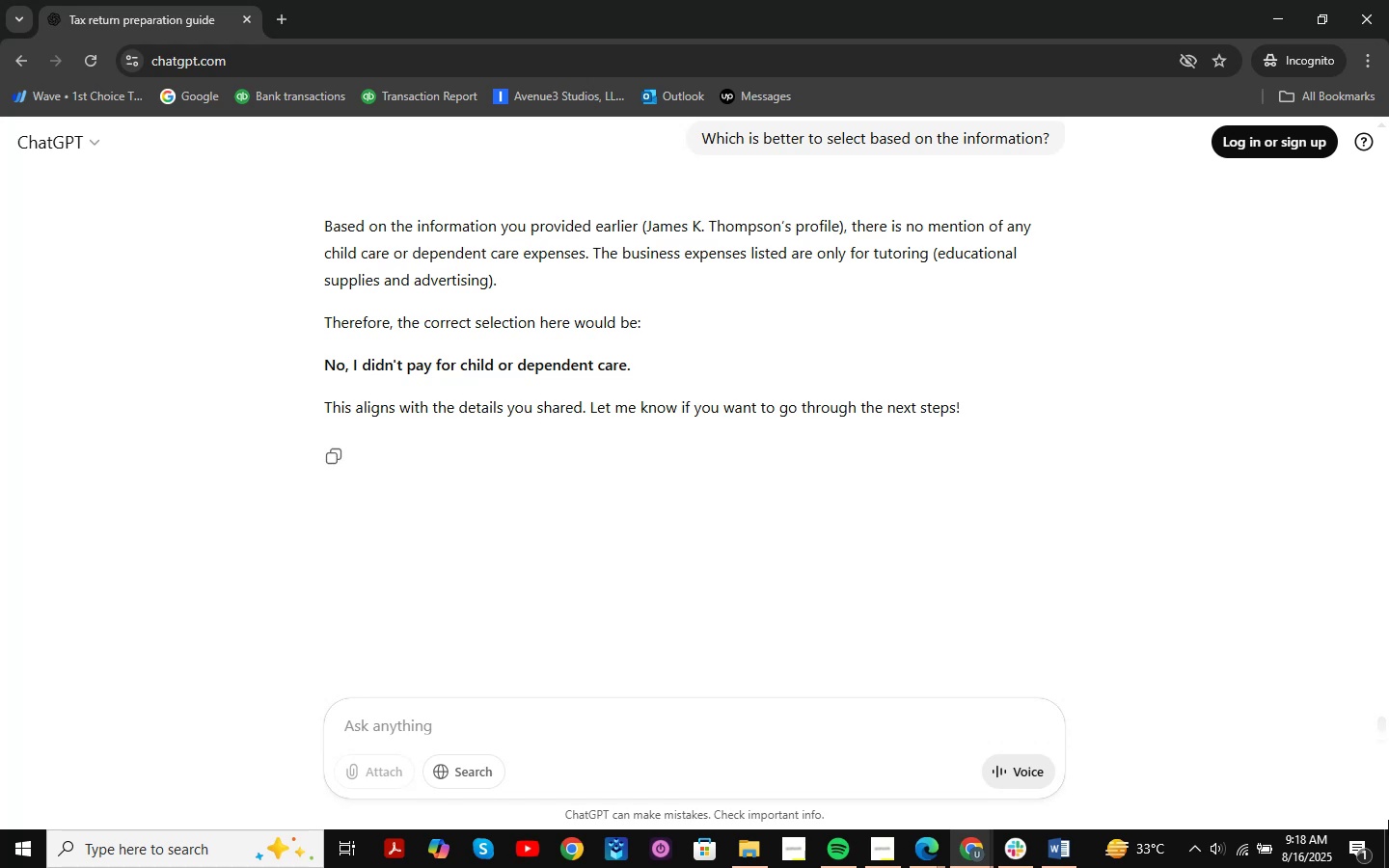 
wait(14.84)
 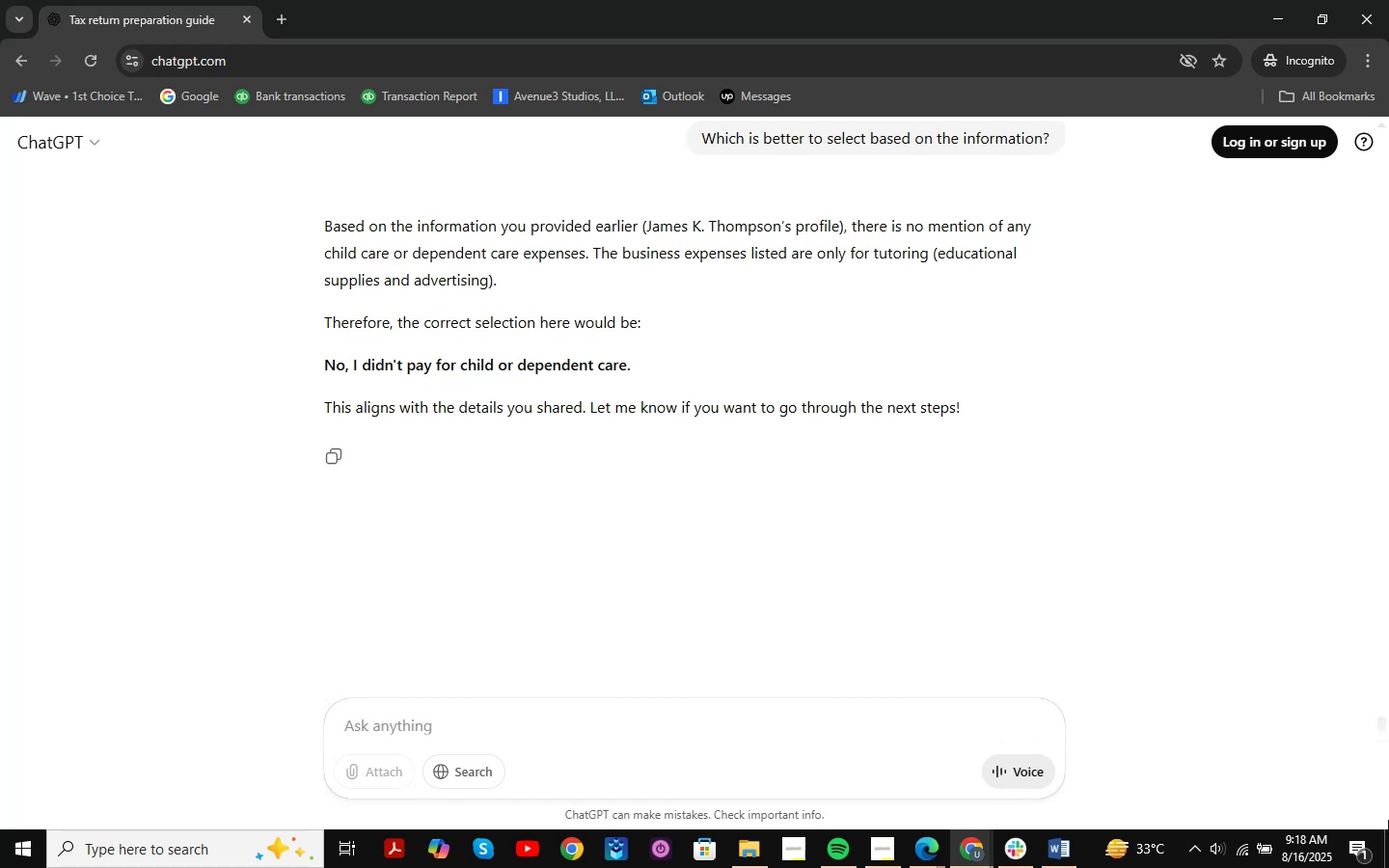 
left_click([991, 839])
 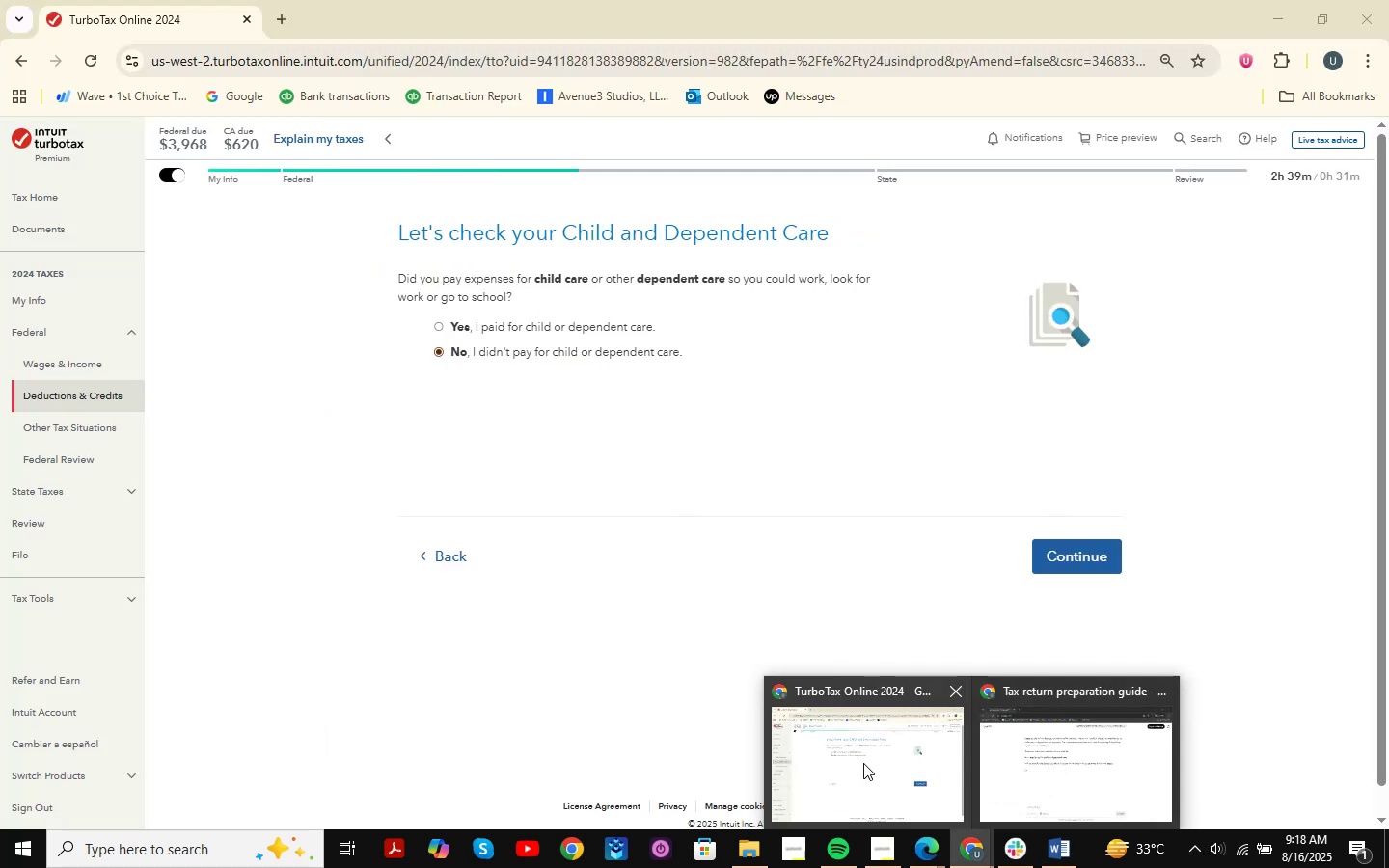 
left_click([863, 763])
 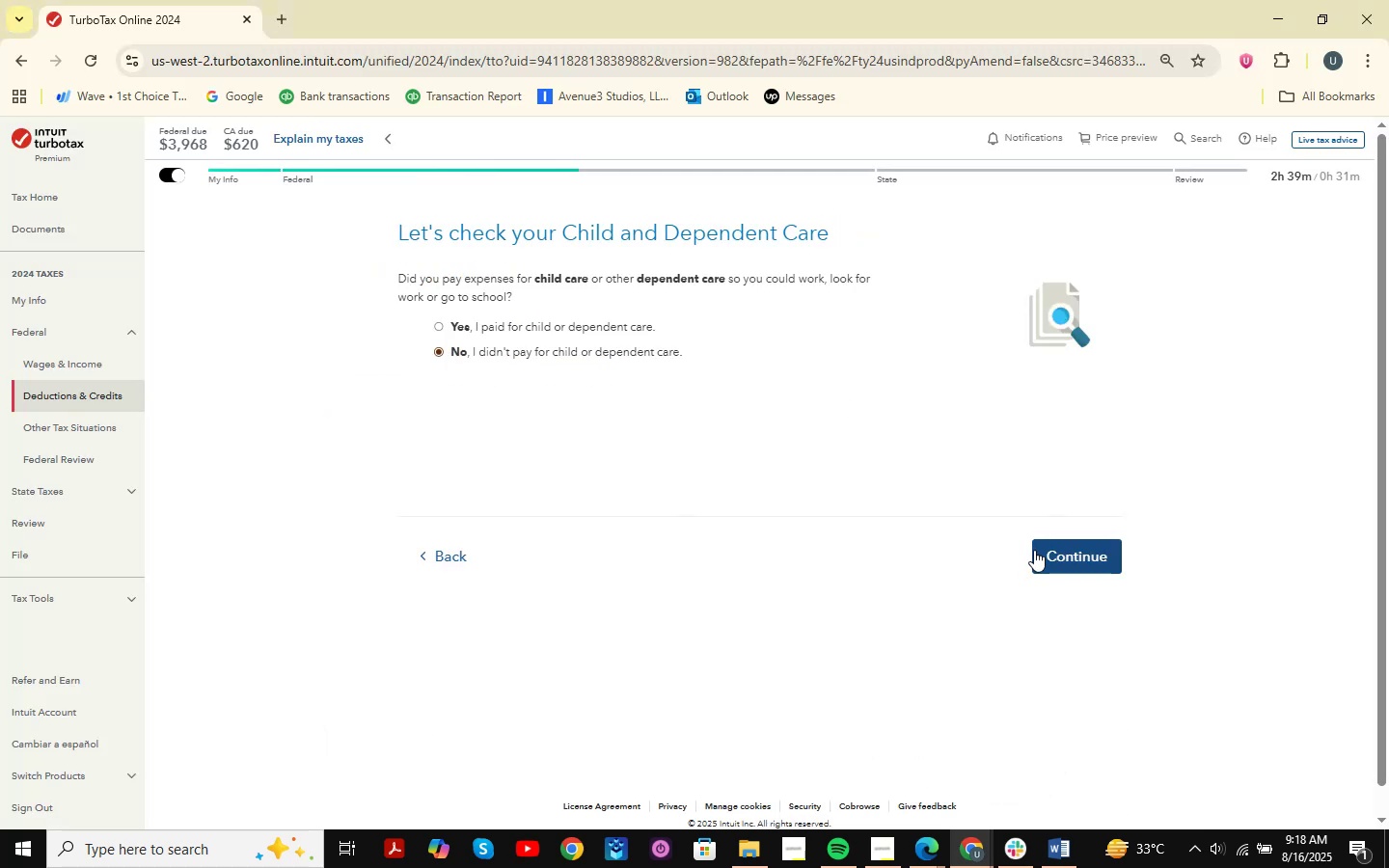 
left_click([1063, 551])
 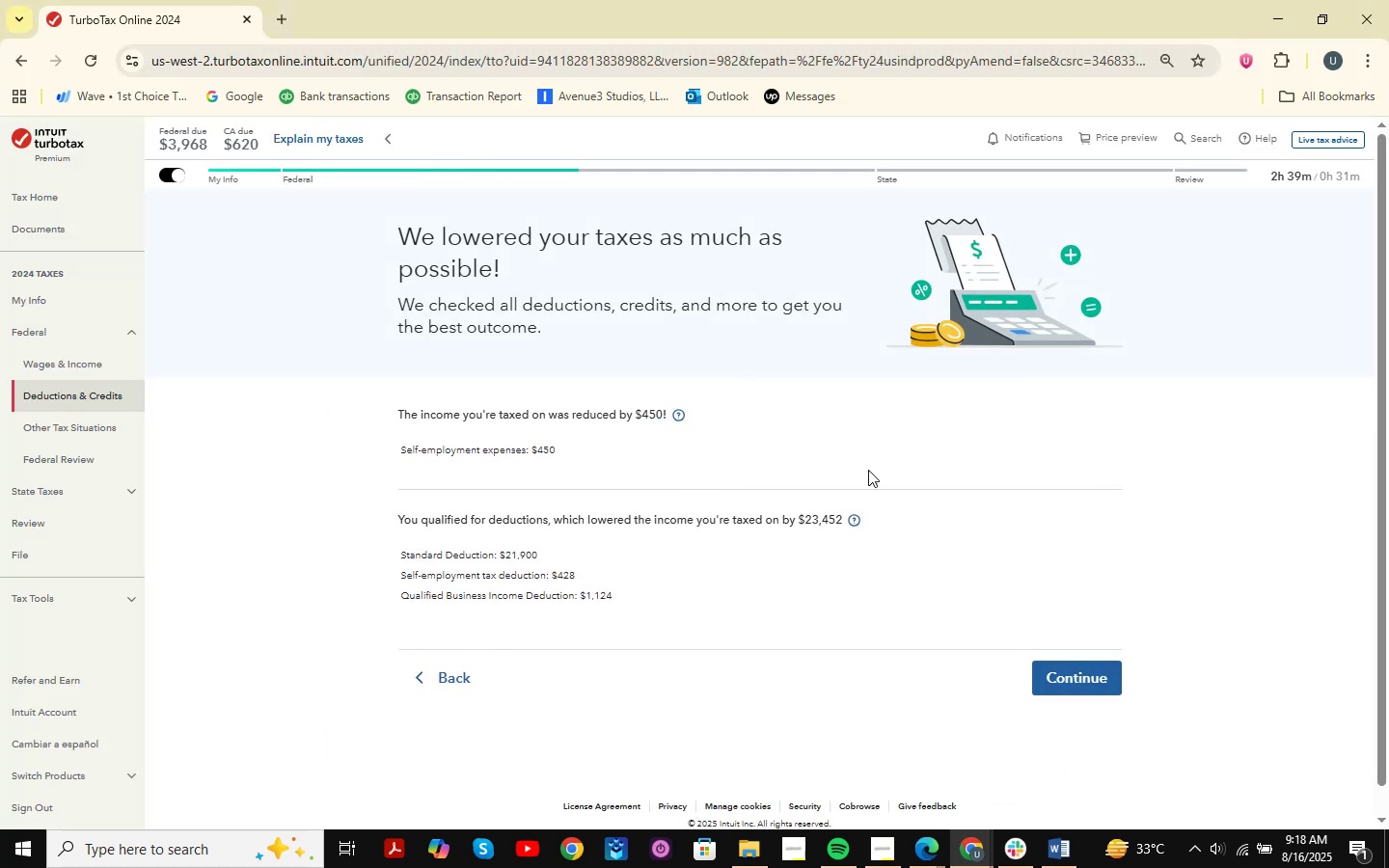 
wait(9.43)
 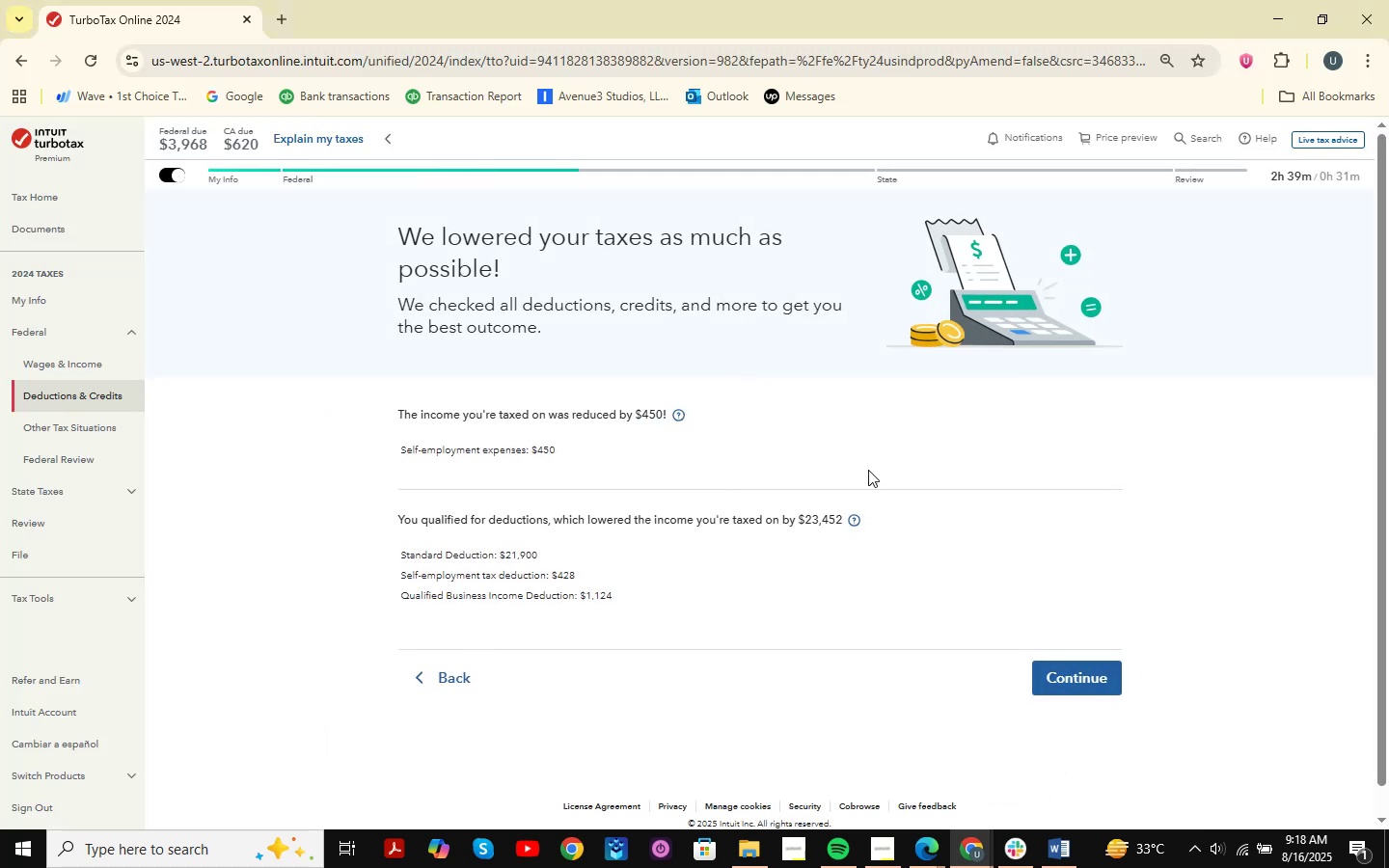 
left_click([1083, 658])
 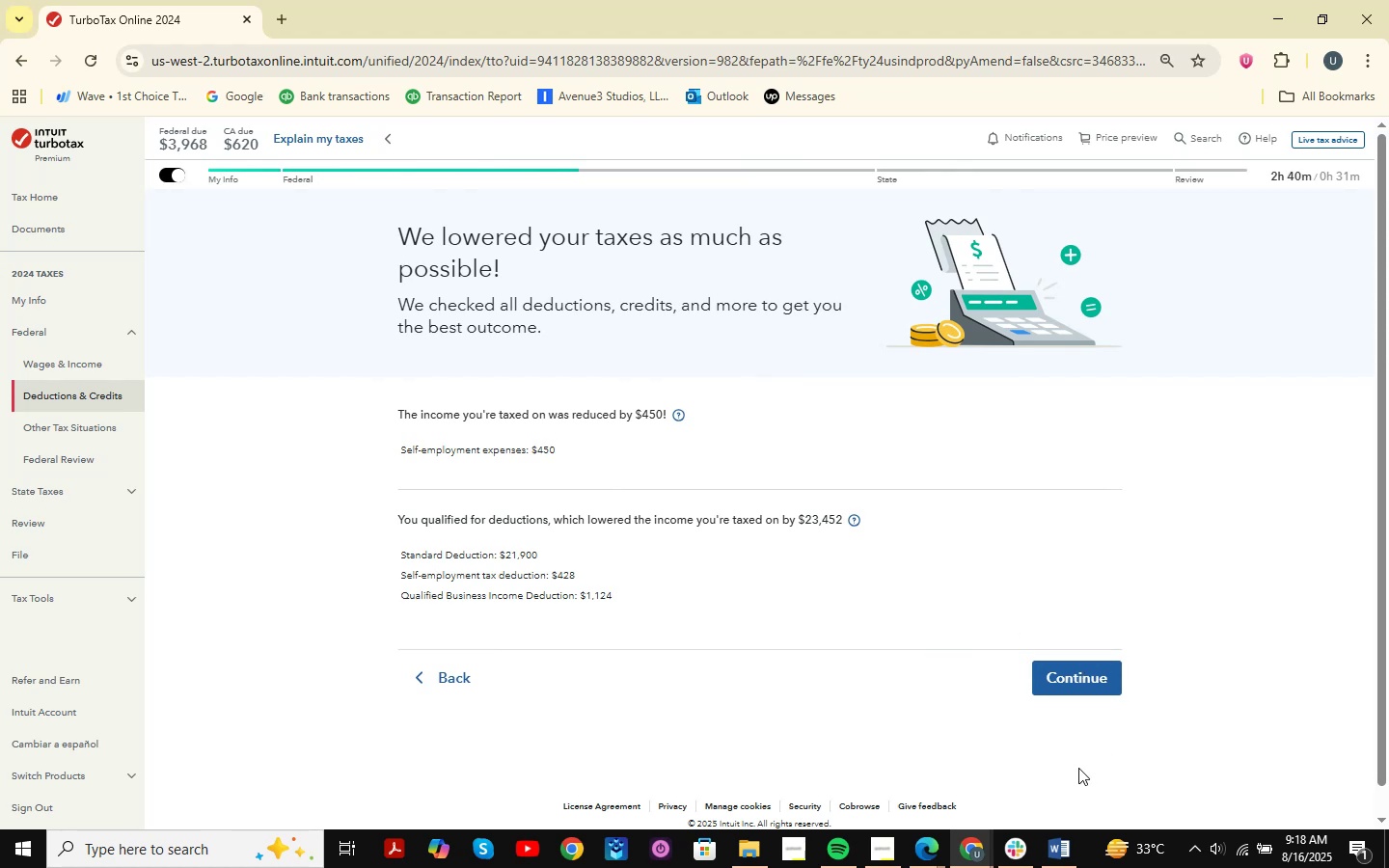 
left_click([1068, 665])
 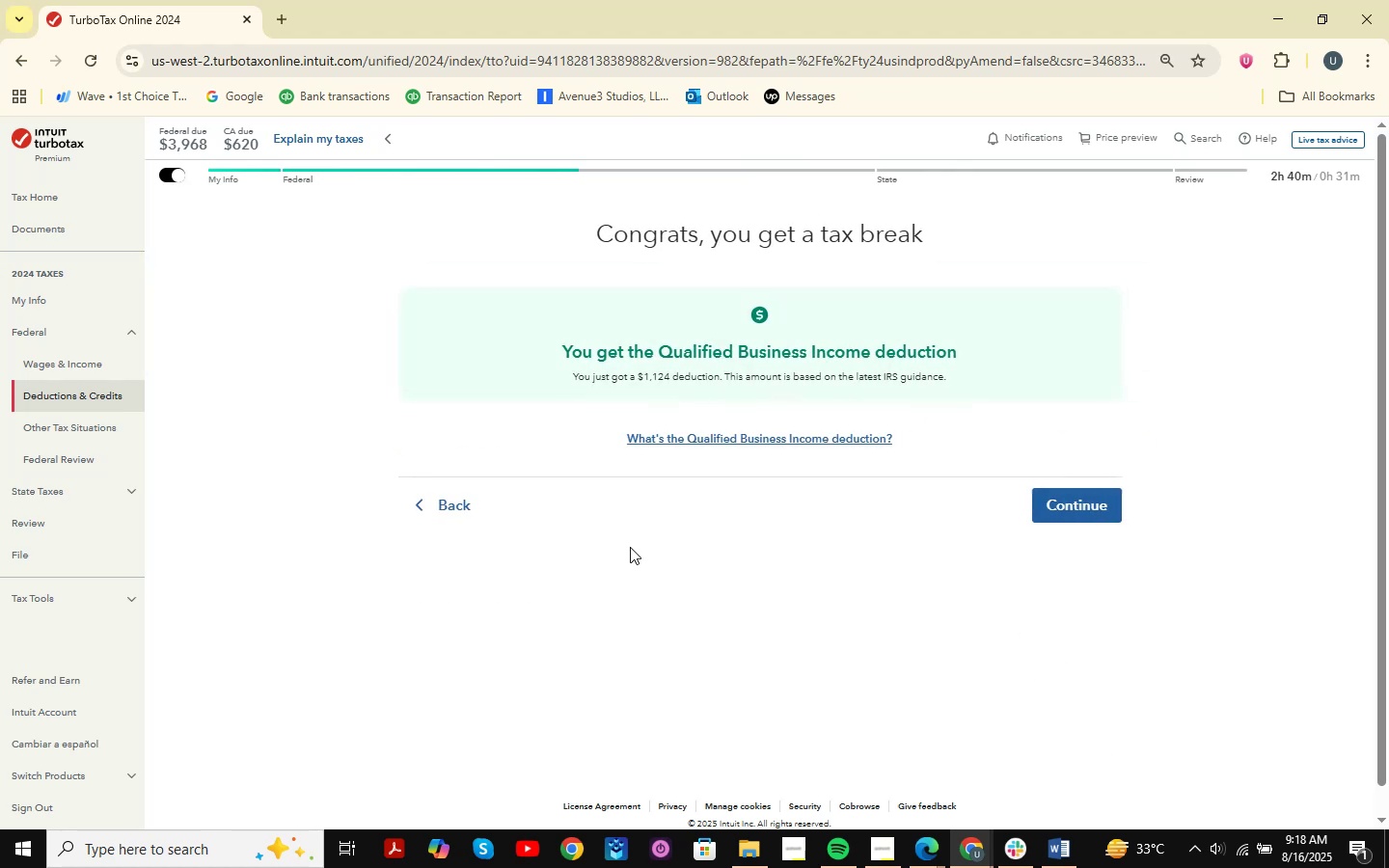 
wait(5.89)
 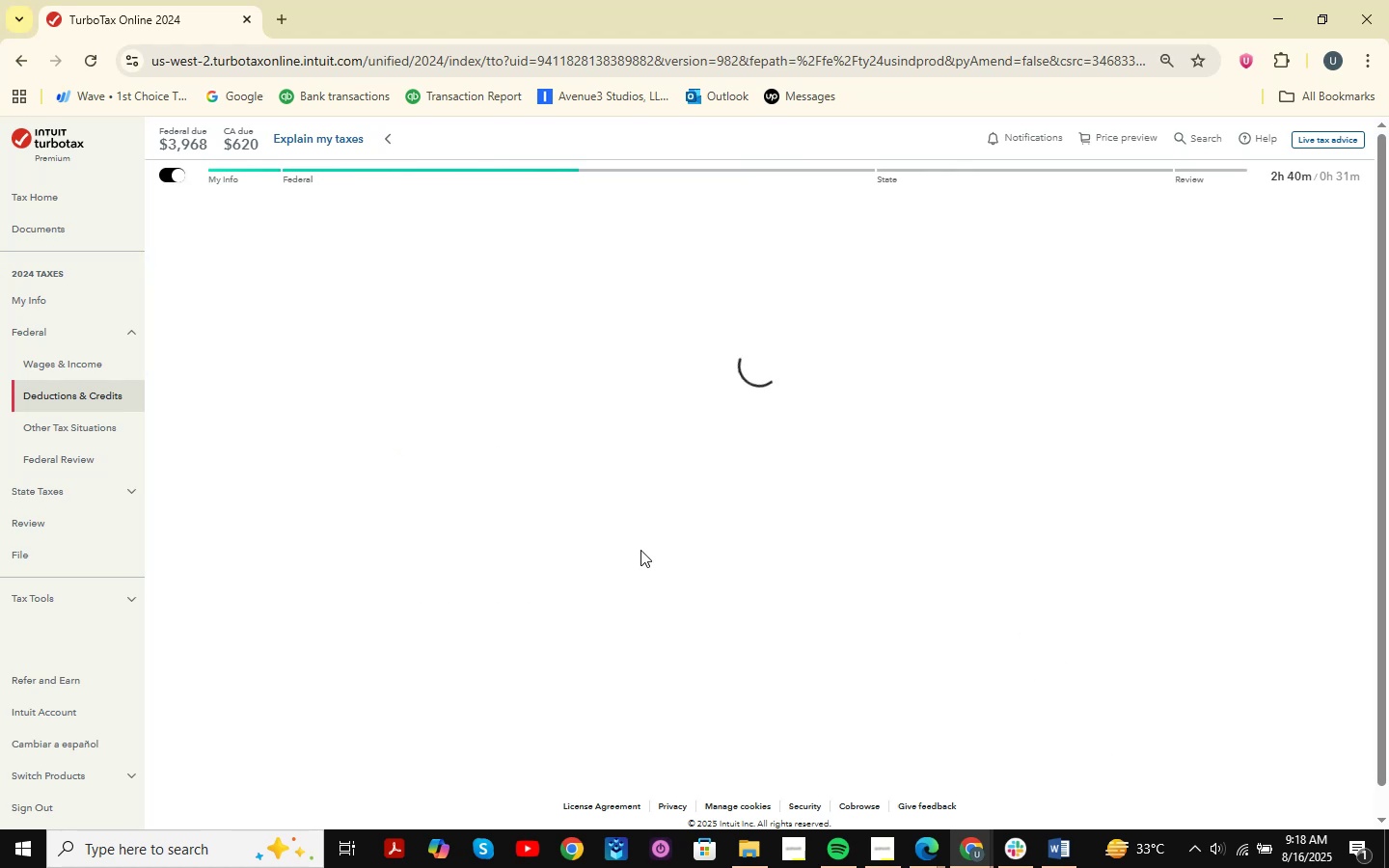 
left_click([1106, 502])
 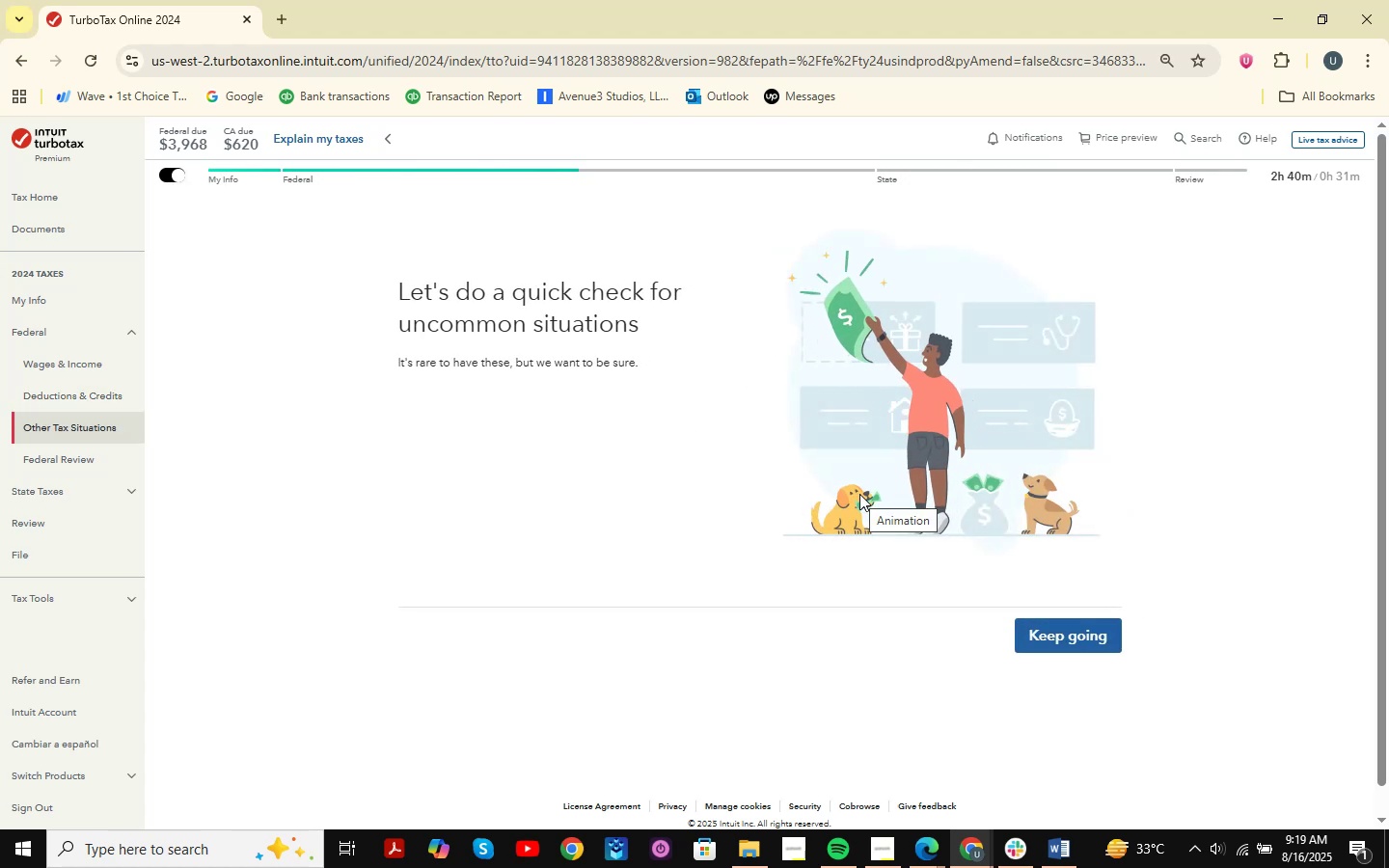 
wait(6.54)
 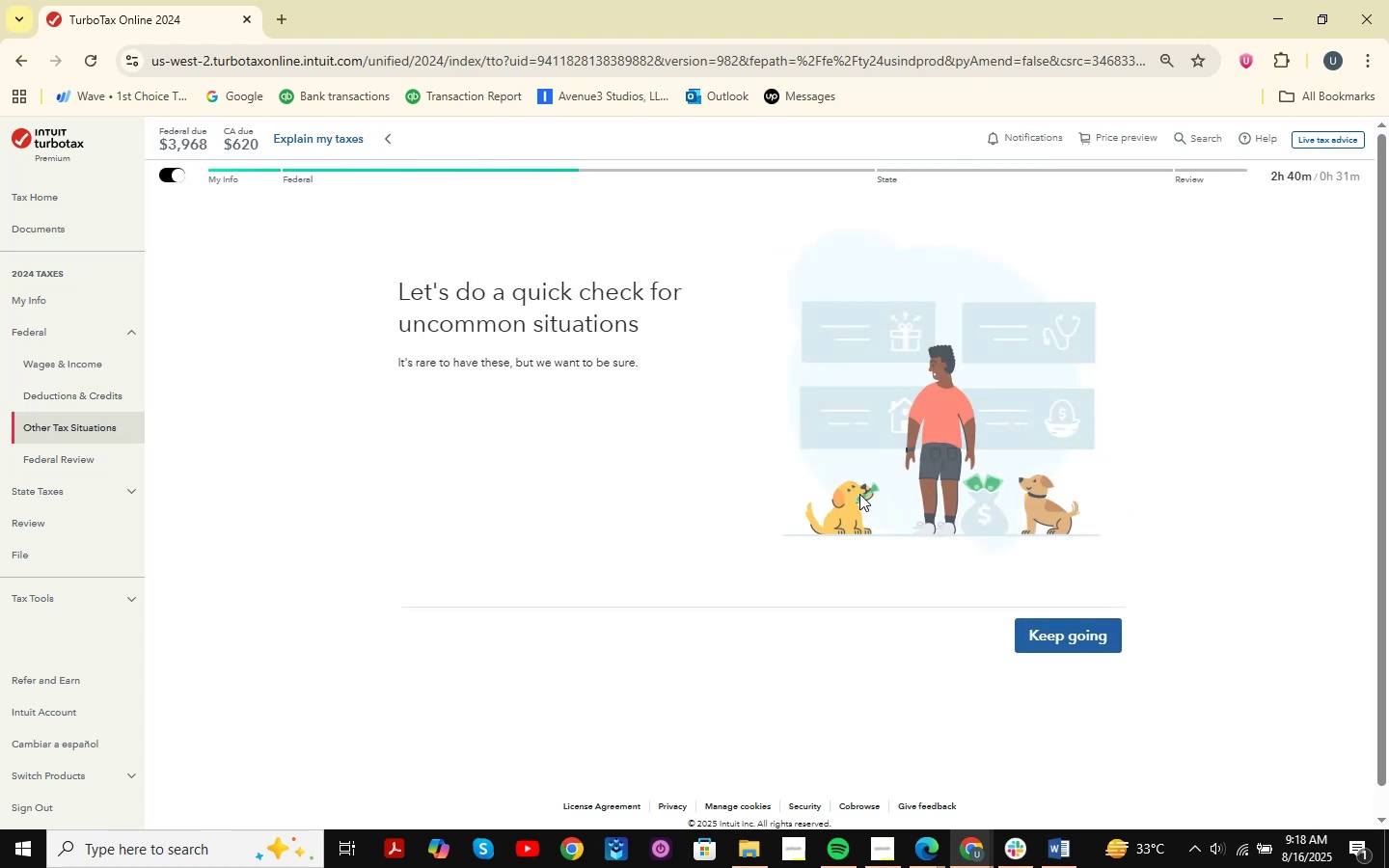 
left_click([1064, 637])
 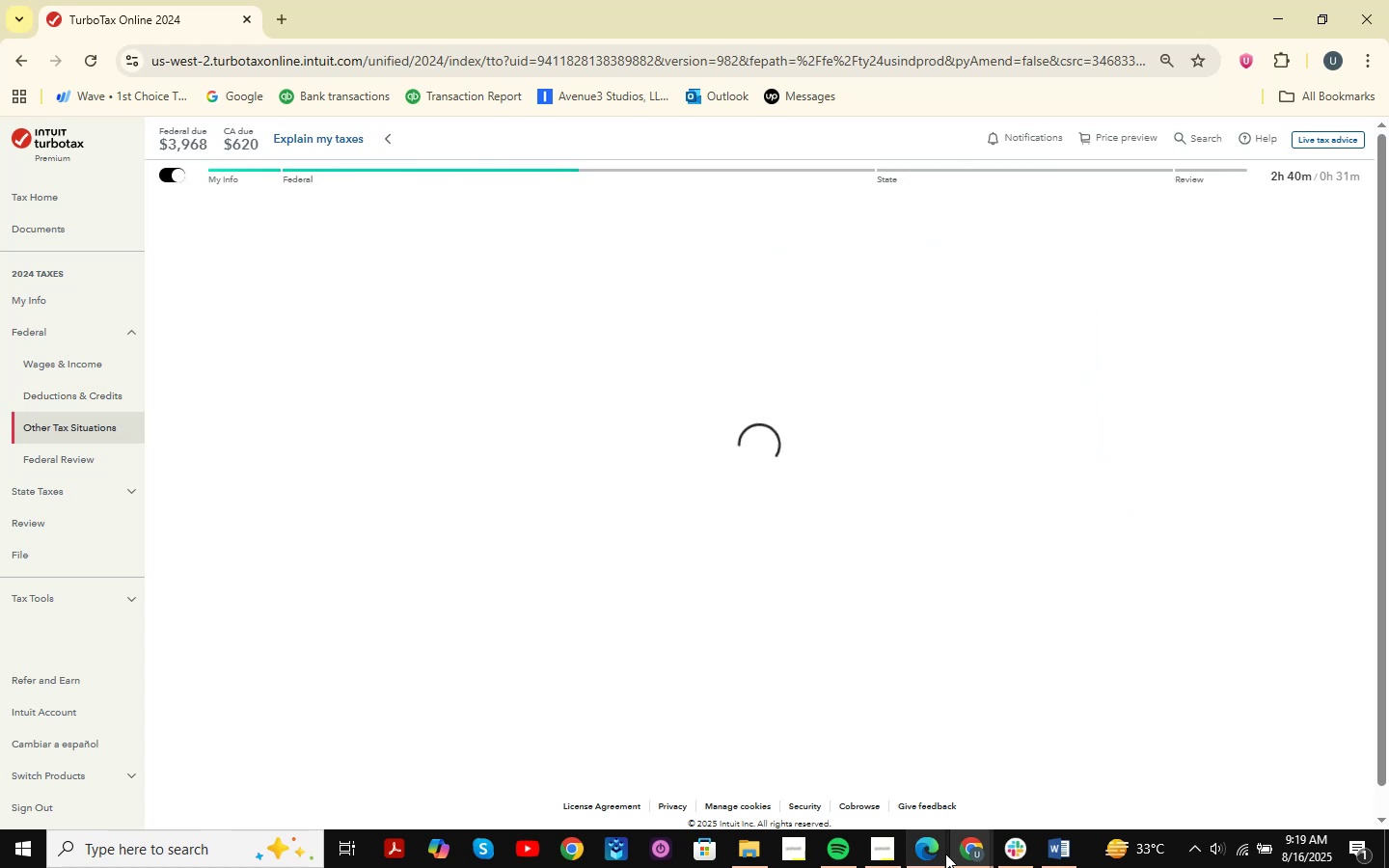 
left_click([944, 856])
 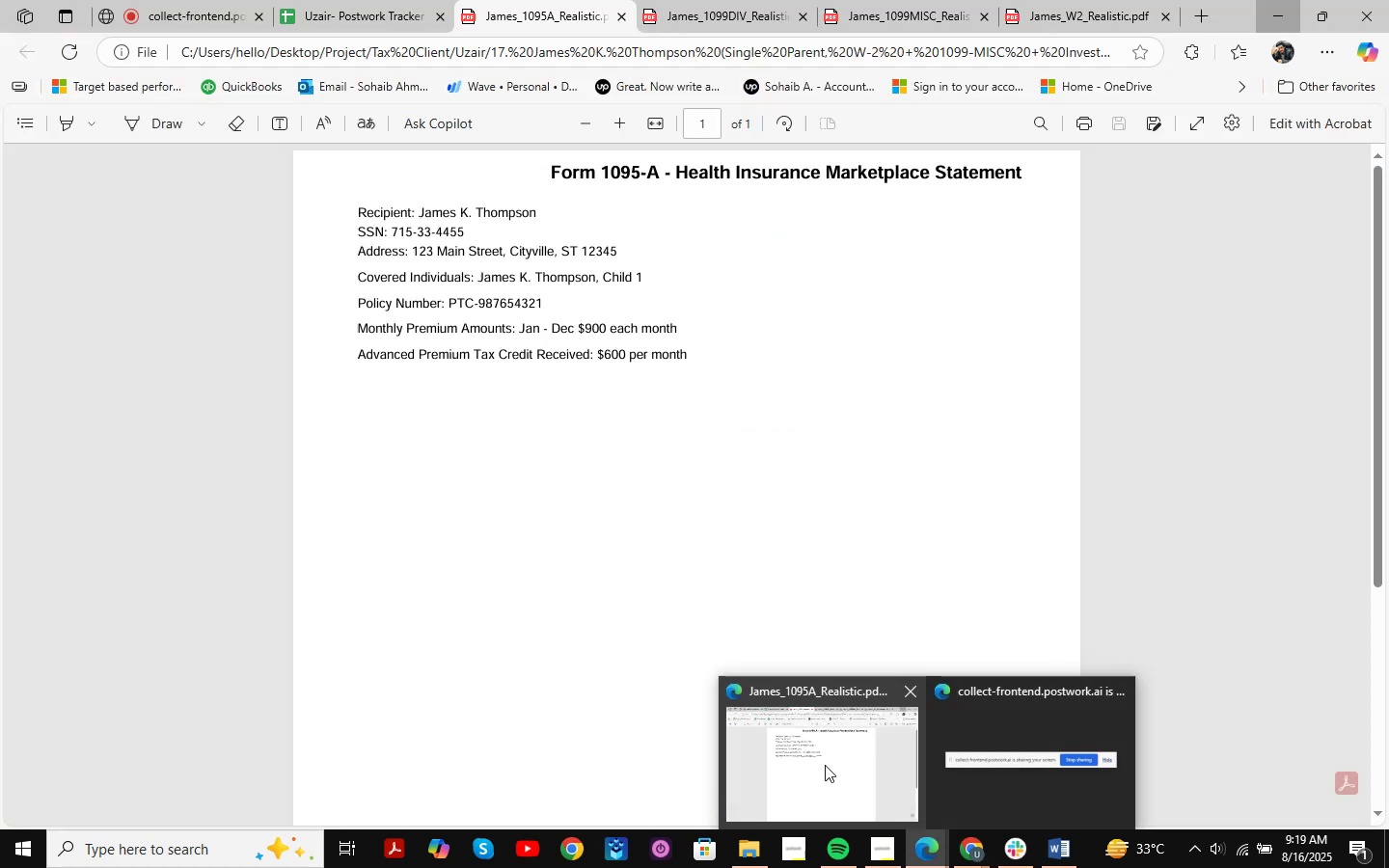 
left_click([825, 765])
 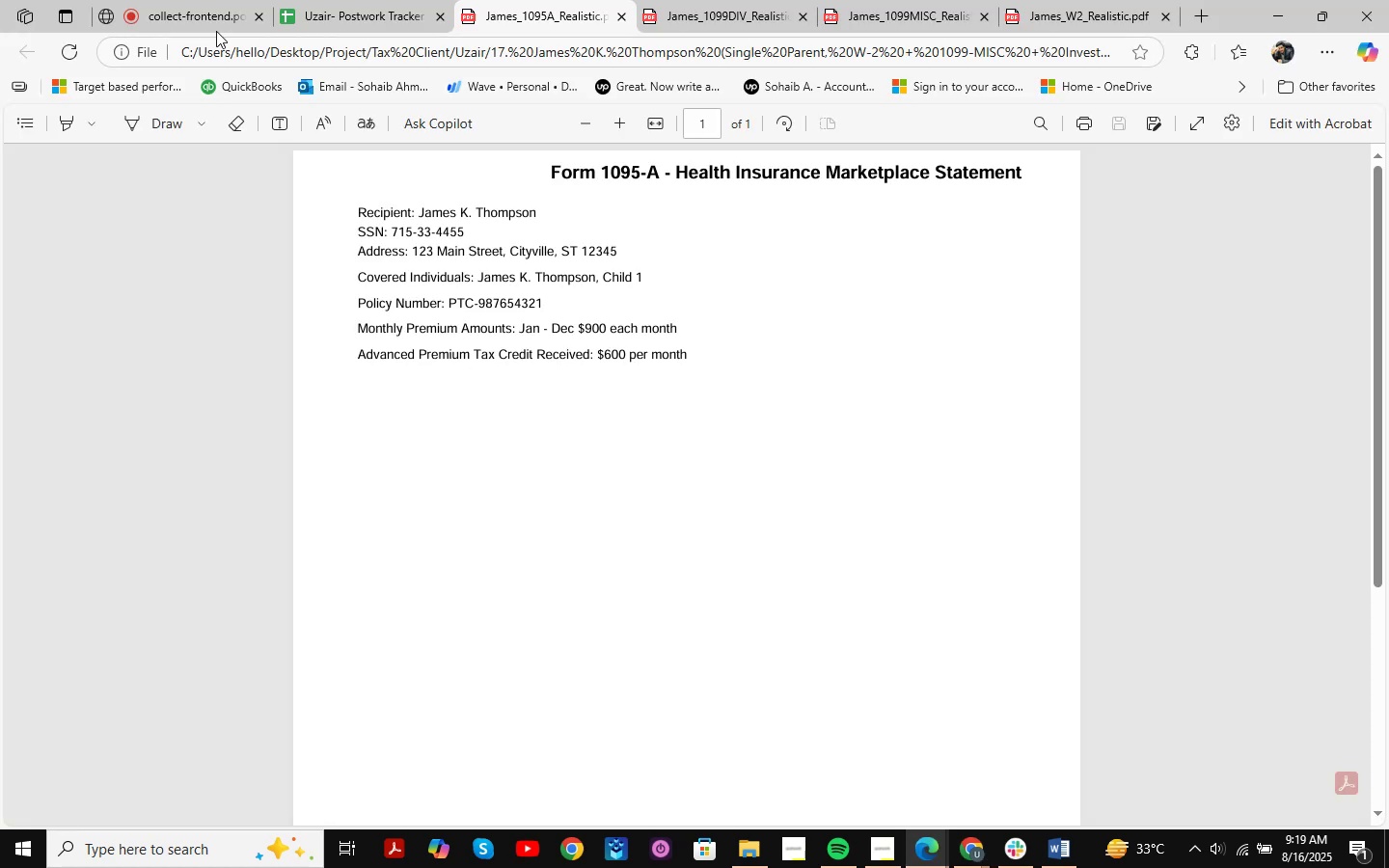 
left_click([182, 0])
 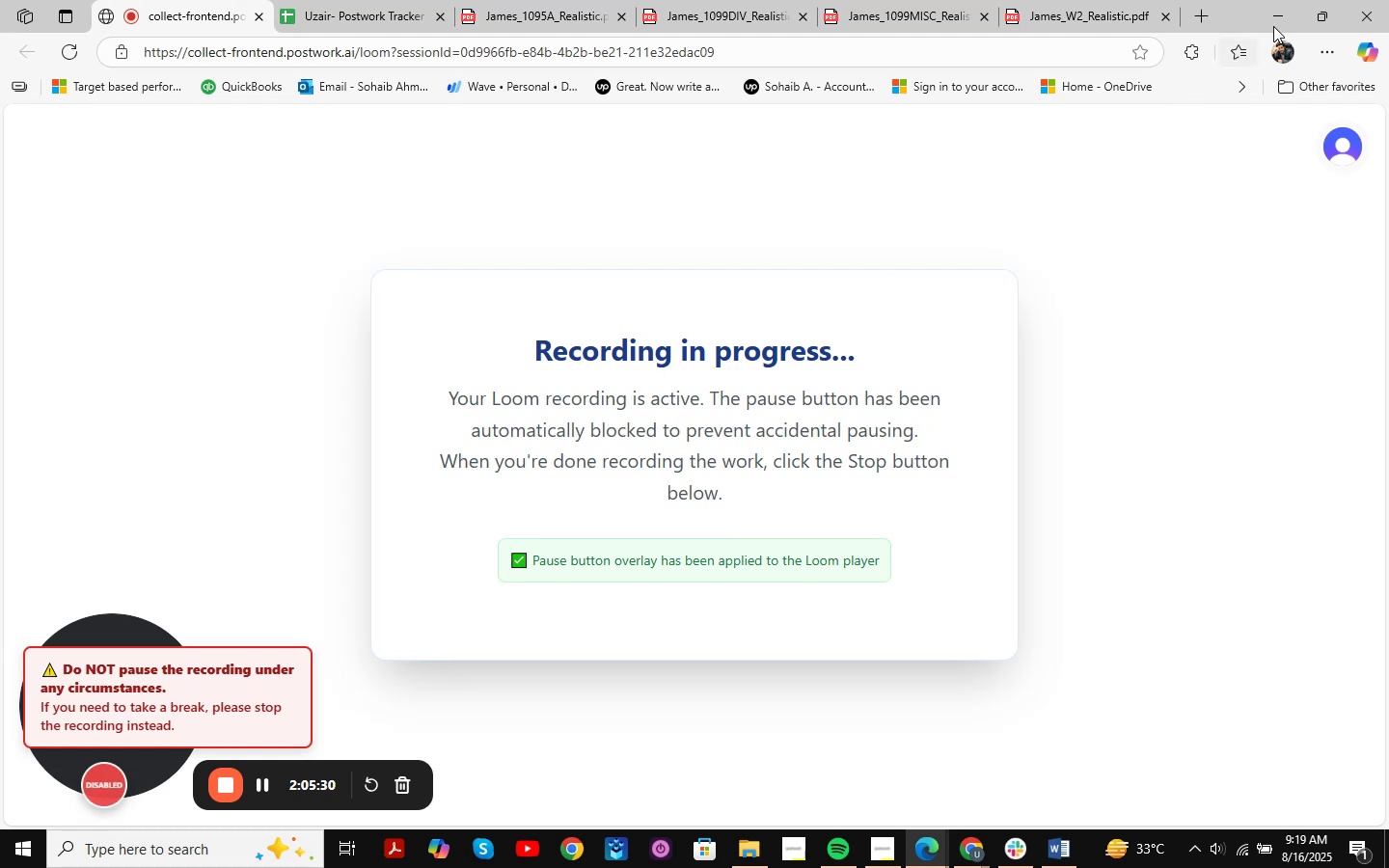 
left_click([1279, 22])
 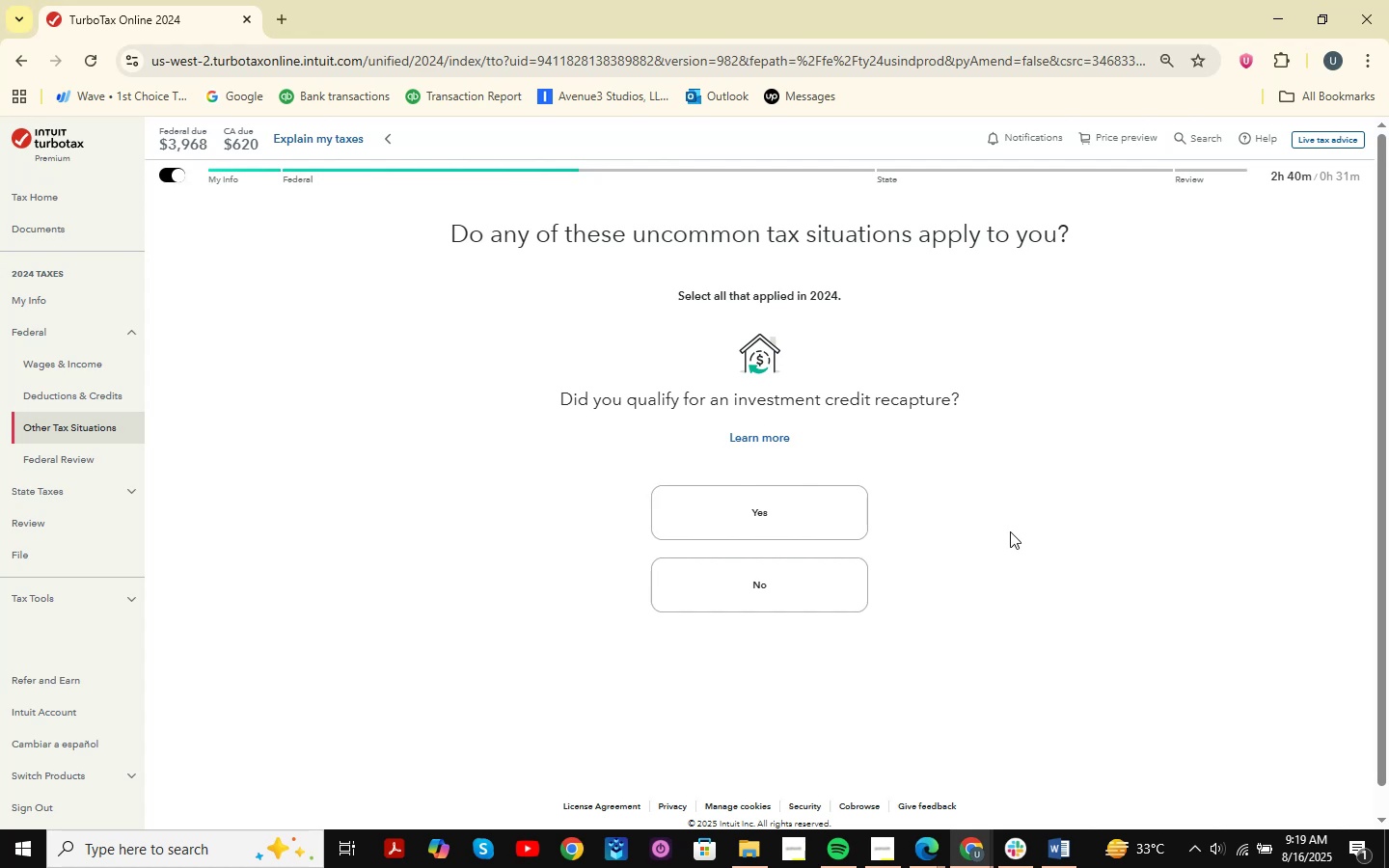 
wait(29.49)
 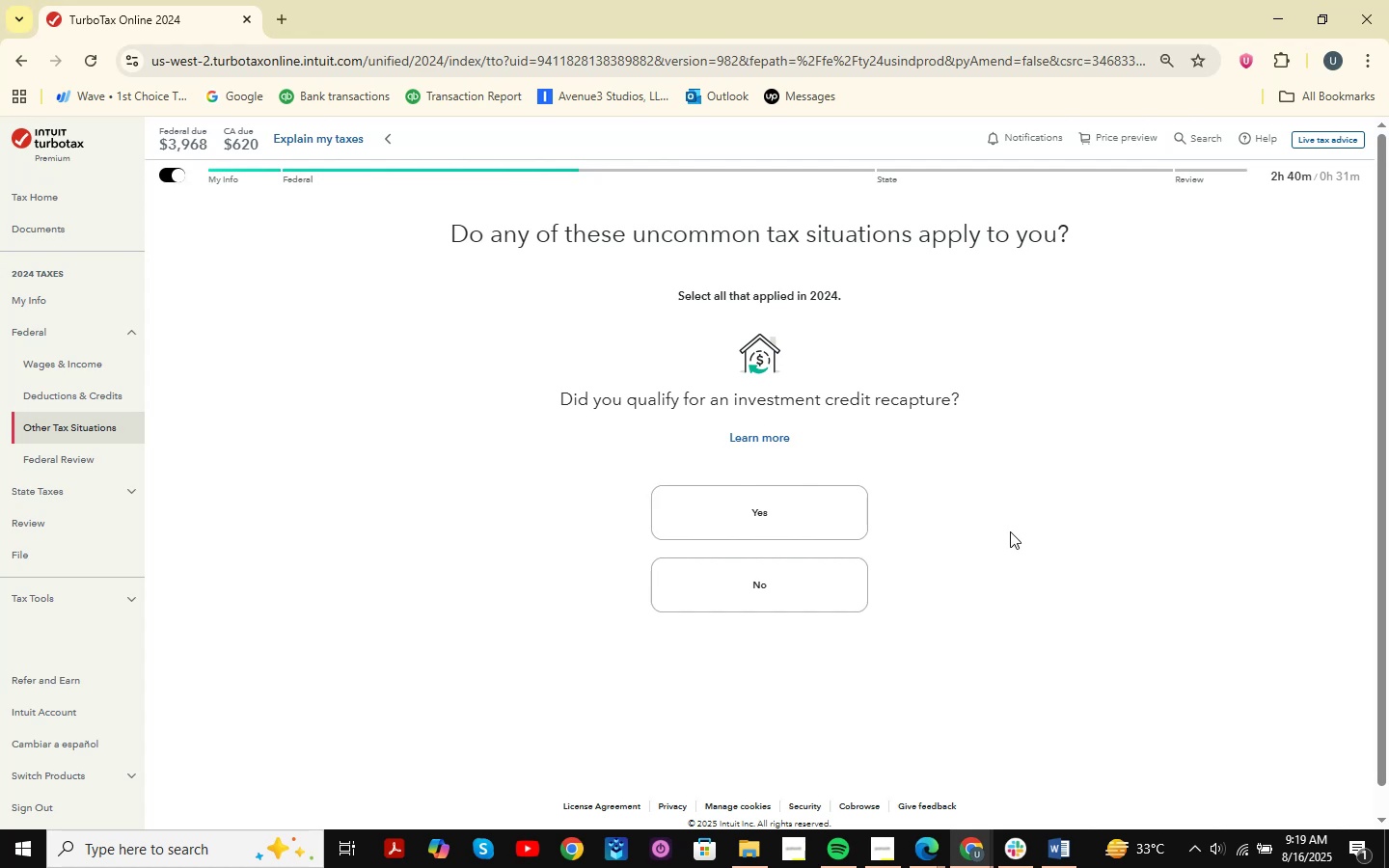 
scroll: coordinate [1052, 463], scroll_direction: up, amount: 1.0
 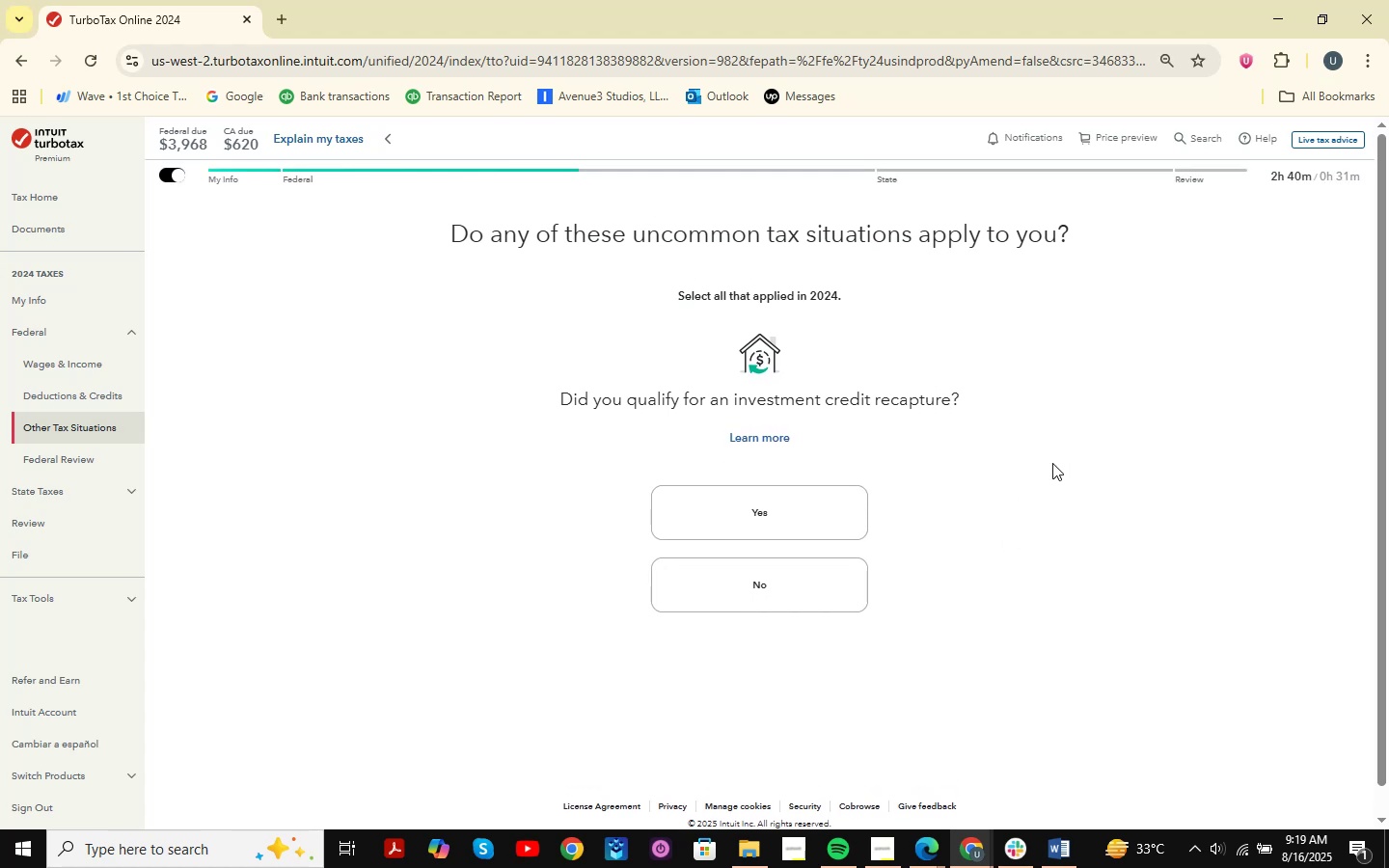 
key(Meta+MetaLeft)
 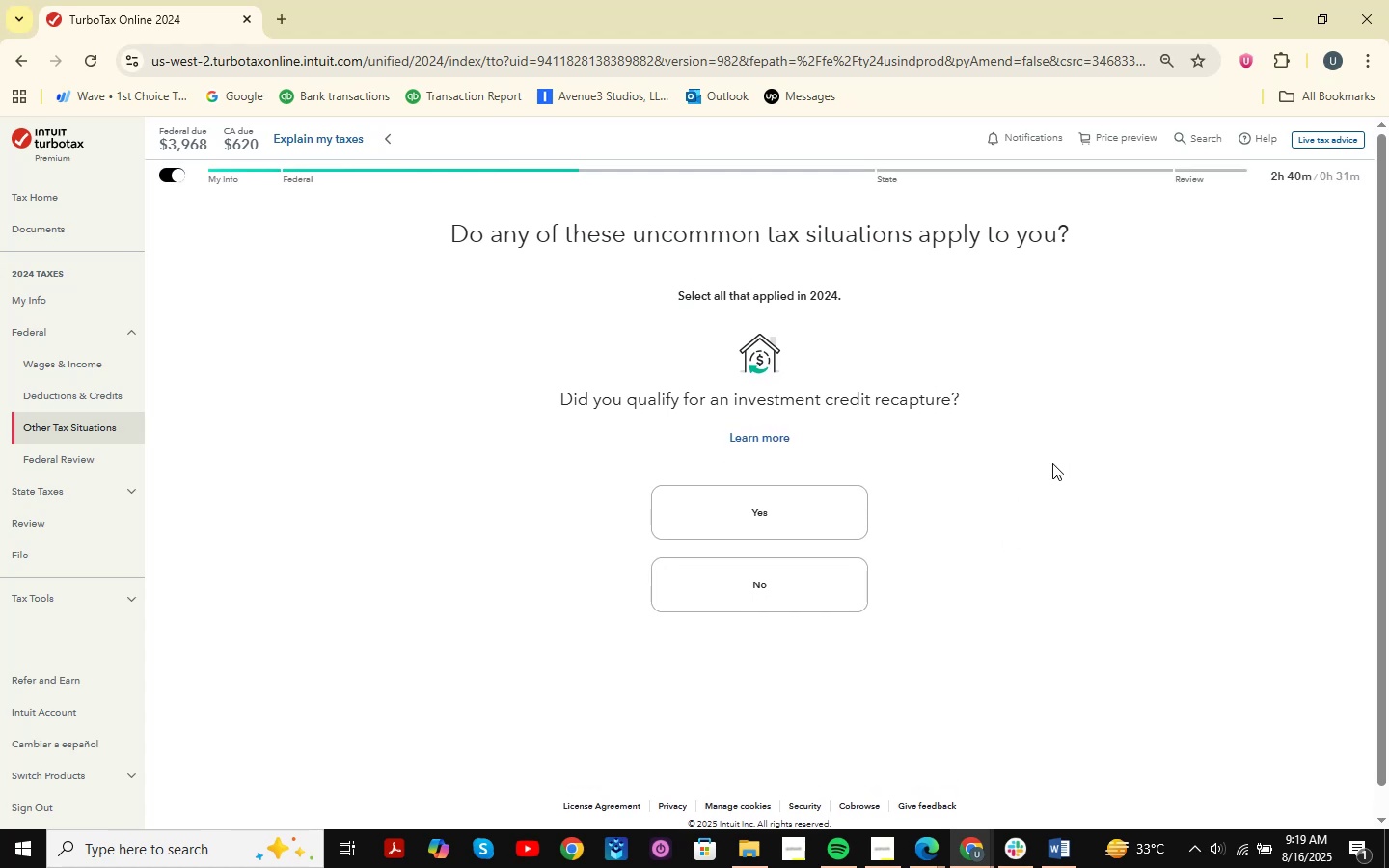 
key(Meta+Shift+ShiftLeft)
 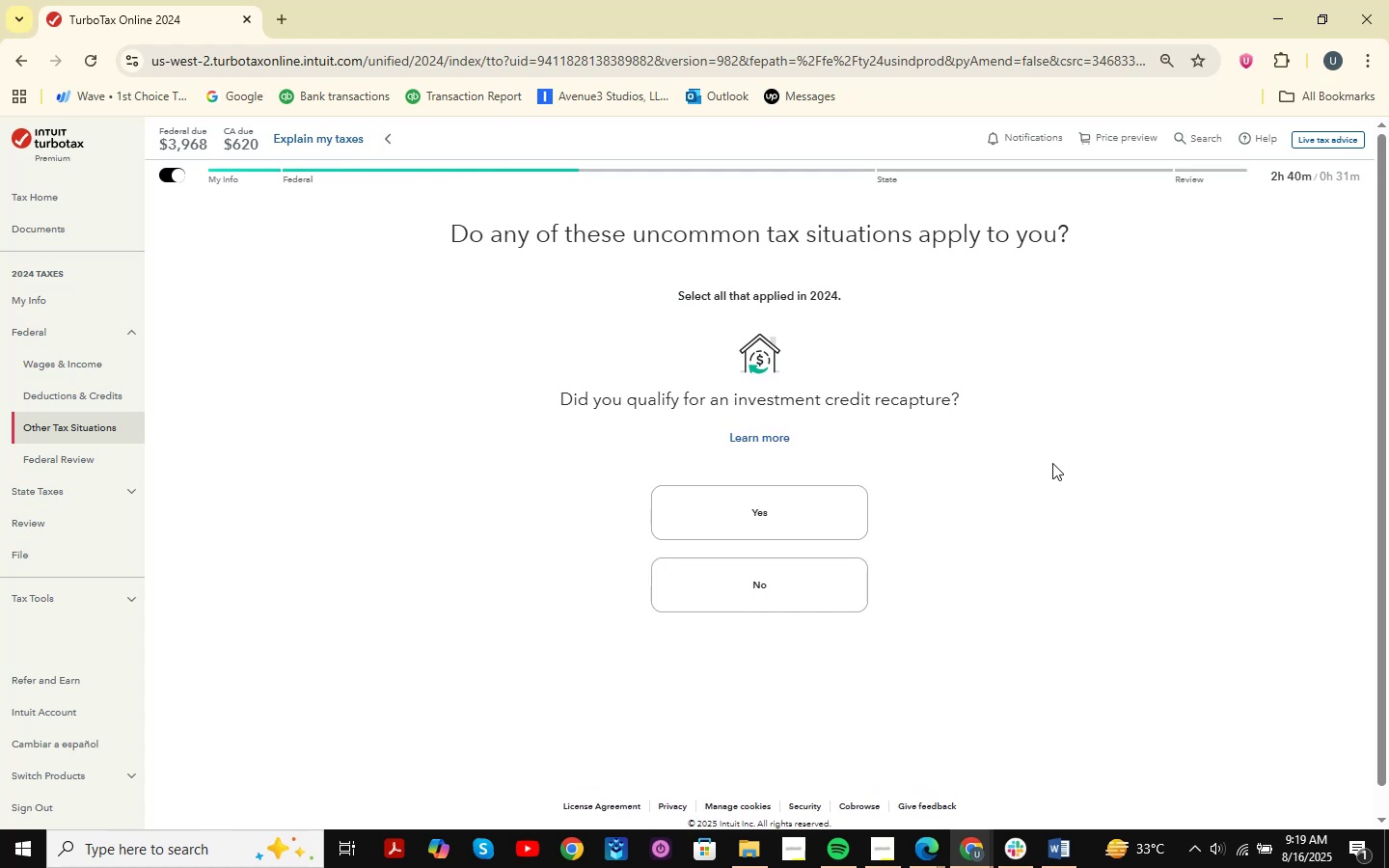 
key(Meta+Shift+S)
 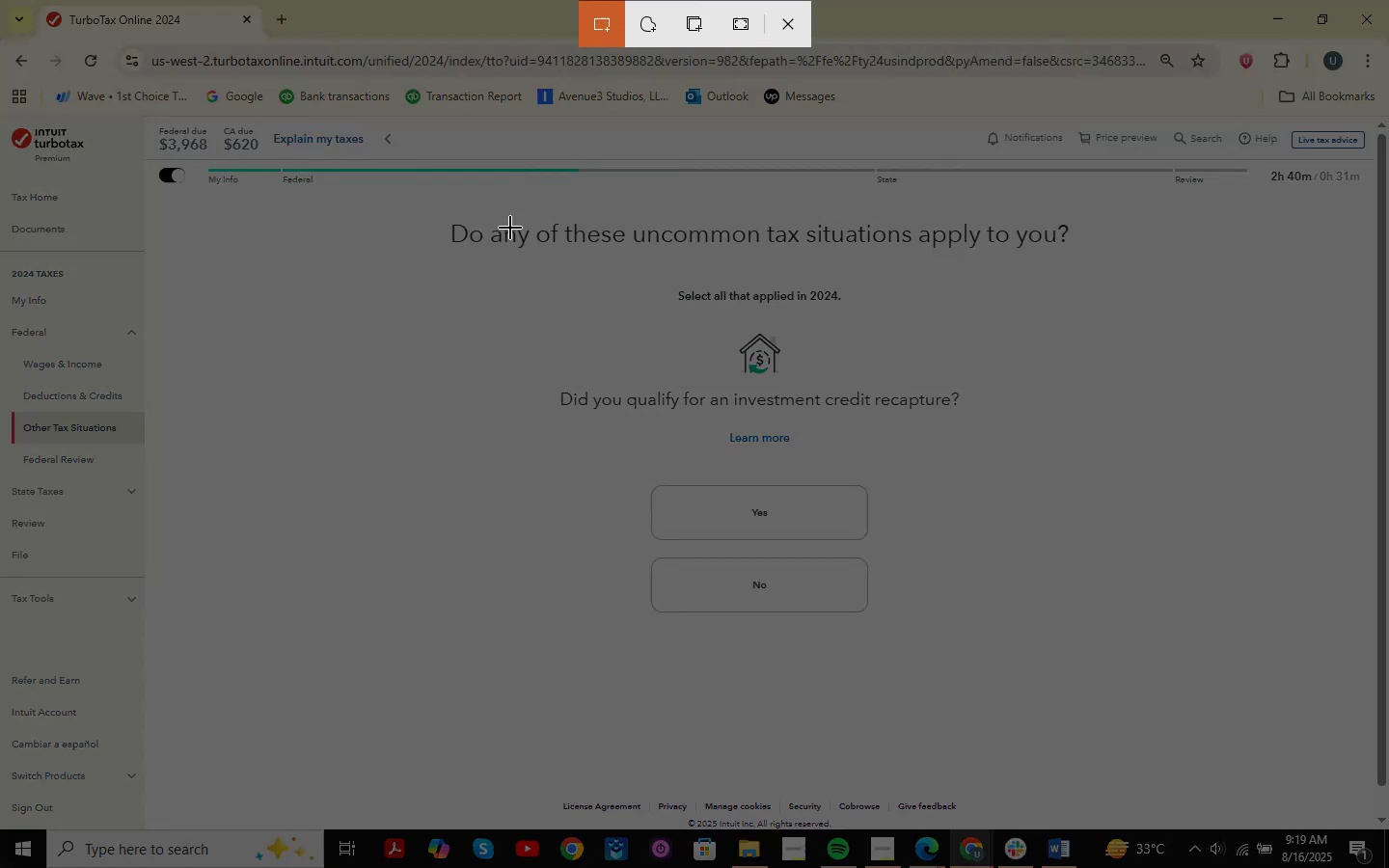 
left_click_drag(start_coordinate=[419, 207], to_coordinate=[1121, 720])
 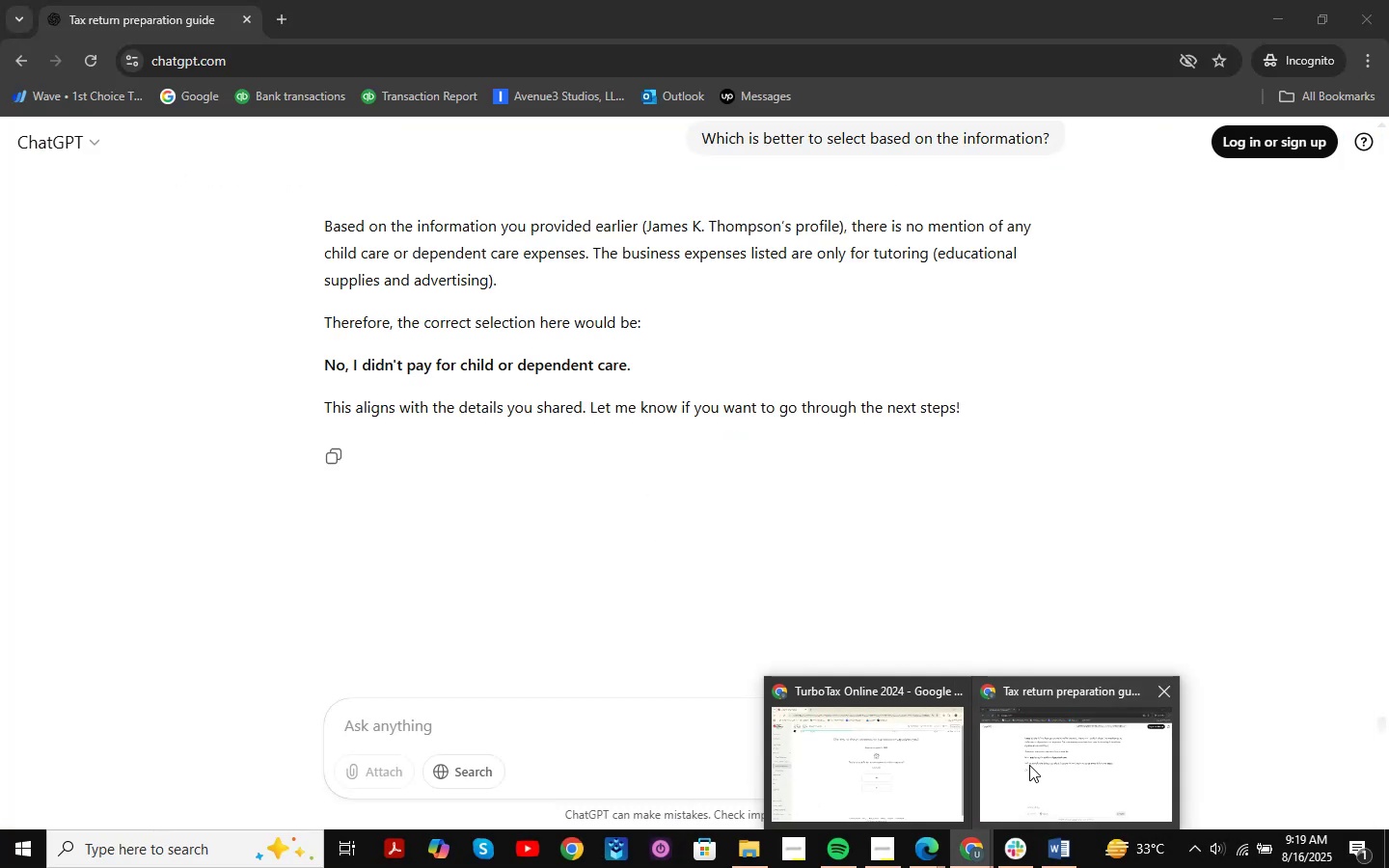 
left_click([1029, 765])
 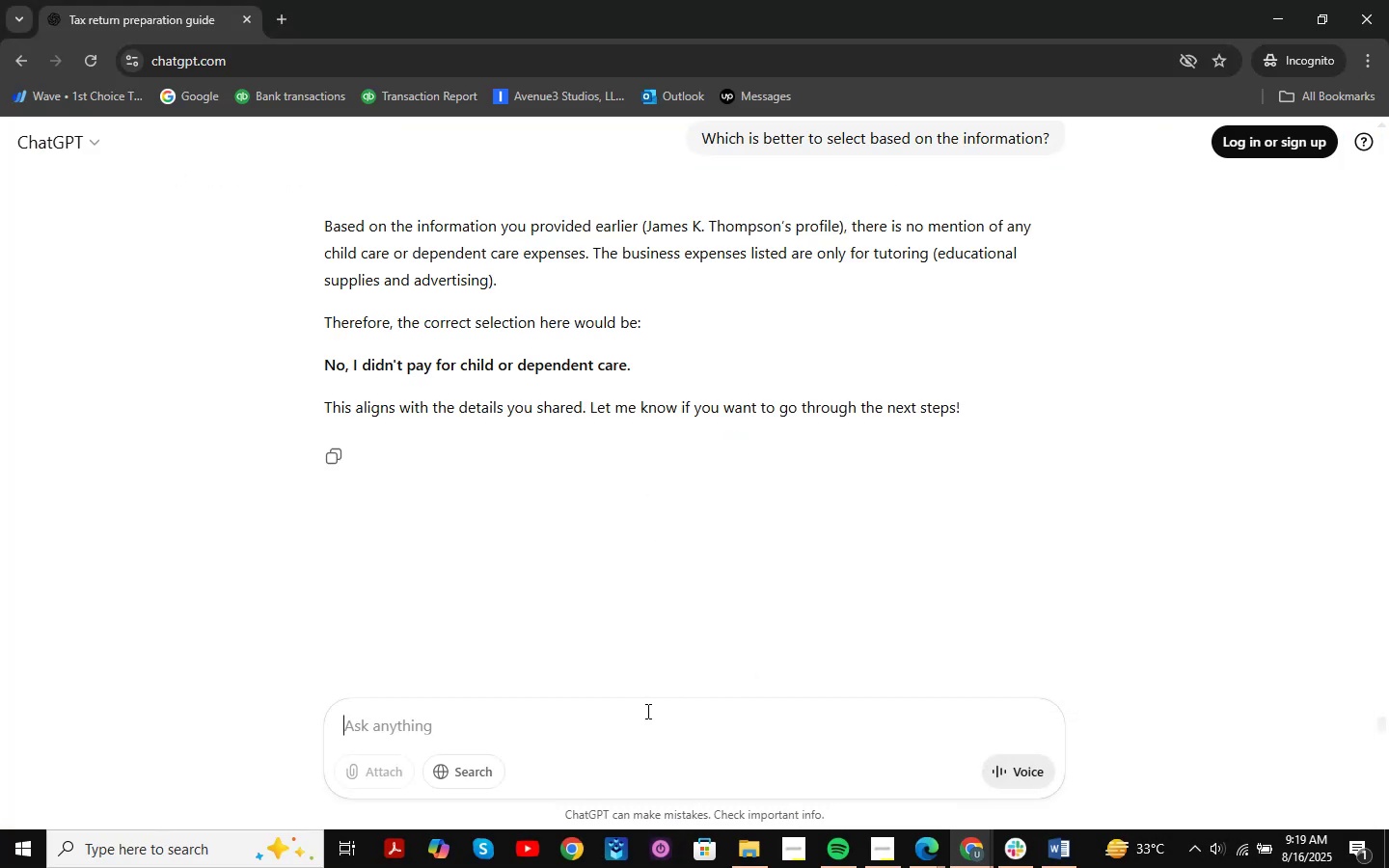 
key(Control+ControlLeft)
 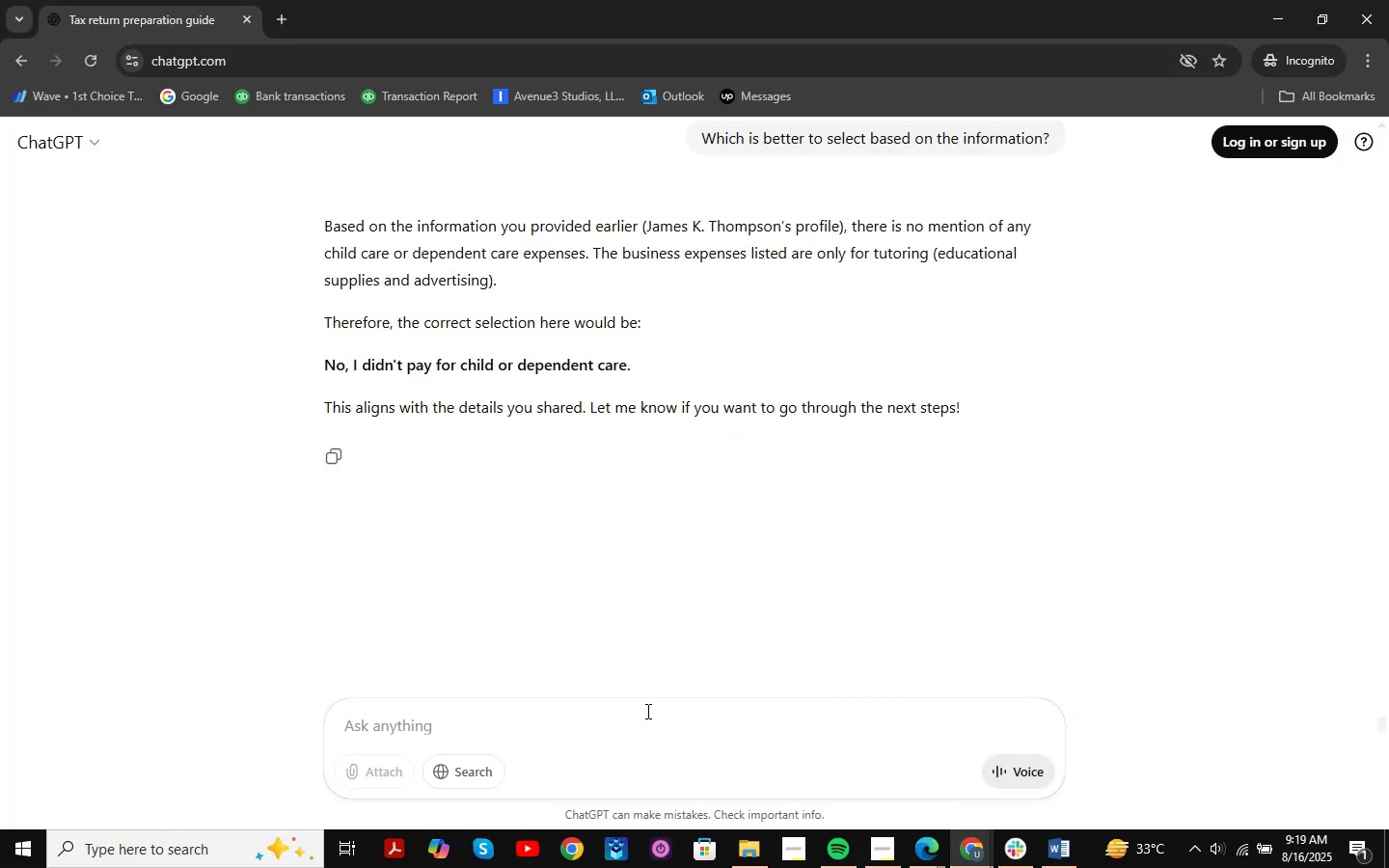 
key(Control+V)
 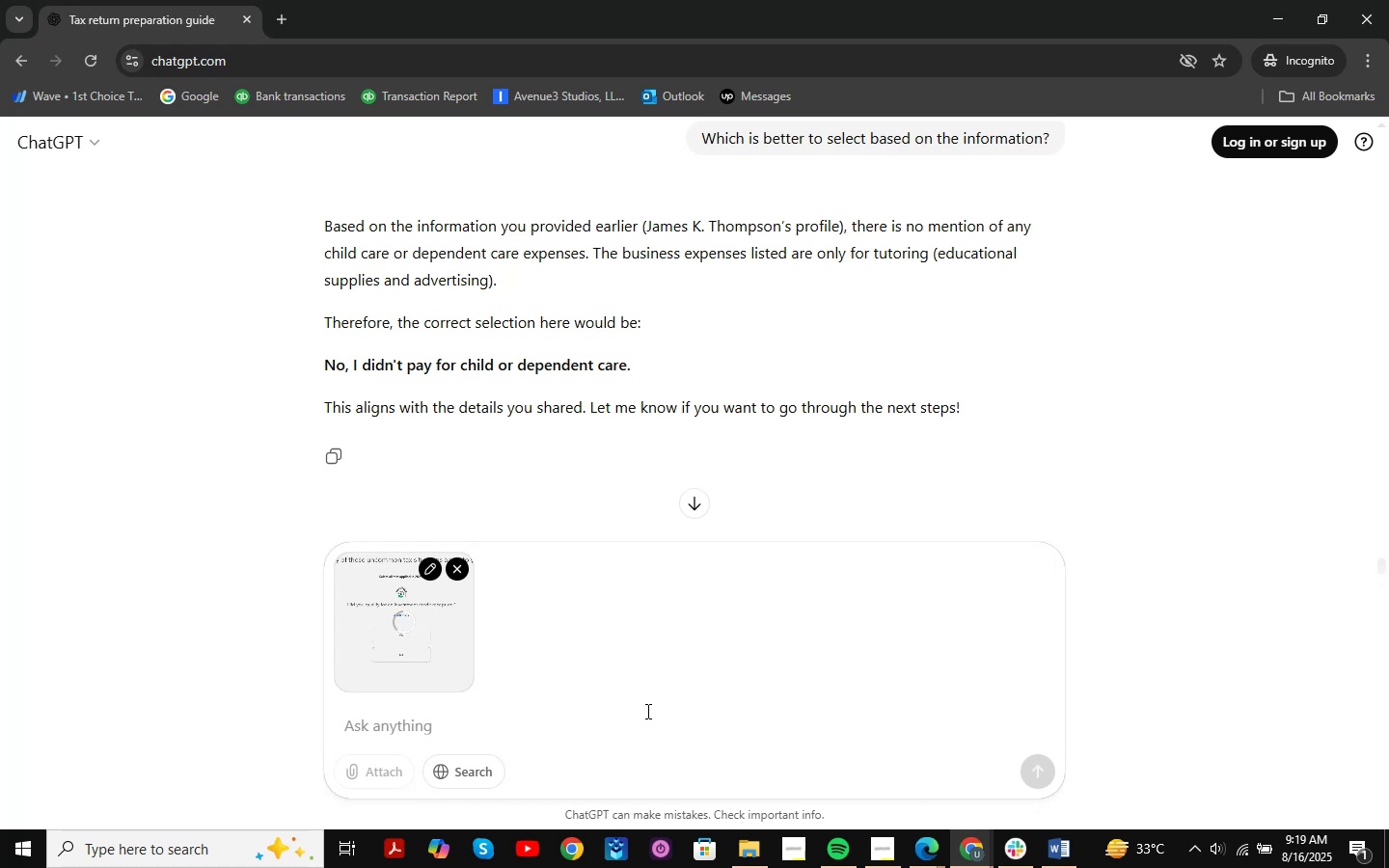 
key(NumpadEnter)
 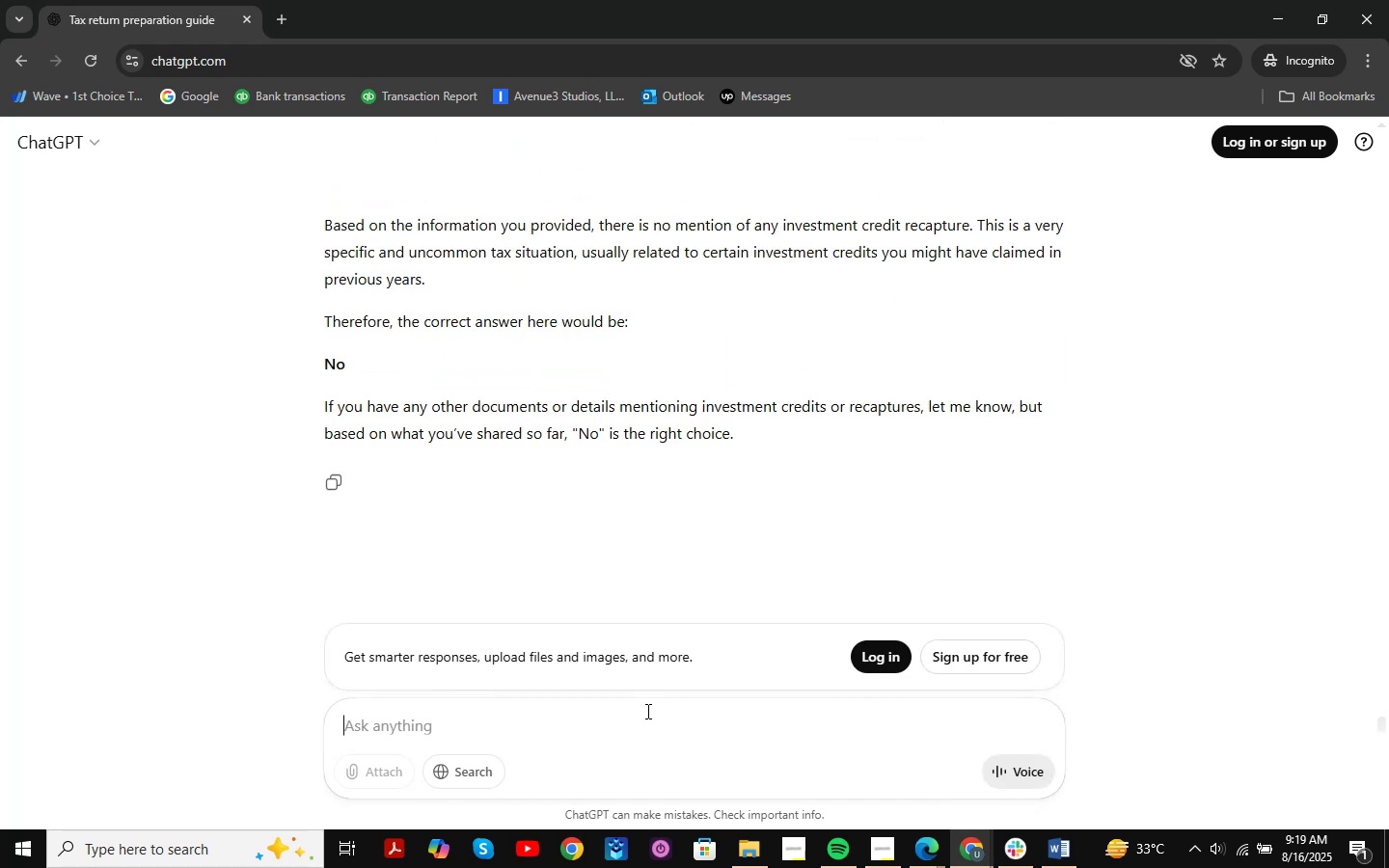 
wait(11.48)
 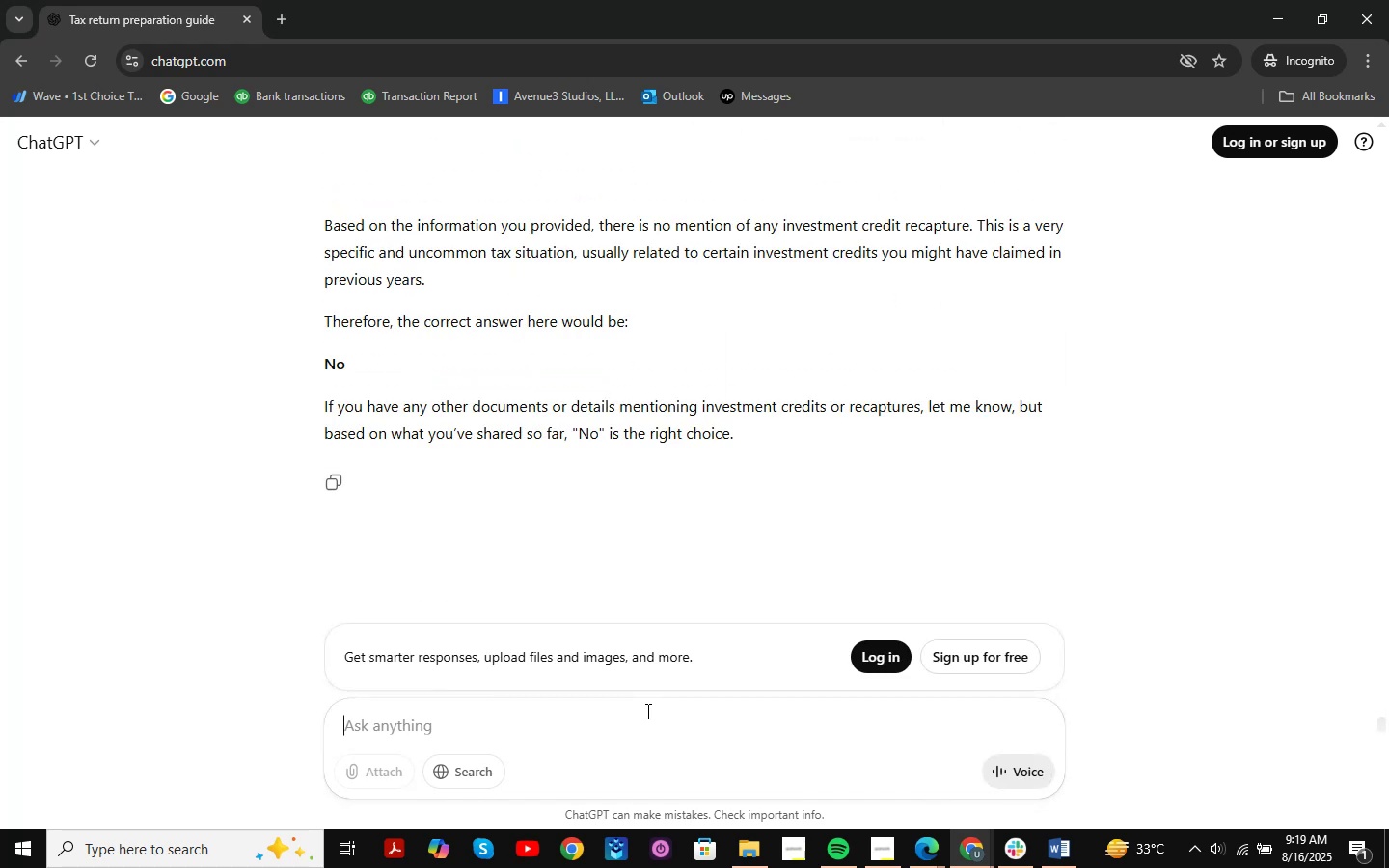 
left_click([1285, 16])
 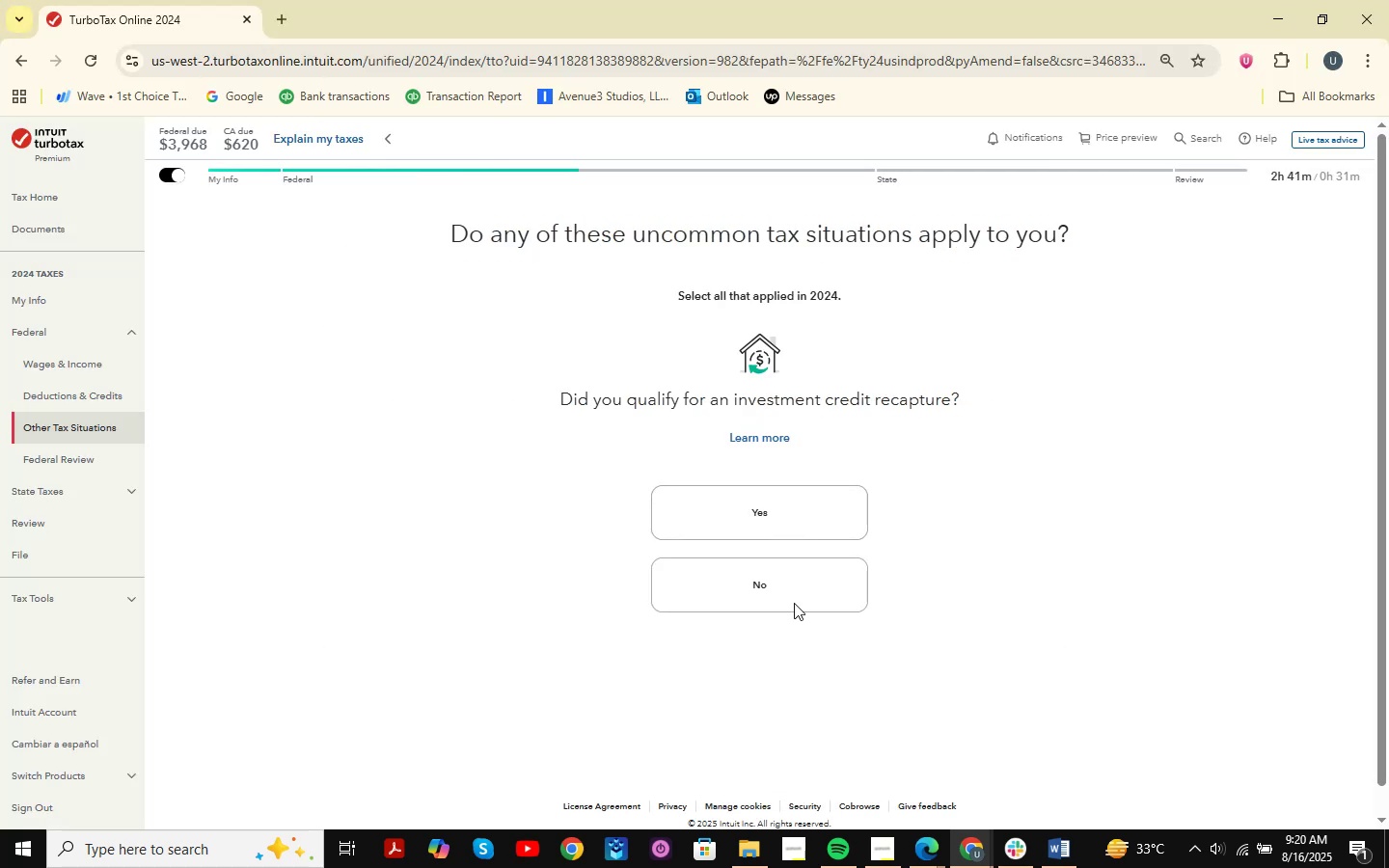 
left_click([800, 591])
 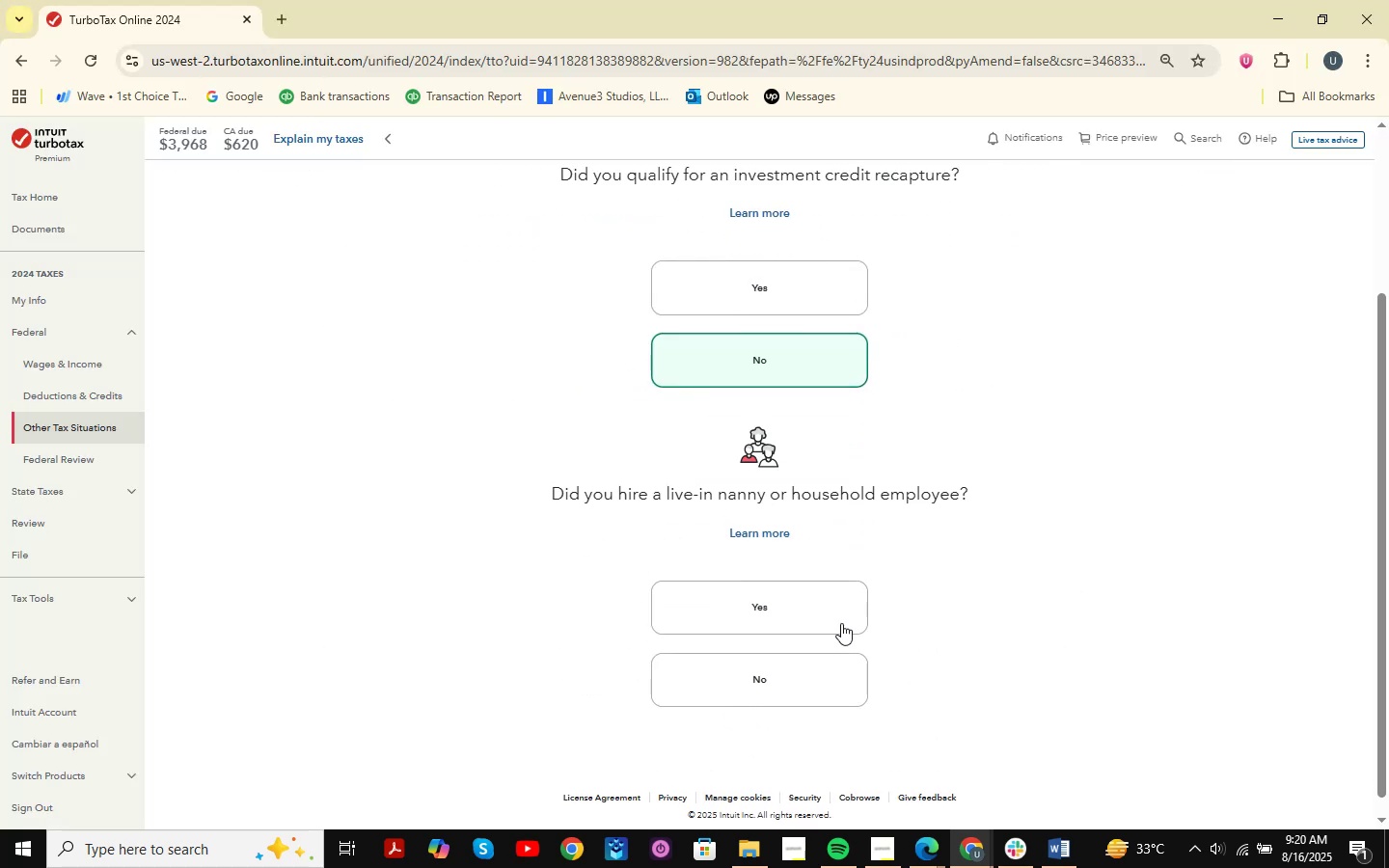 
left_click([792, 687])
 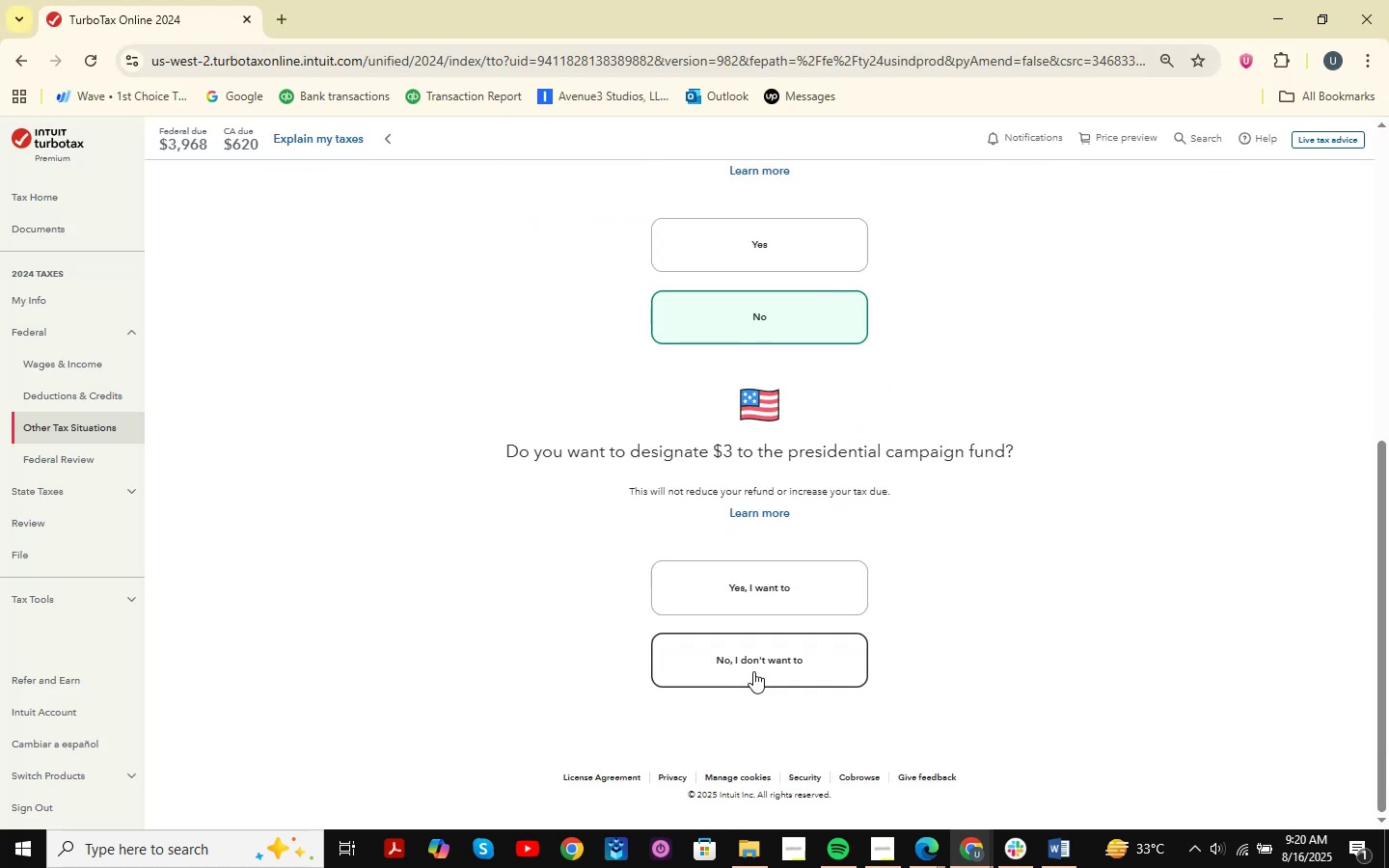 
left_click([753, 671])
 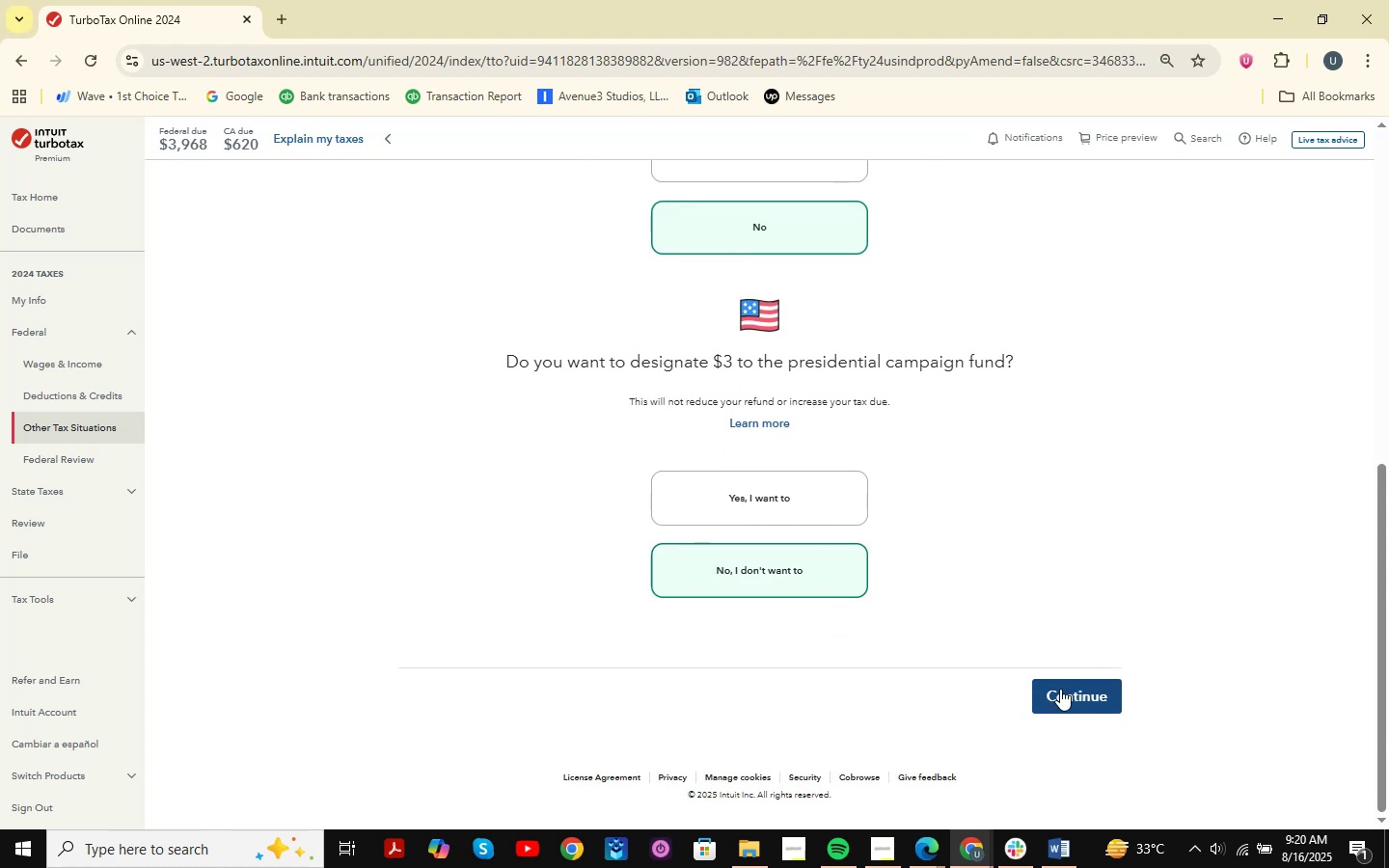 
wait(5.19)
 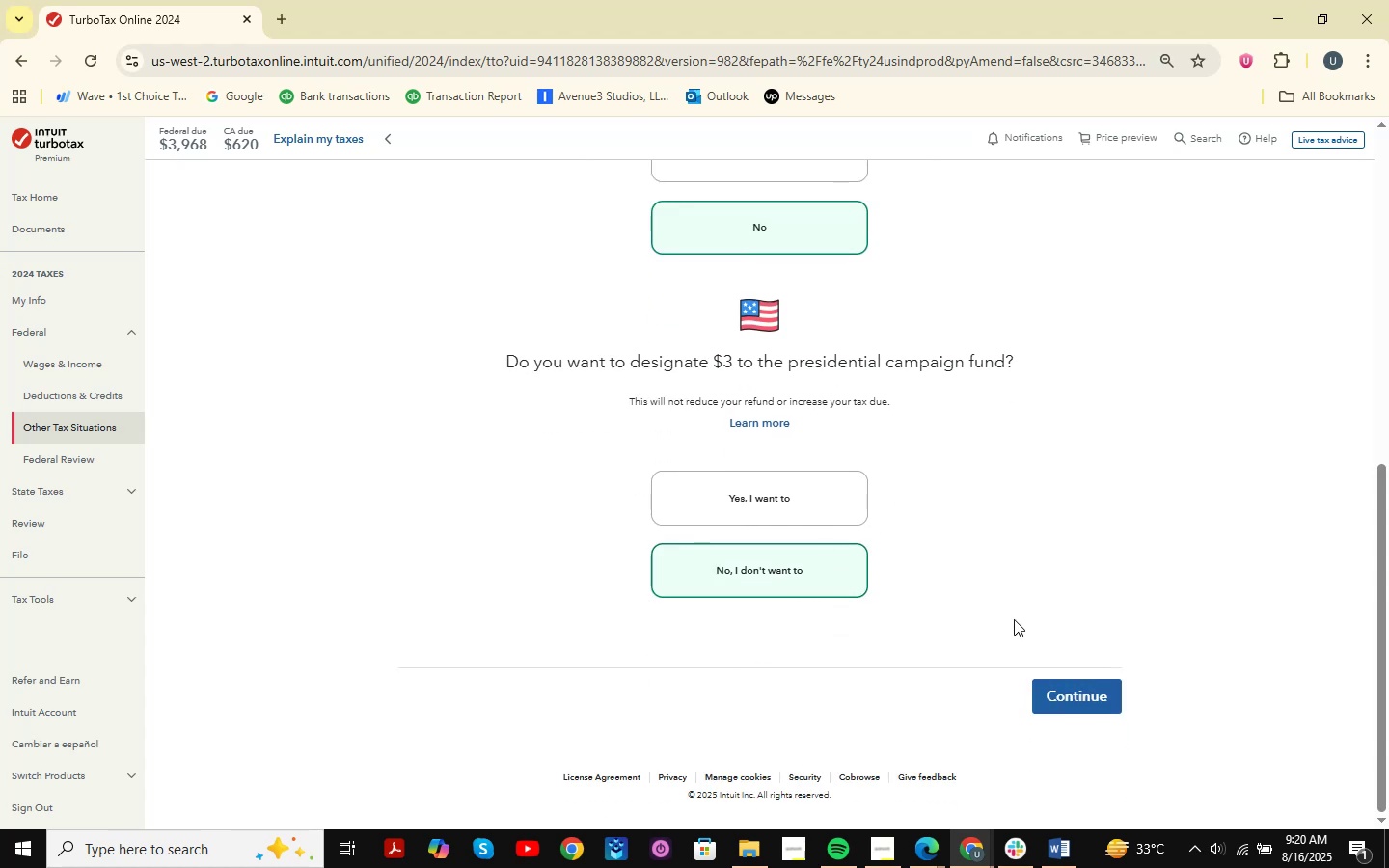 
left_click([1060, 689])
 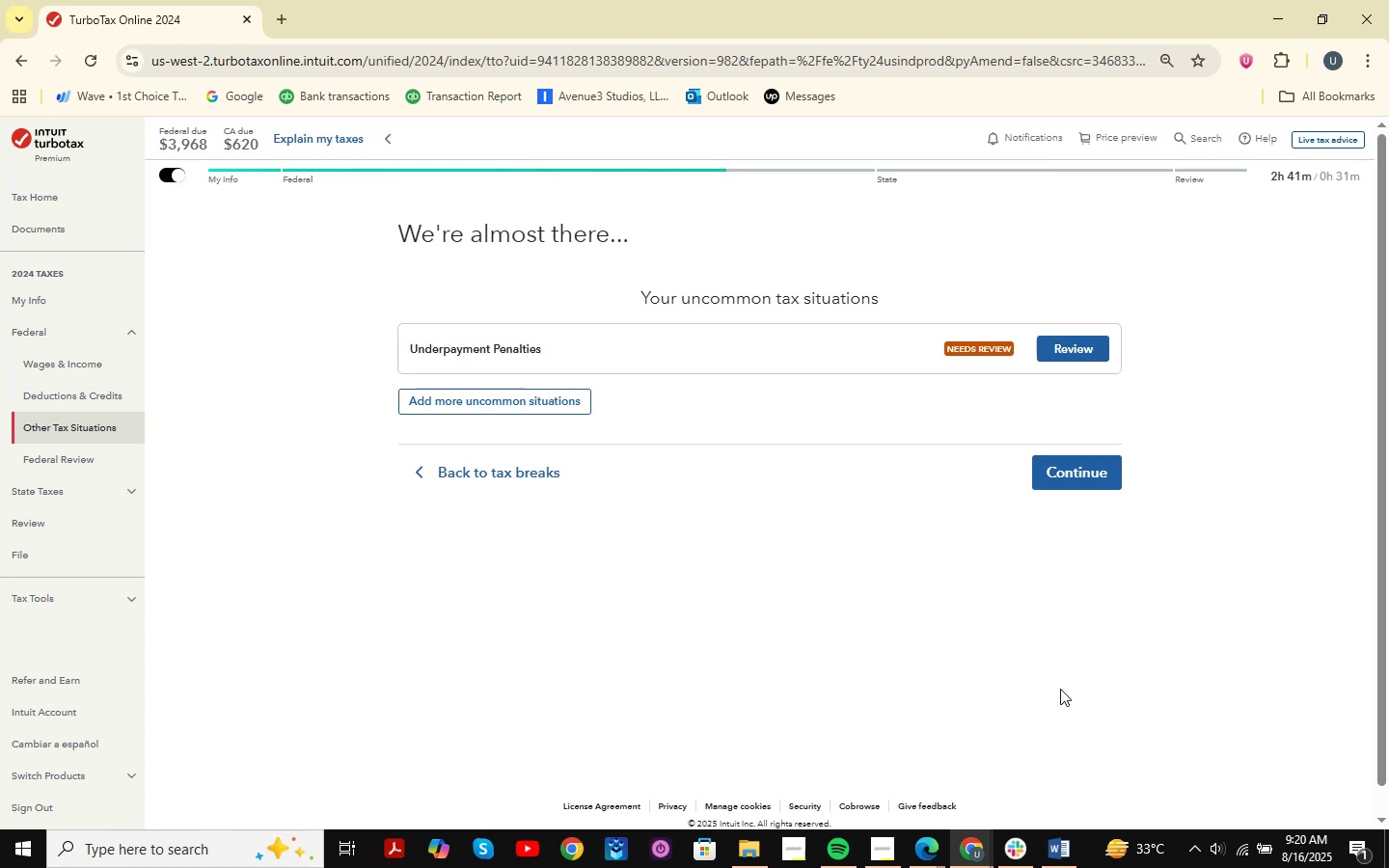 
wait(7.02)
 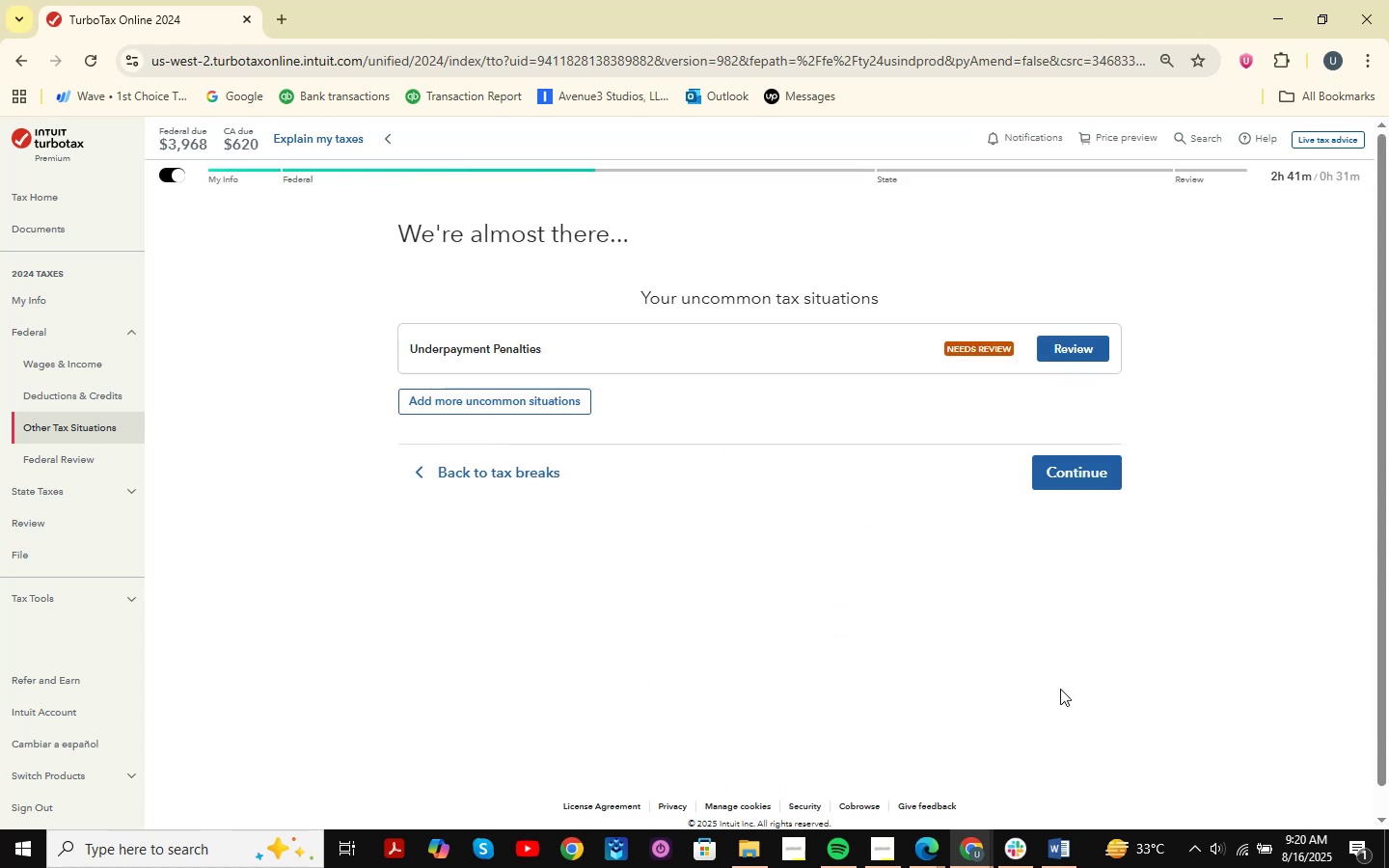 
left_click([1088, 349])
 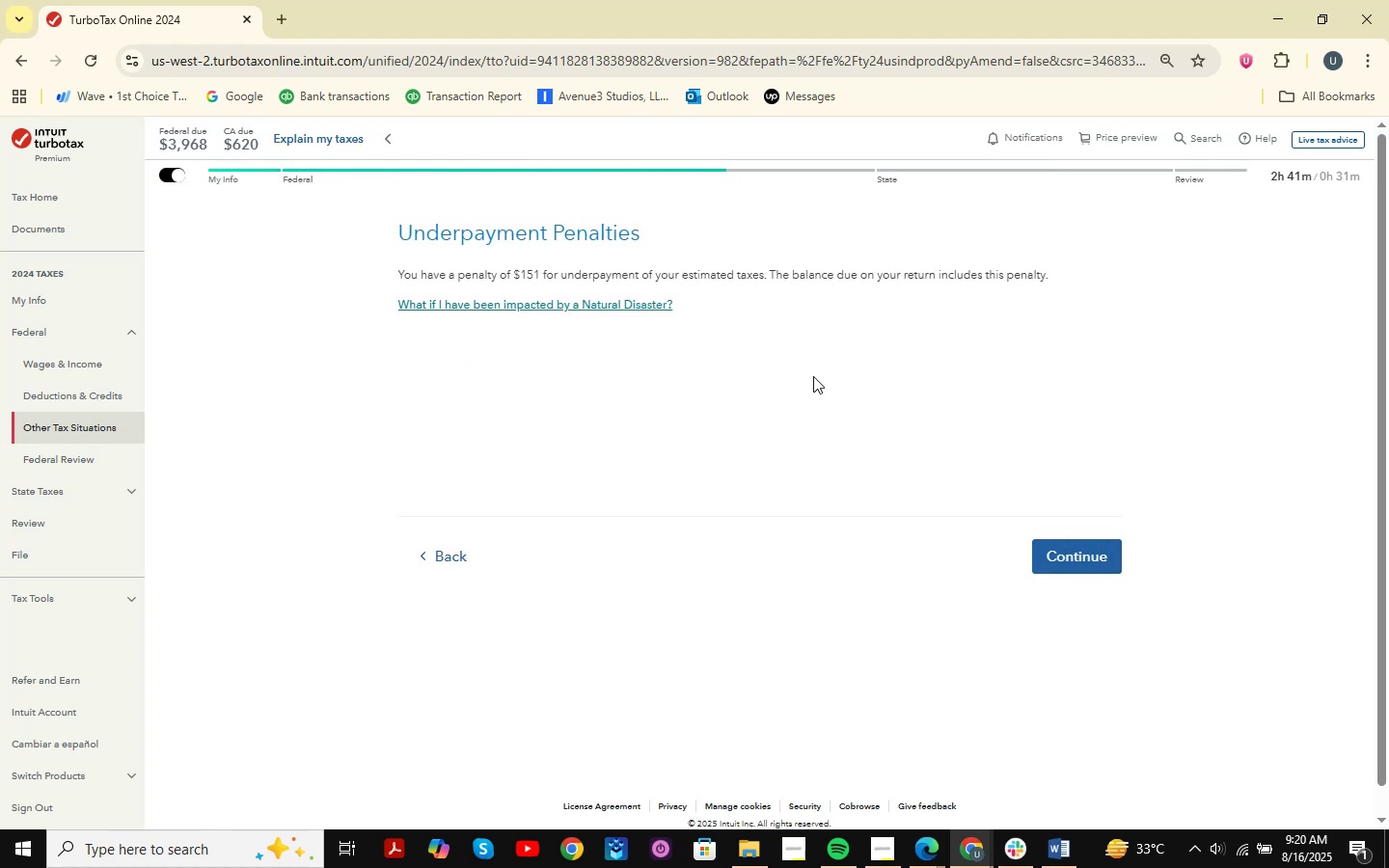 
wait(9.63)
 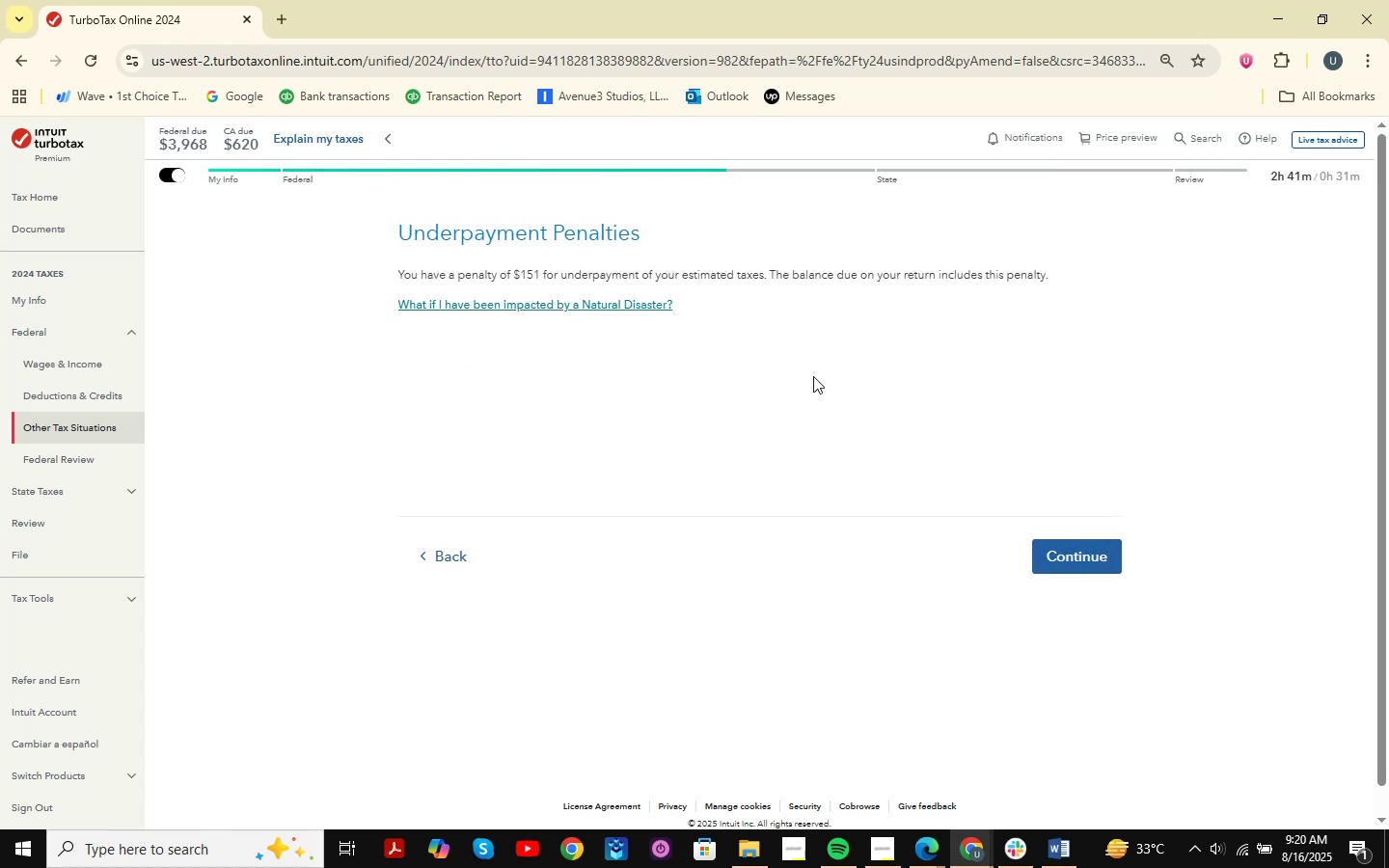 
left_click([1074, 563])
 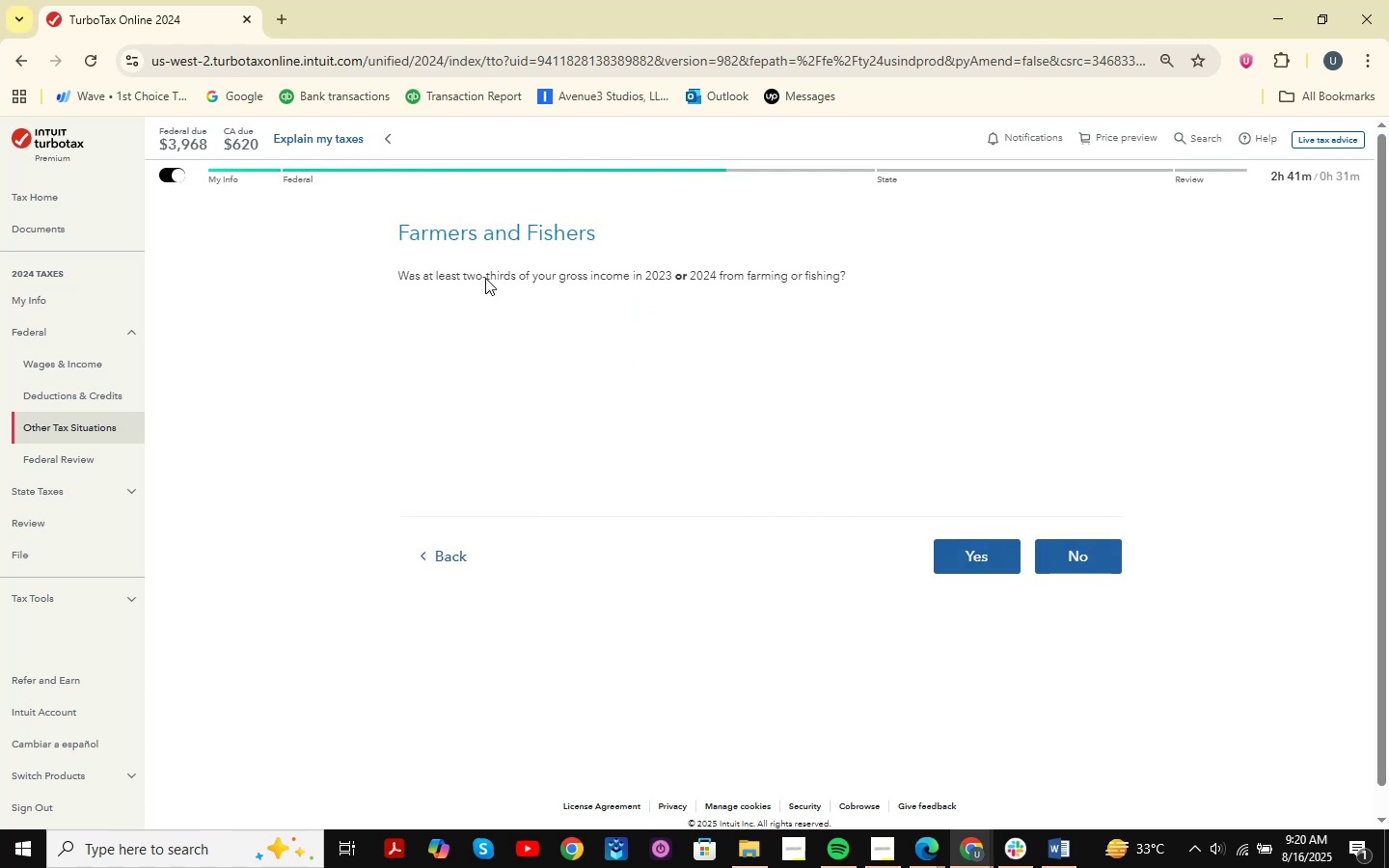 
wait(6.12)
 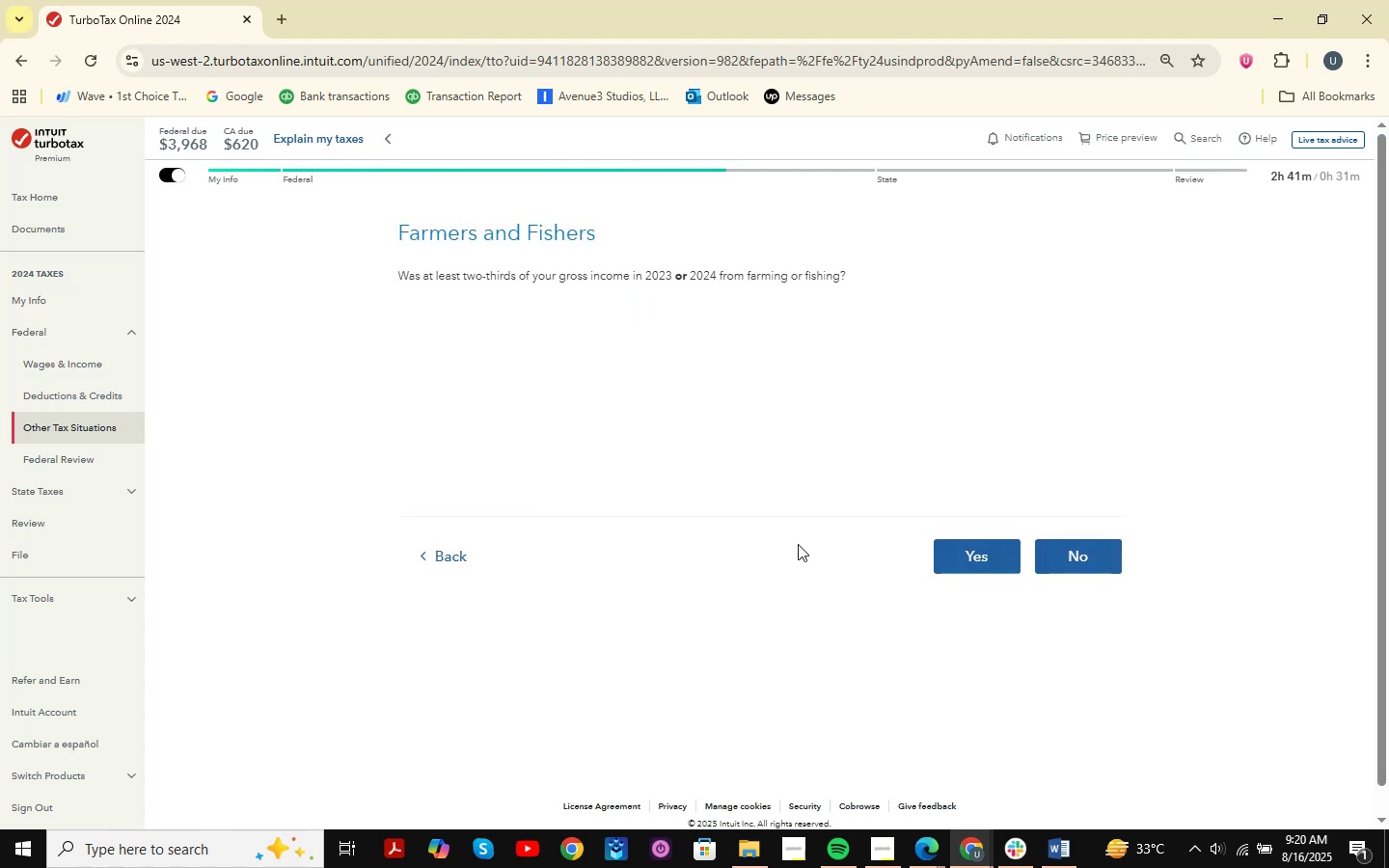 
left_click([1115, 560])
 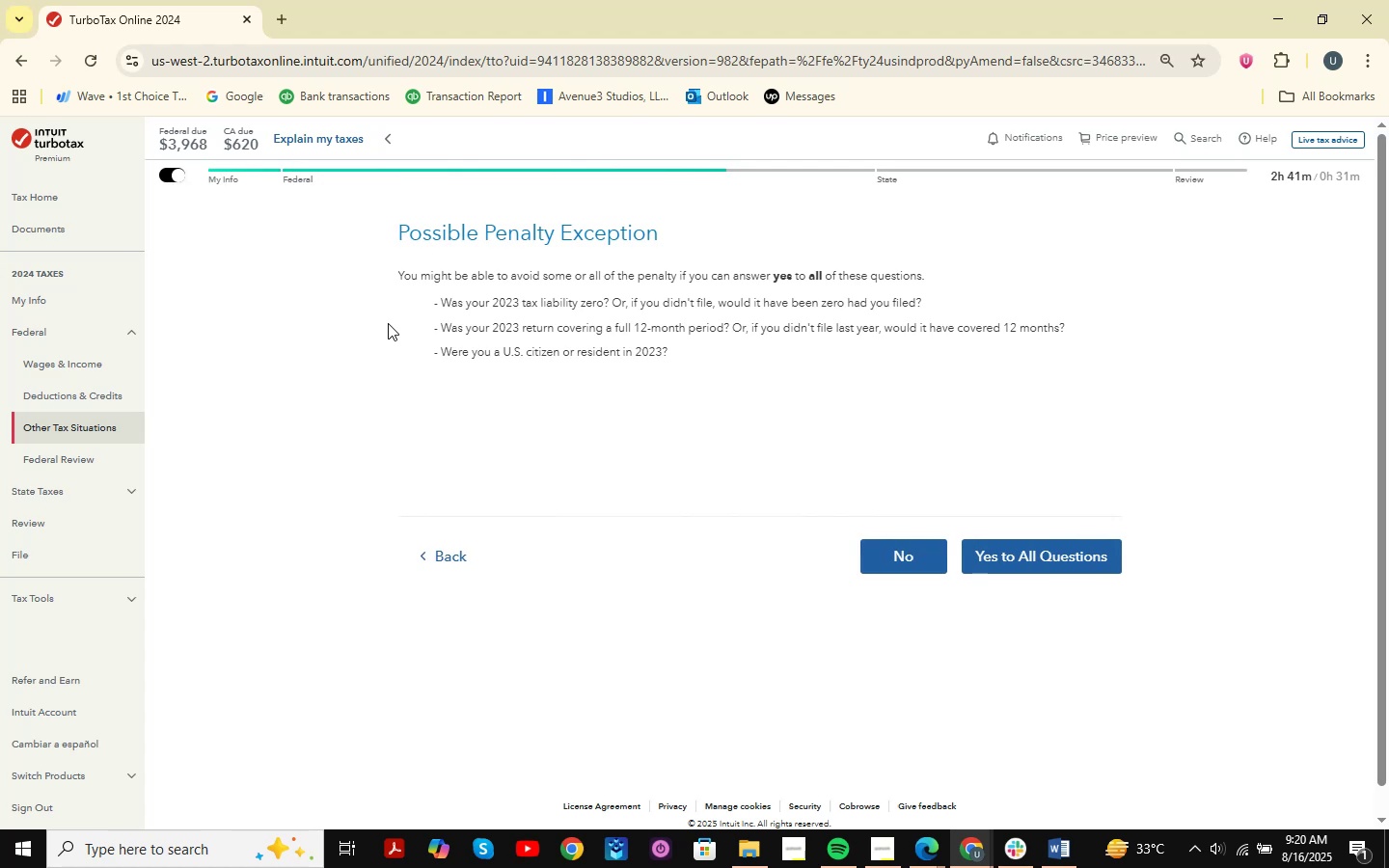 
wait(12.1)
 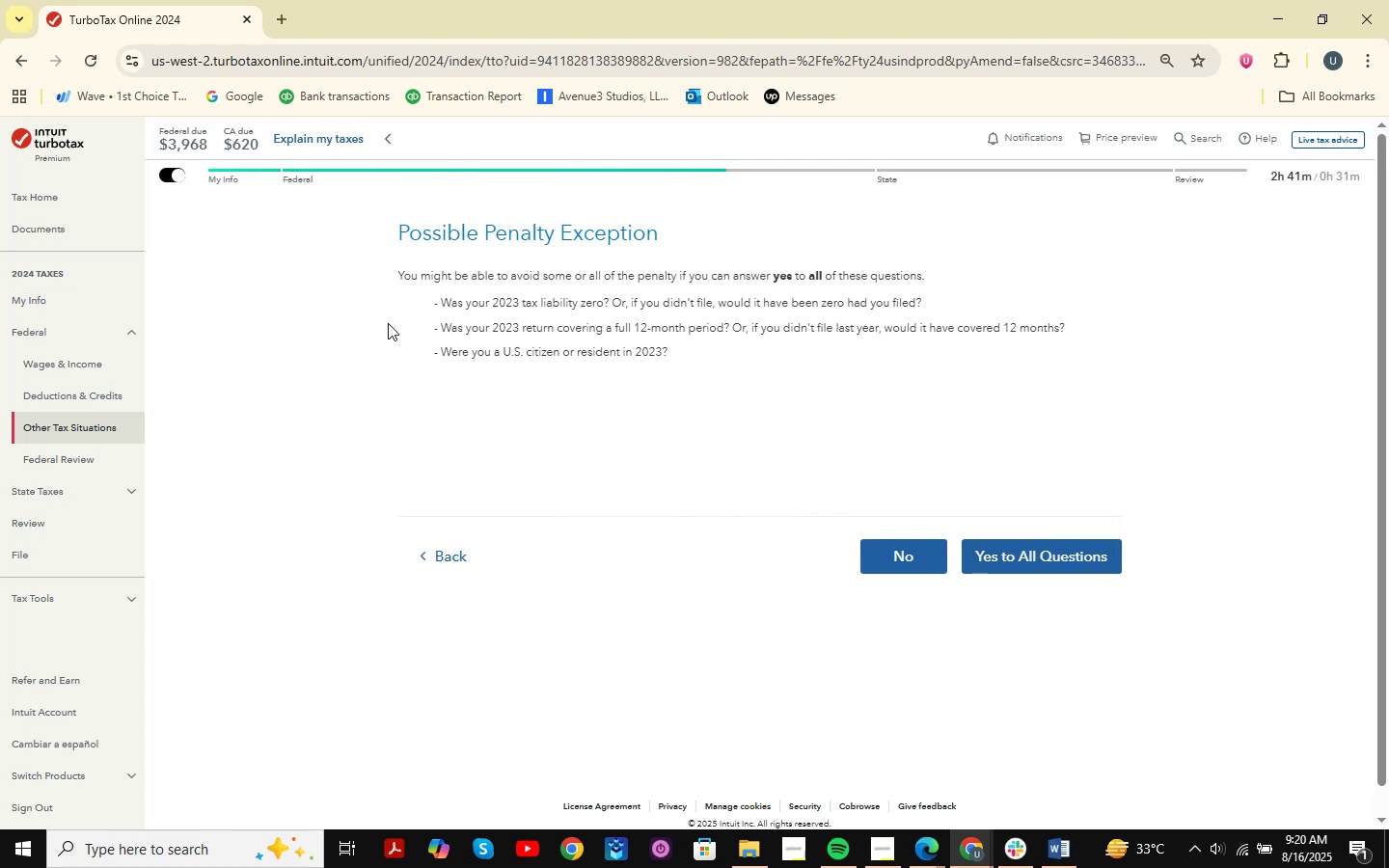 
left_click([1000, 558])
 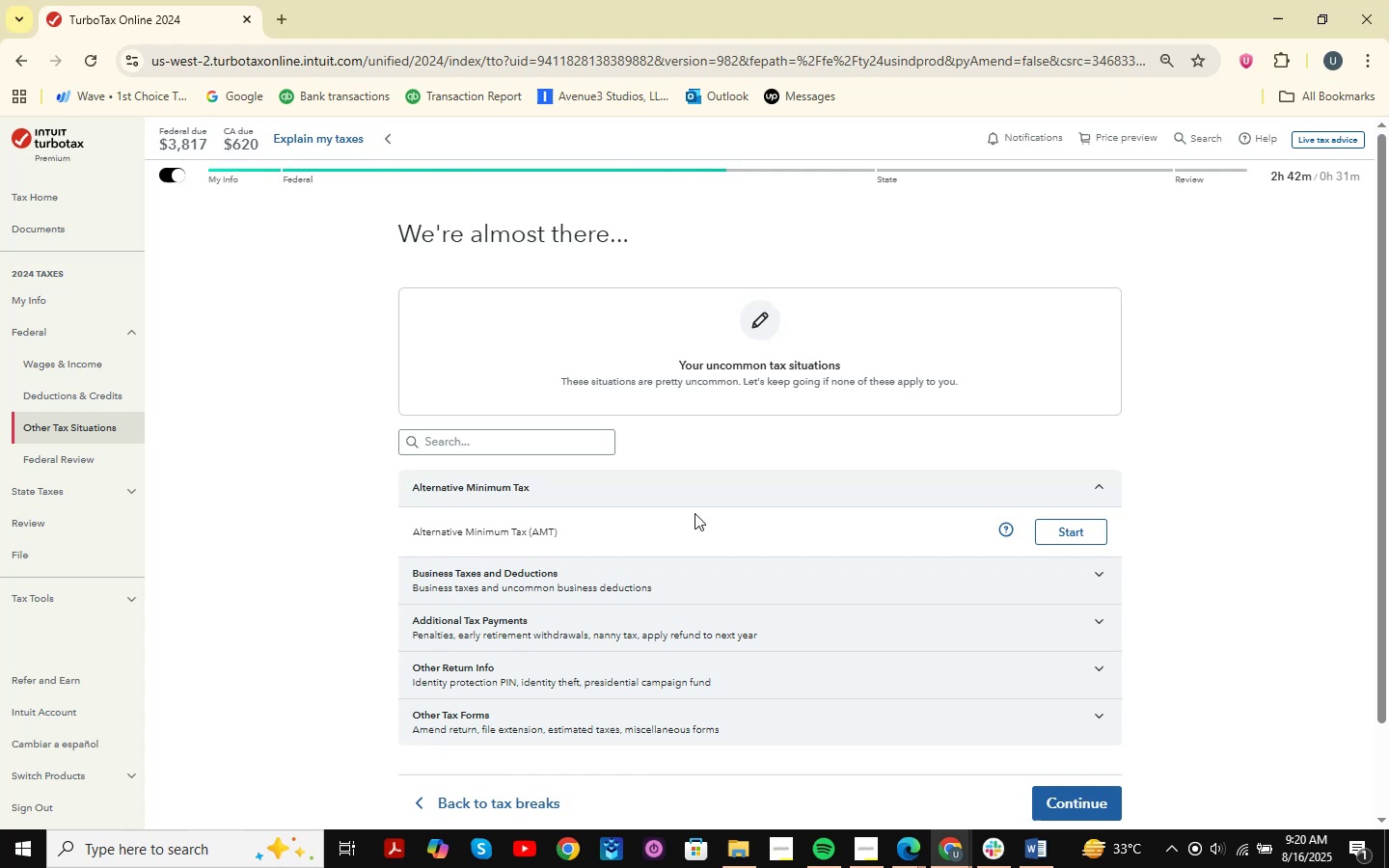 
wait(14.98)
 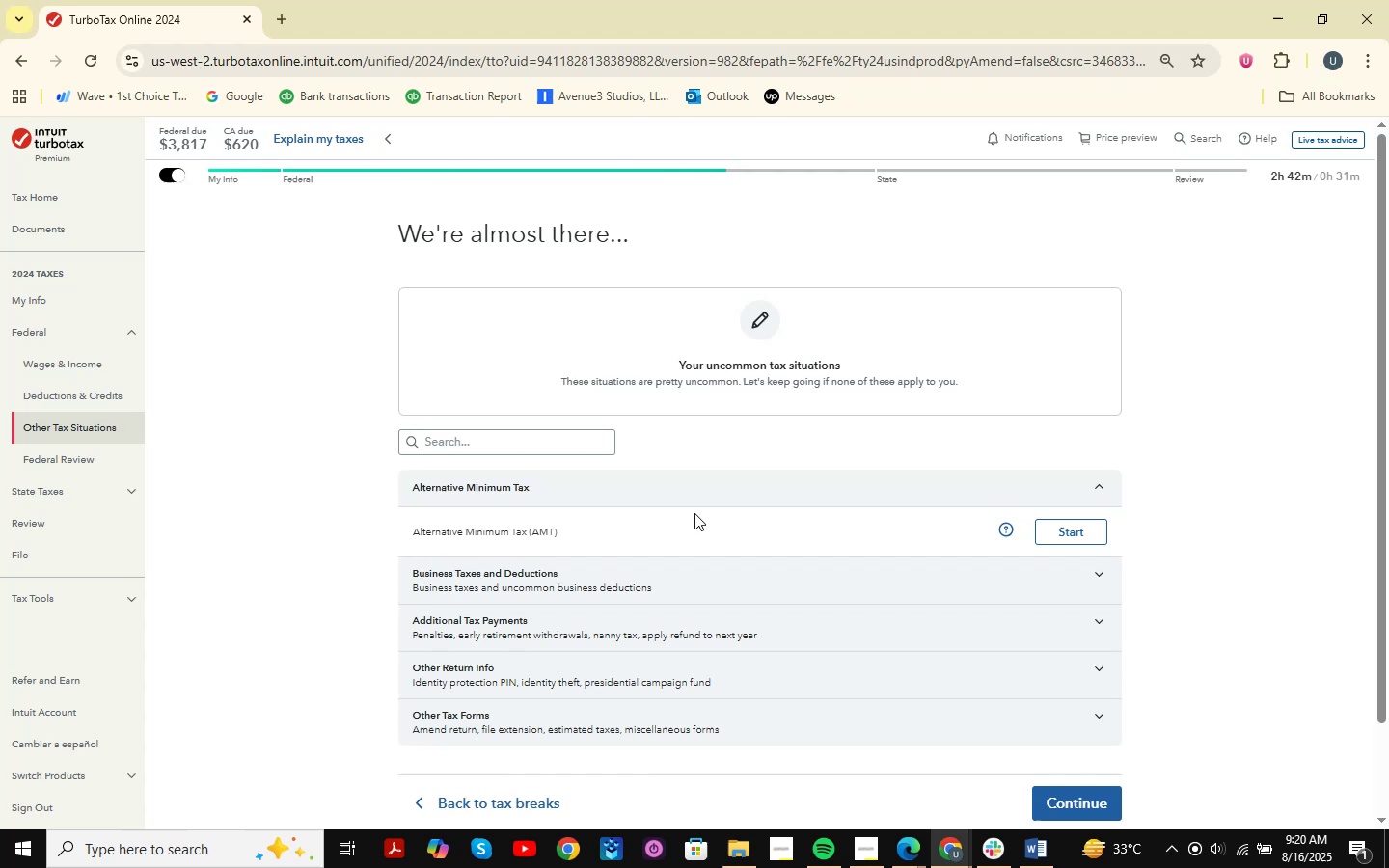 
left_click([943, 862])
 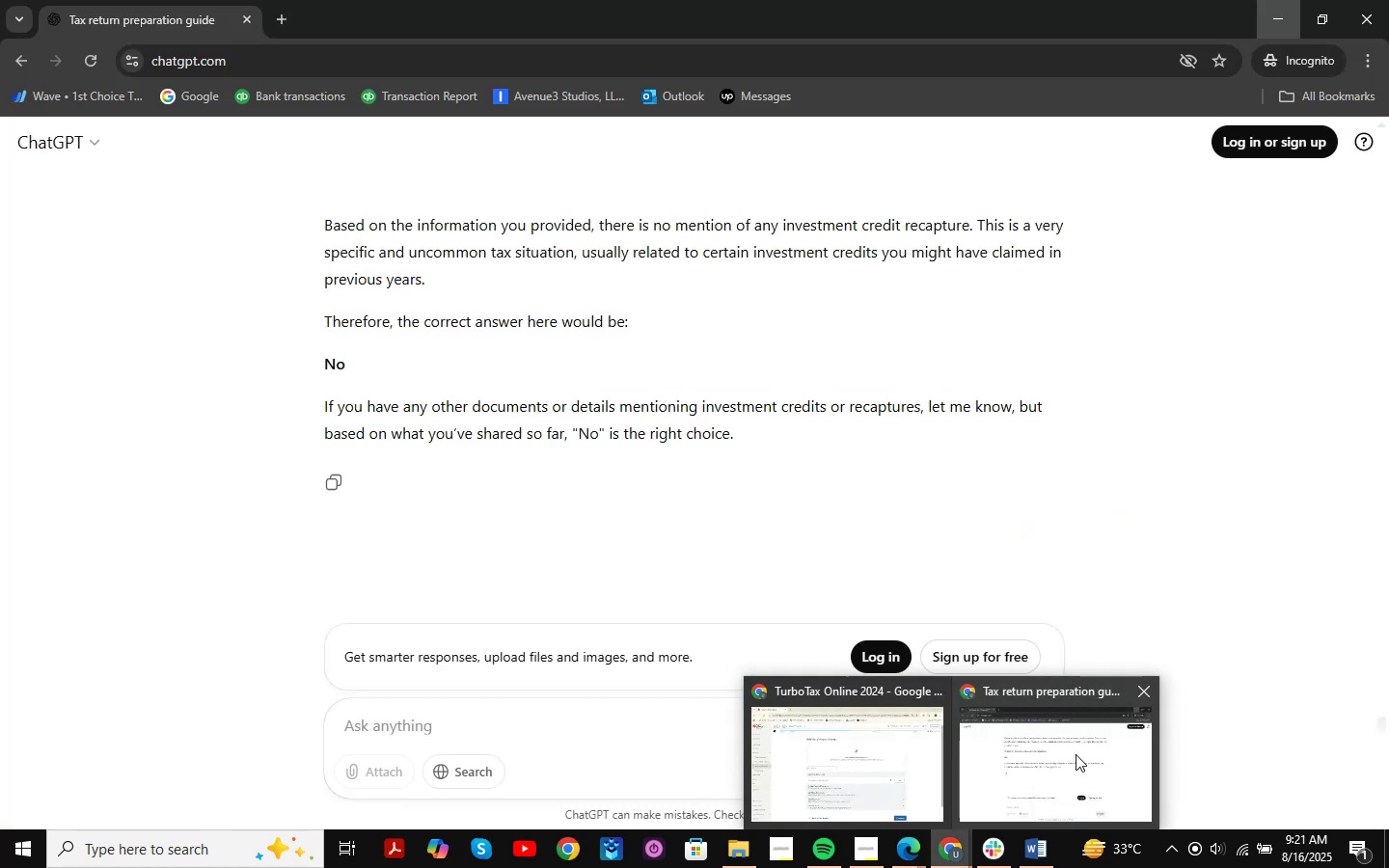 
left_click([1076, 754])
 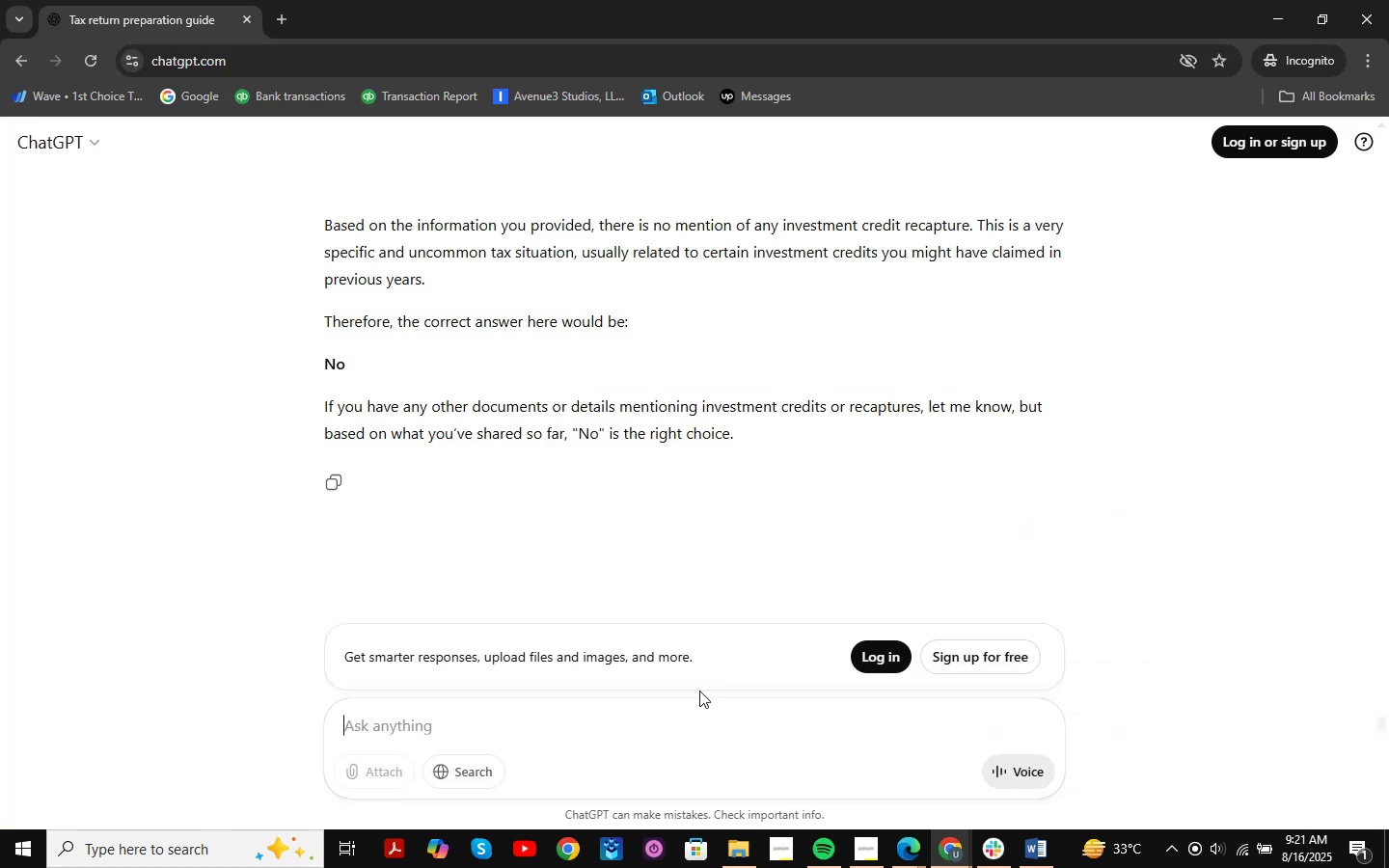 
type(alternta)
key(Backspace)
key(Backspace)
type(ative minimum tax )
 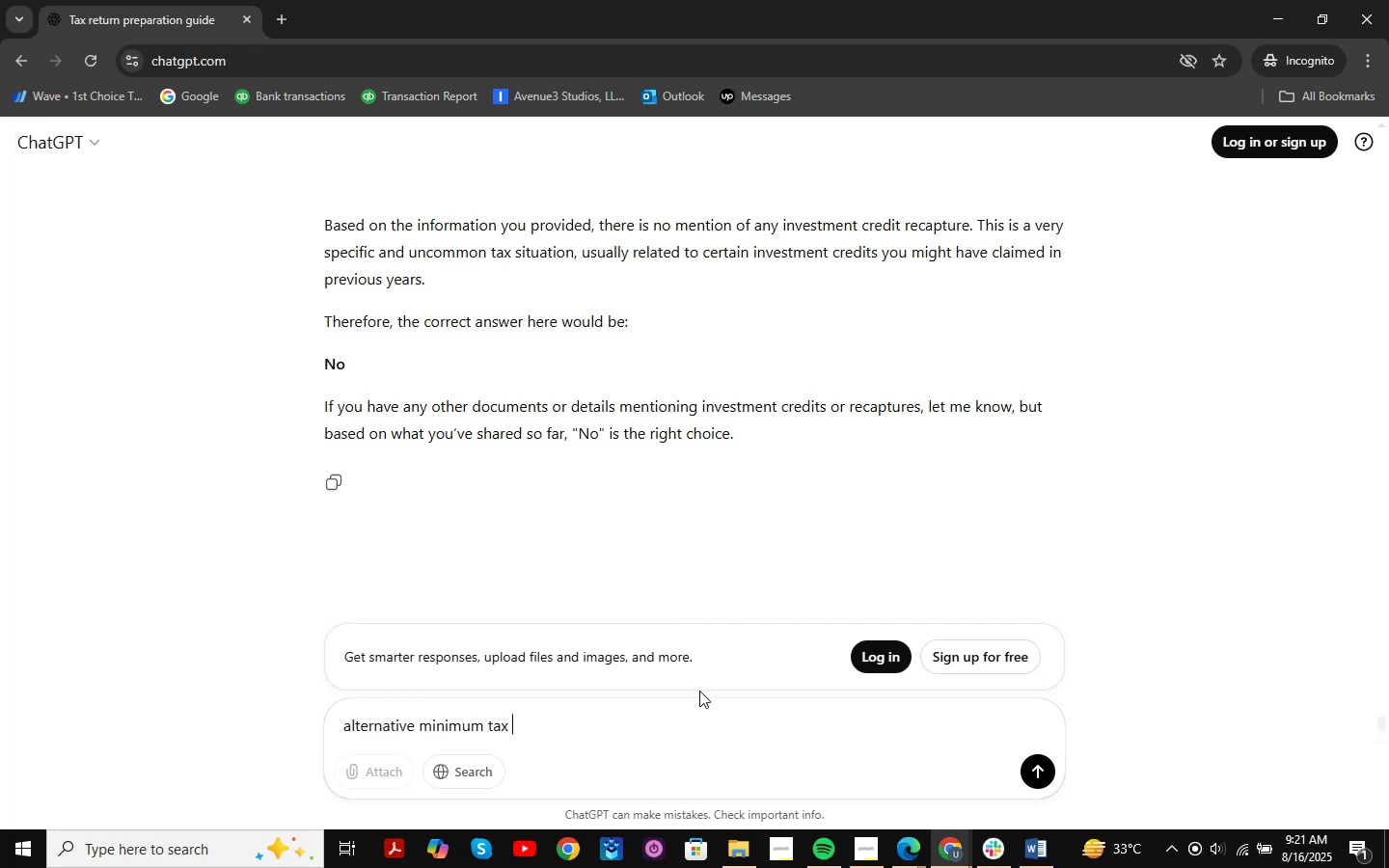 
key(Enter)
 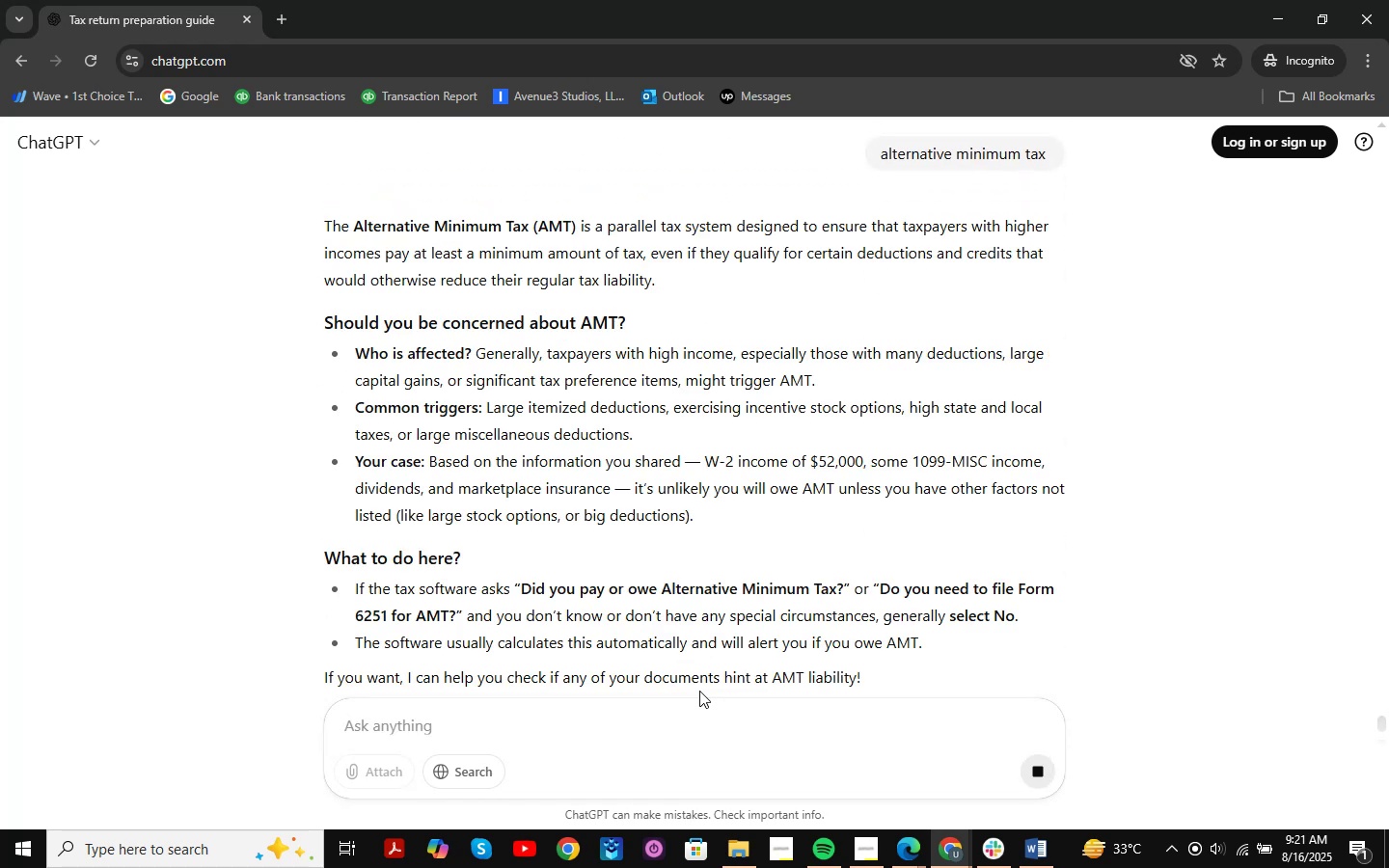 
wait(10.1)
 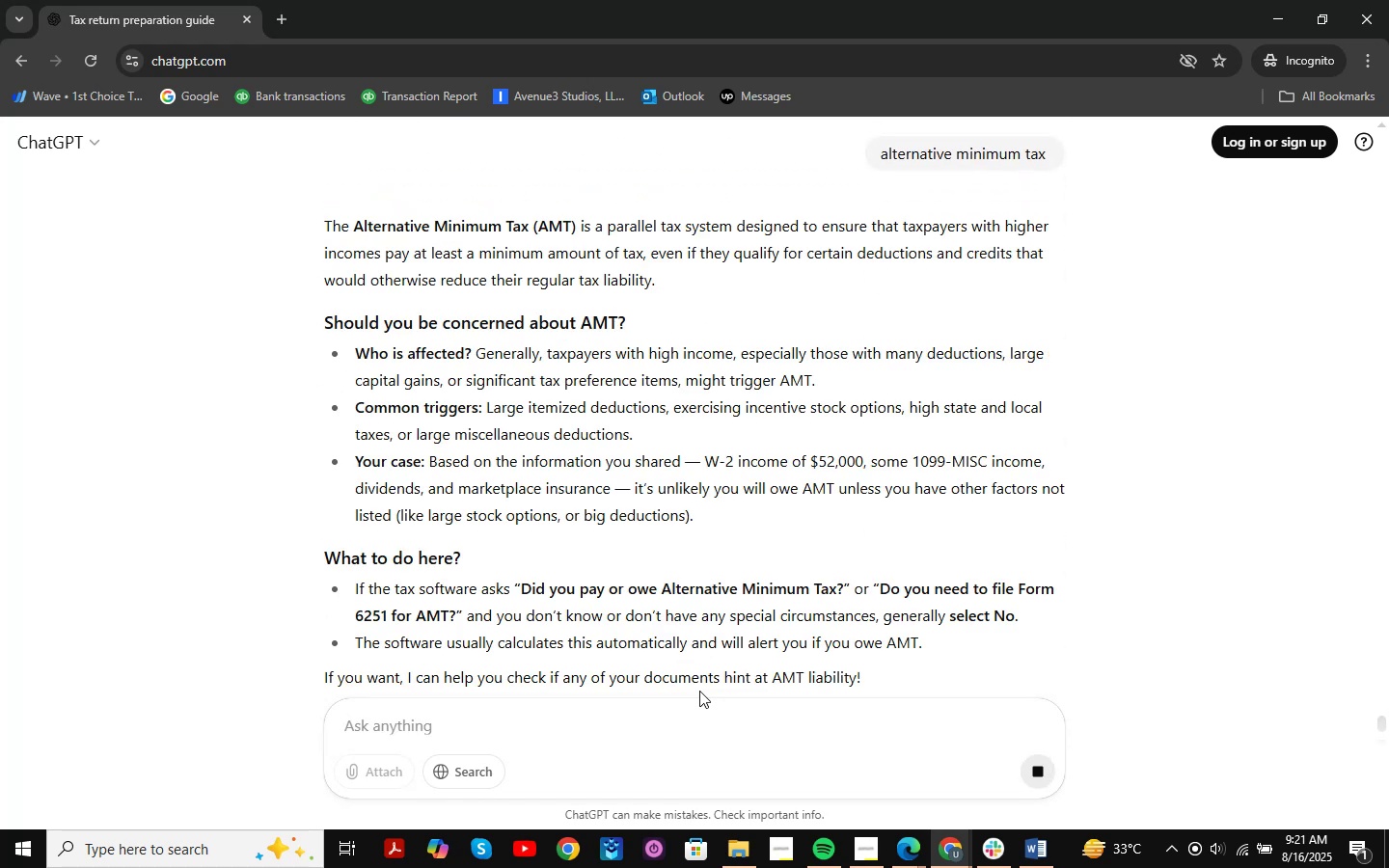 
left_click_drag(start_coordinate=[435, 260], to_coordinate=[1170, 256])
 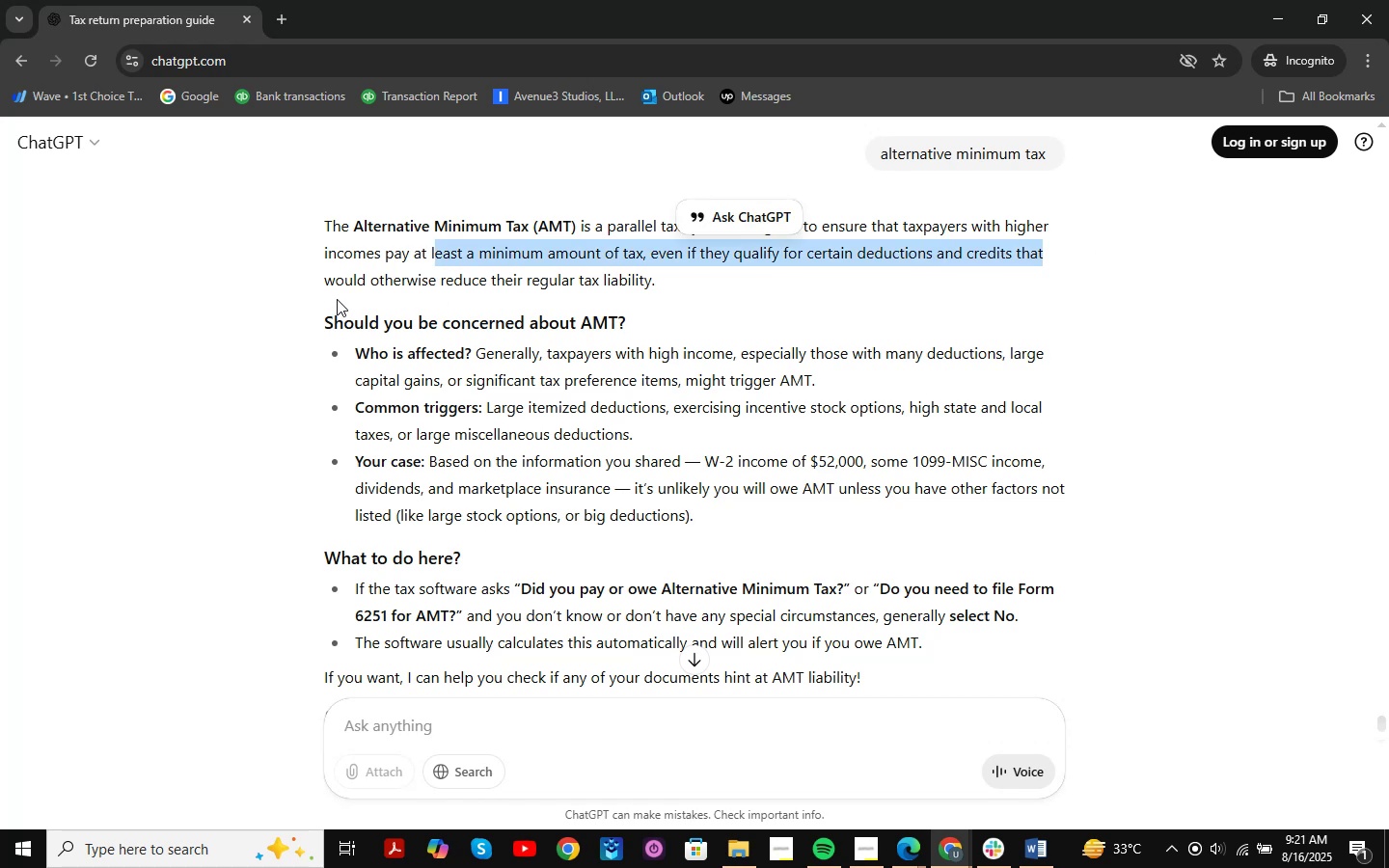 
left_click_drag(start_coordinate=[325, 283], to_coordinate=[622, 280])
 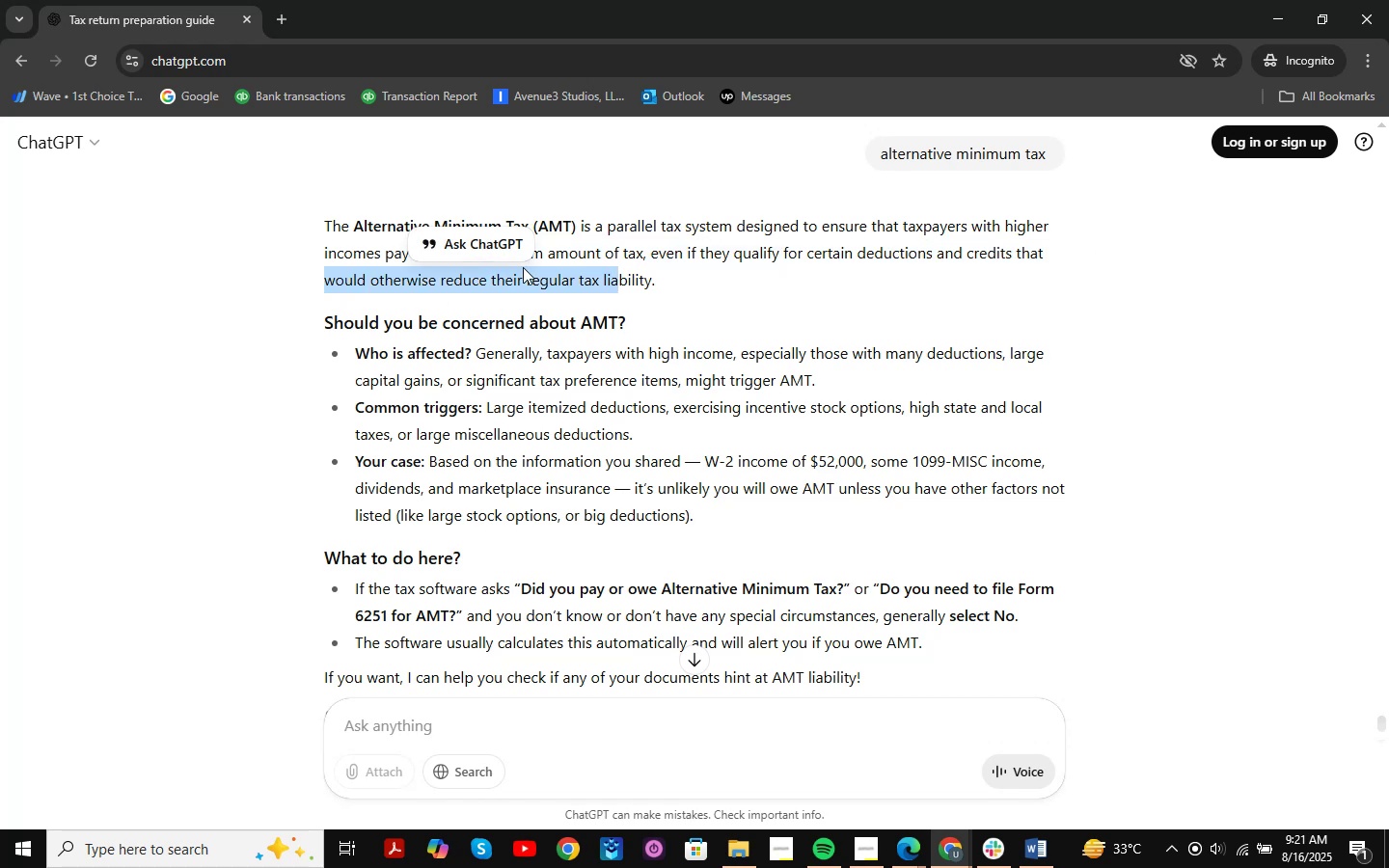 
scroll: coordinate [492, 276], scroll_direction: down, amount: 1.0
 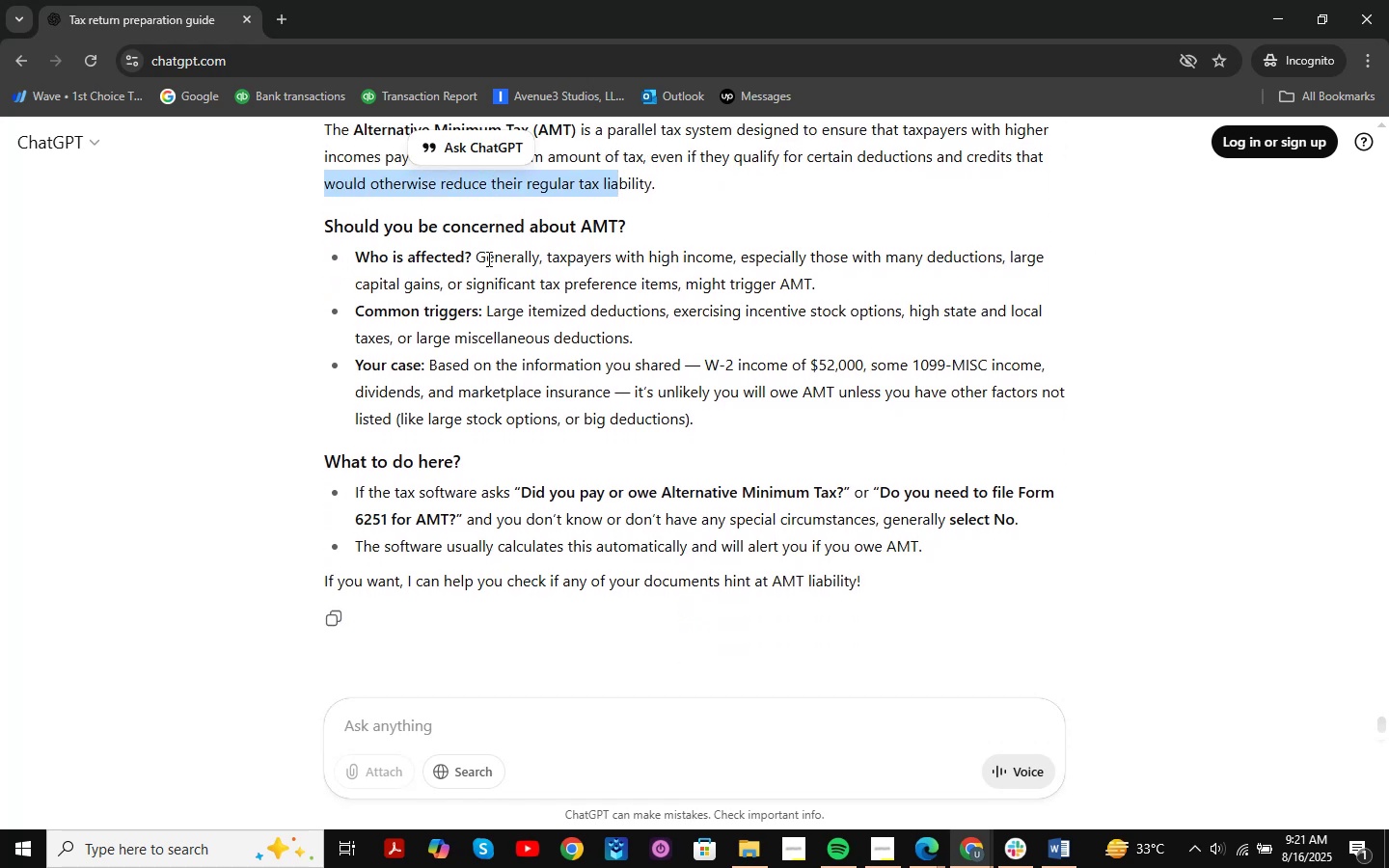 
left_click_drag(start_coordinate=[527, 253], to_coordinate=[1121, 261])
 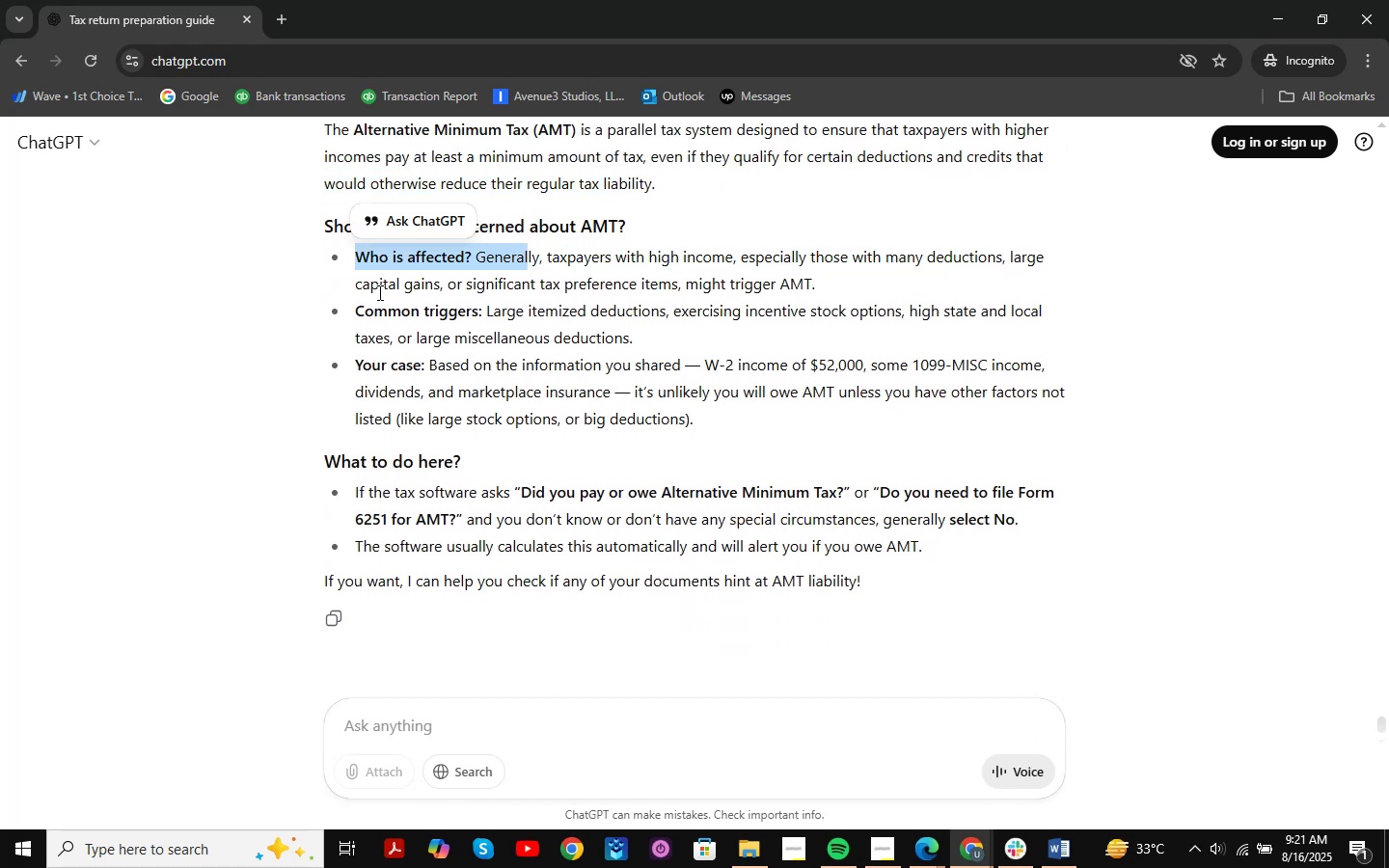 
left_click_drag(start_coordinate=[342, 290], to_coordinate=[963, 275])
 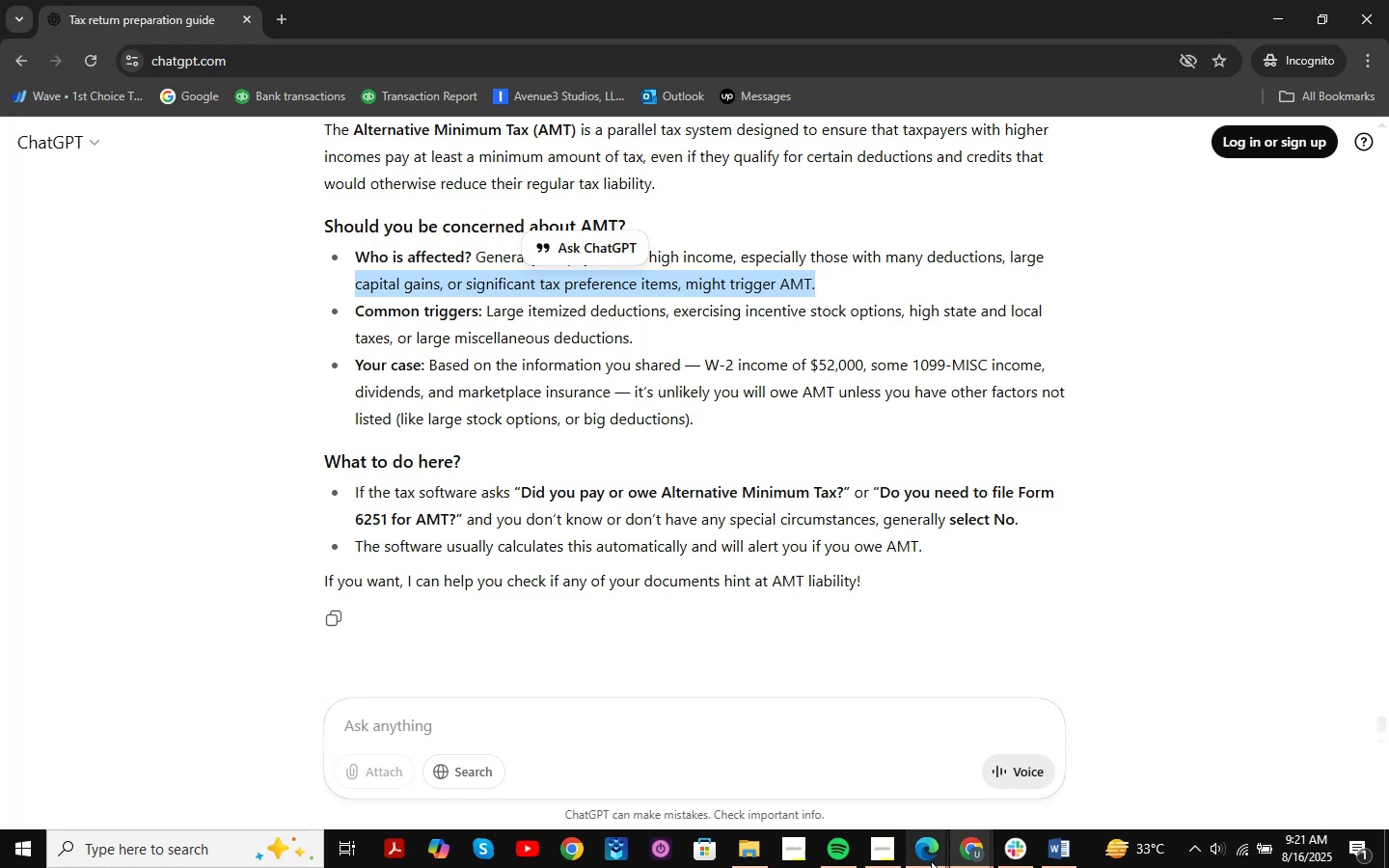 
left_click([849, 753])
 